 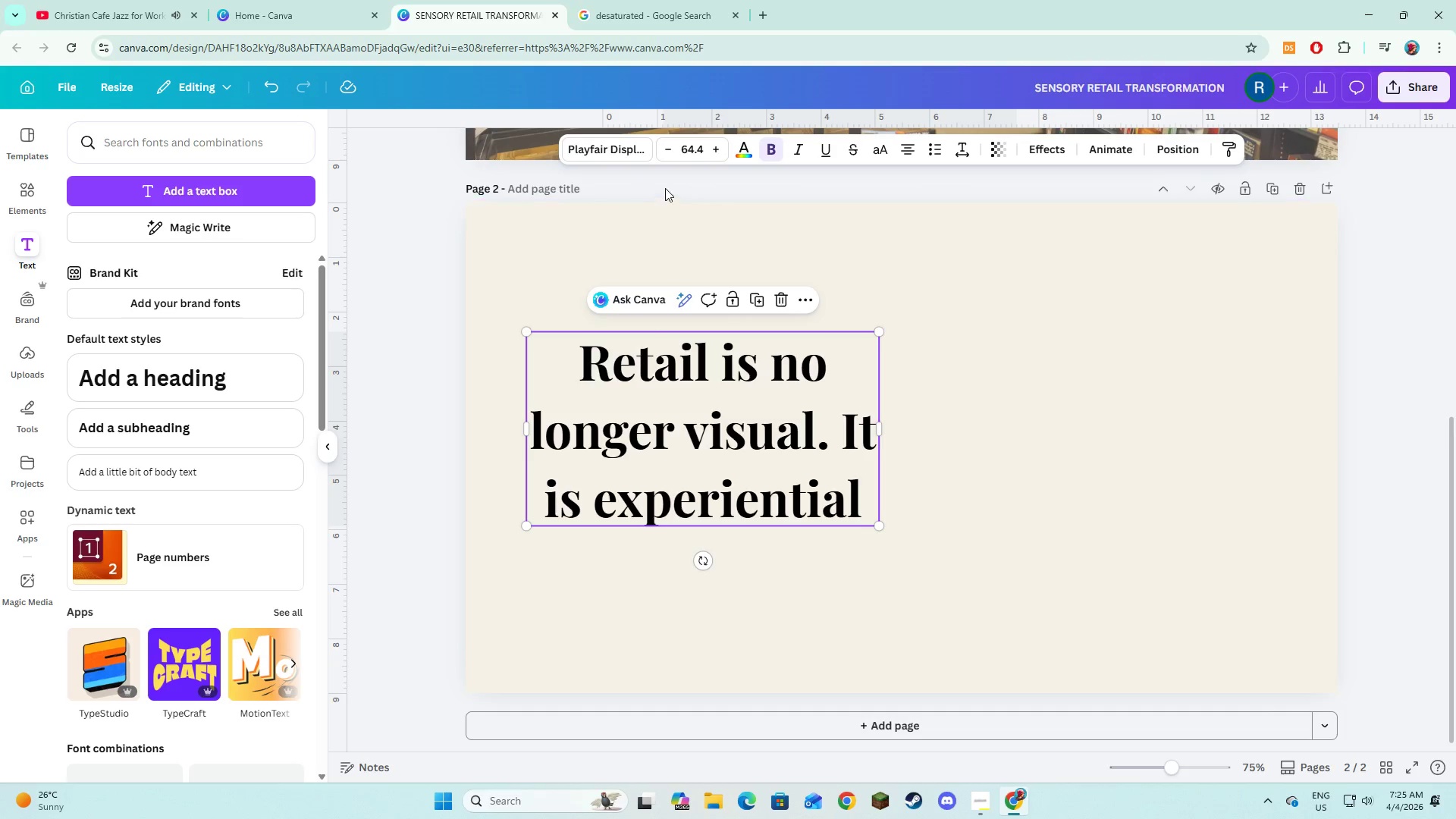 
left_click([681, 146])
 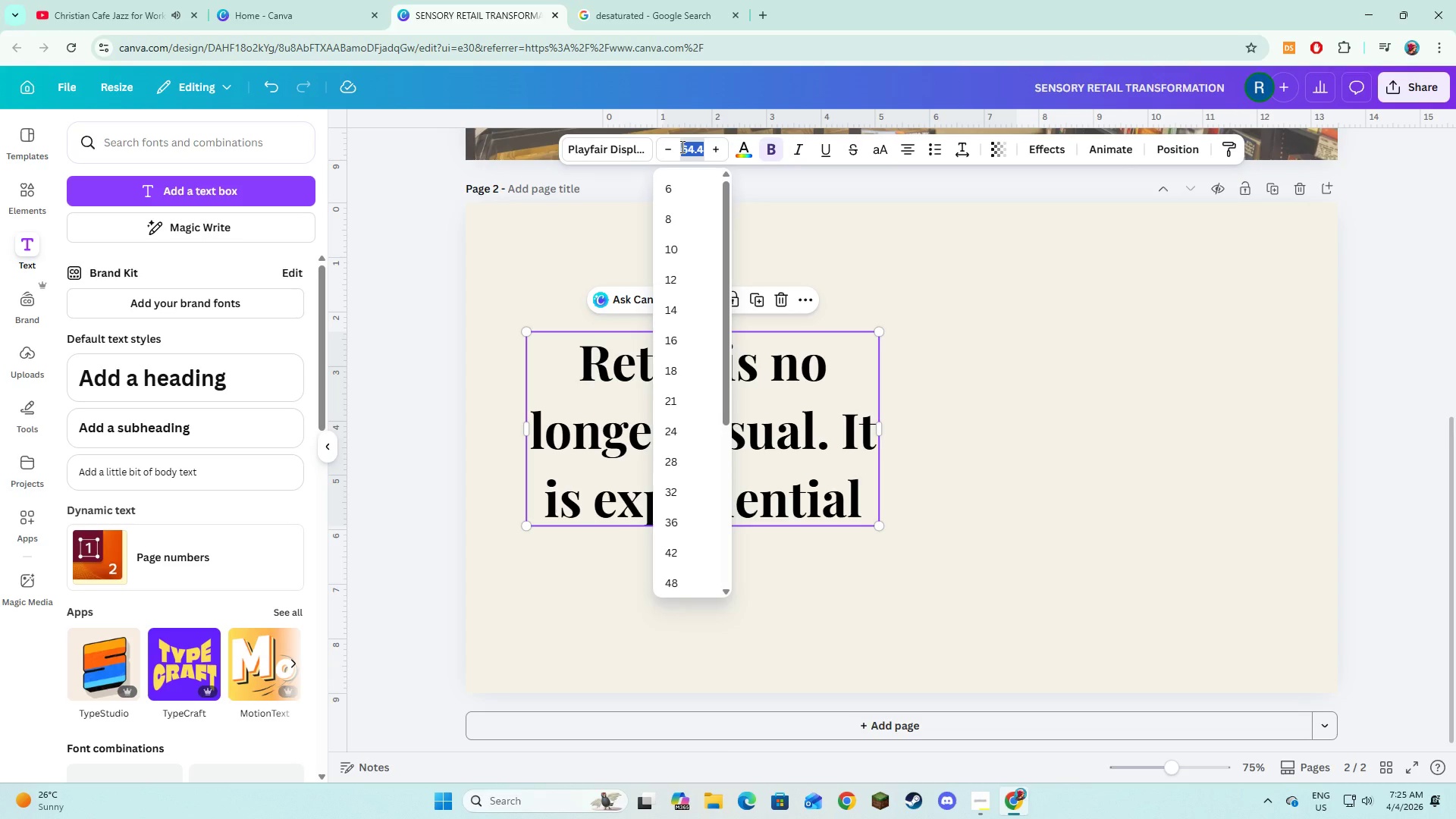 
key(Numpad3)
 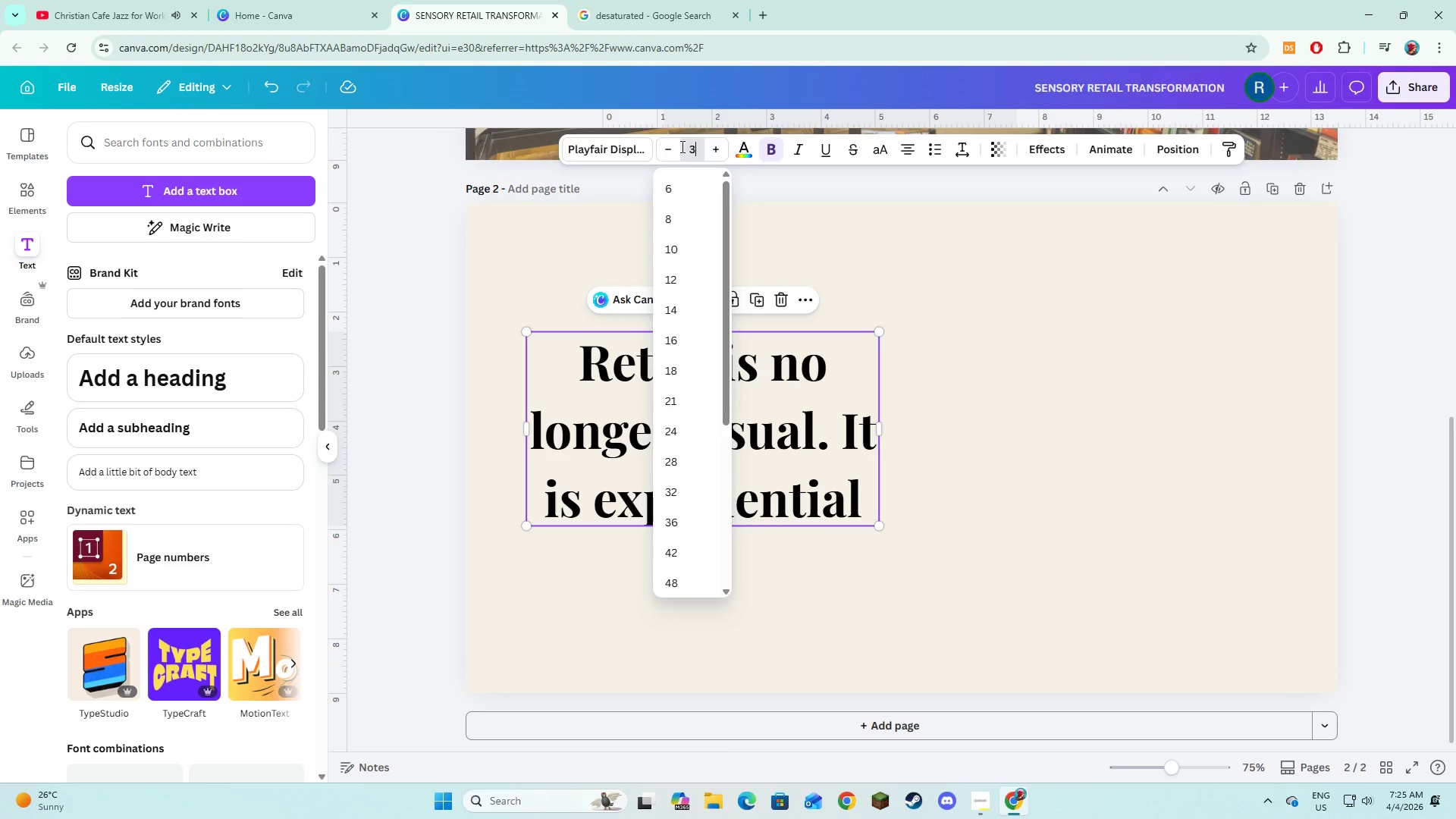 
key(Backspace)
 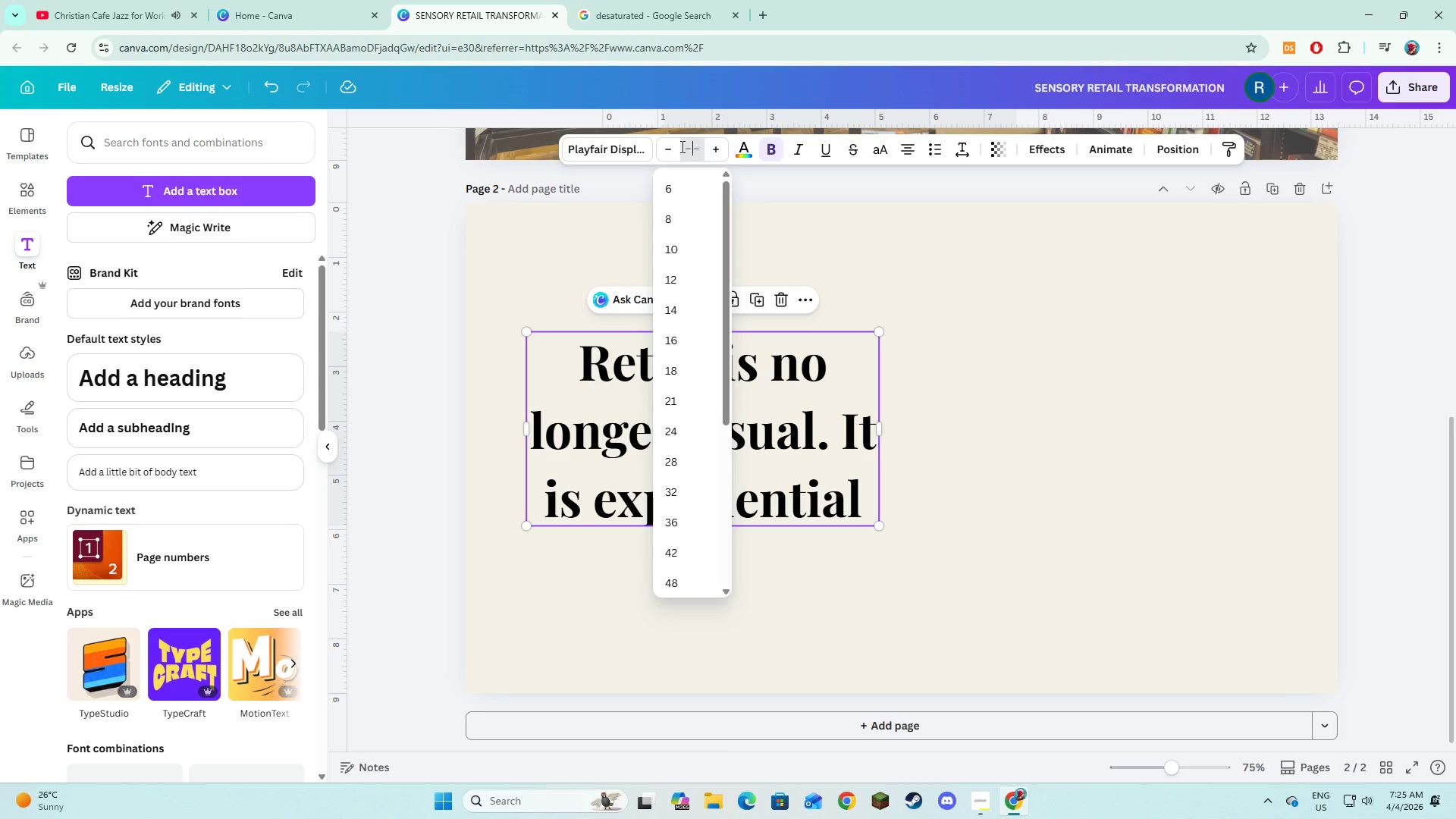 
key(Numpad6)
 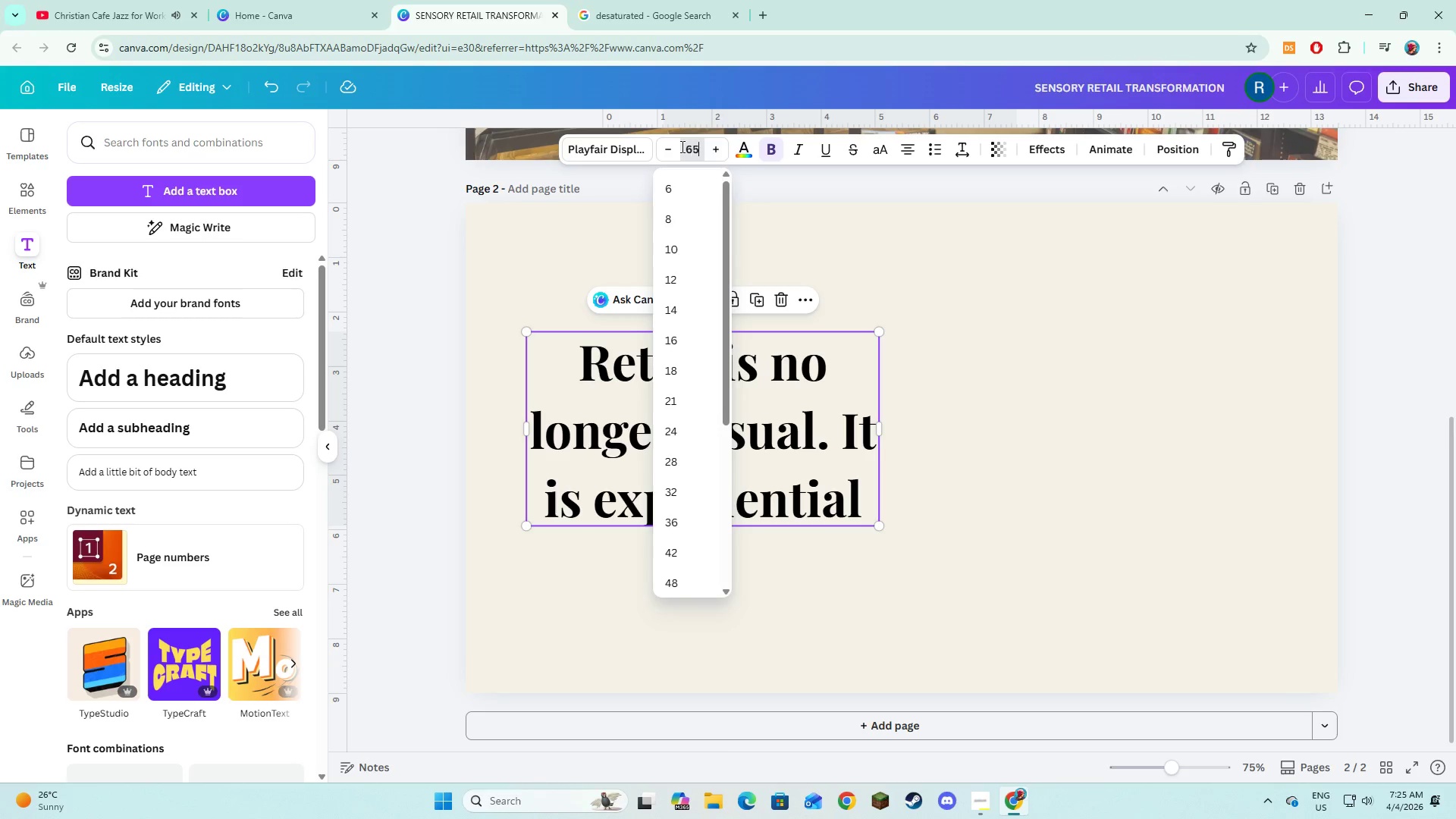 
key(Numpad5)
 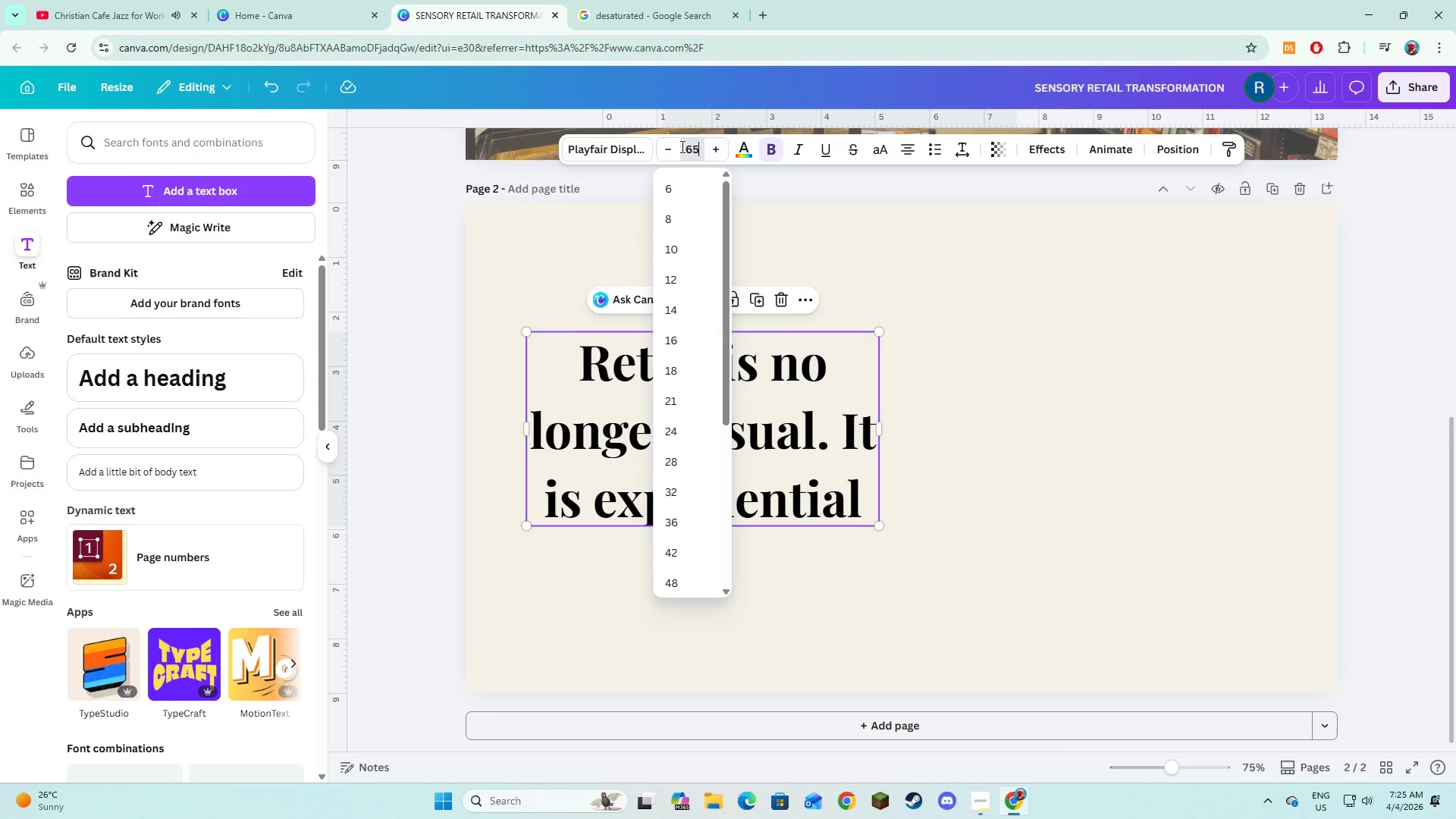 
key(NumpadEnter)
 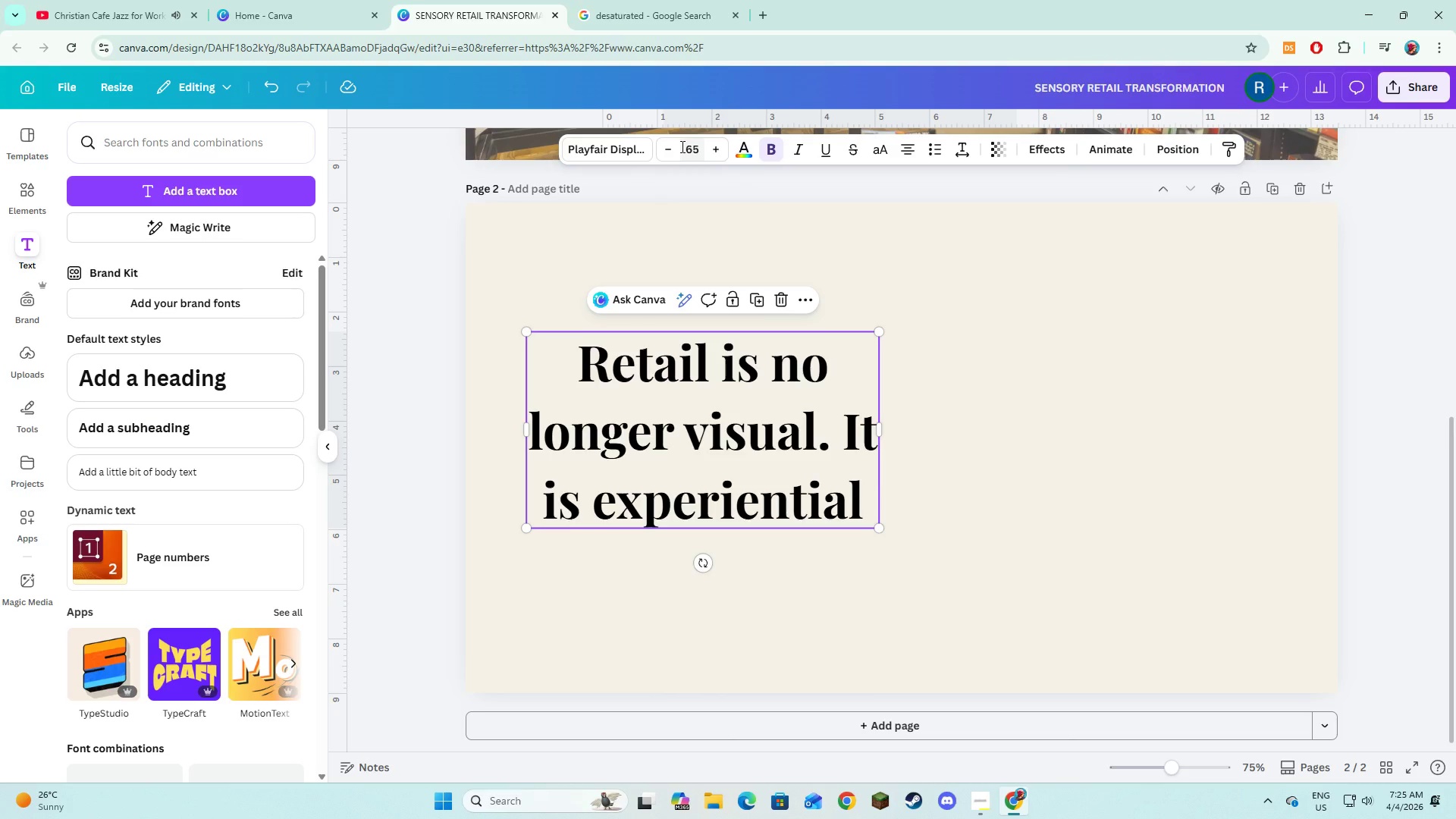 
scroll: coordinate [681, 146], scroll_direction: up, amount: 1.0
 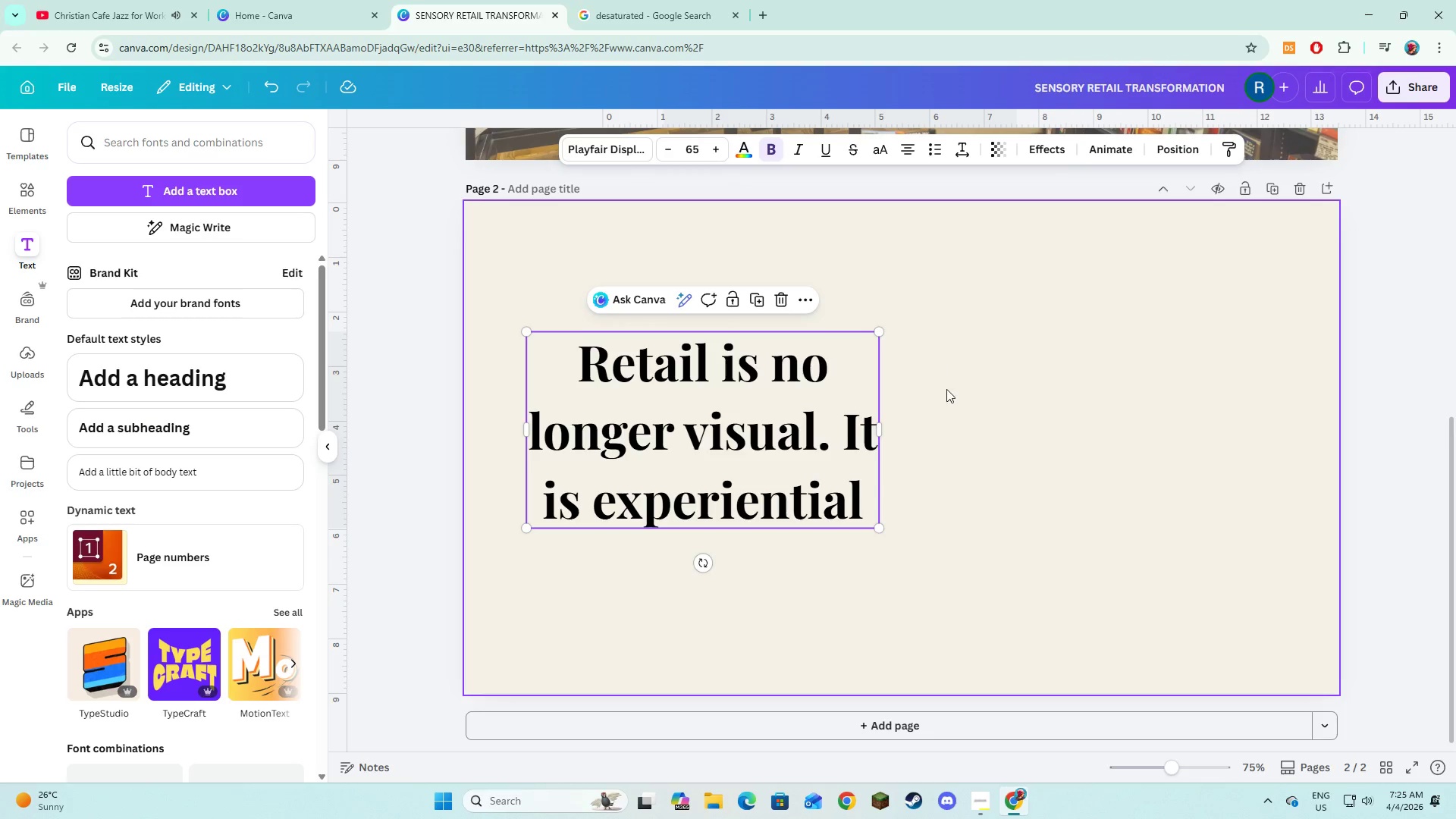 
left_click([946, 390])
 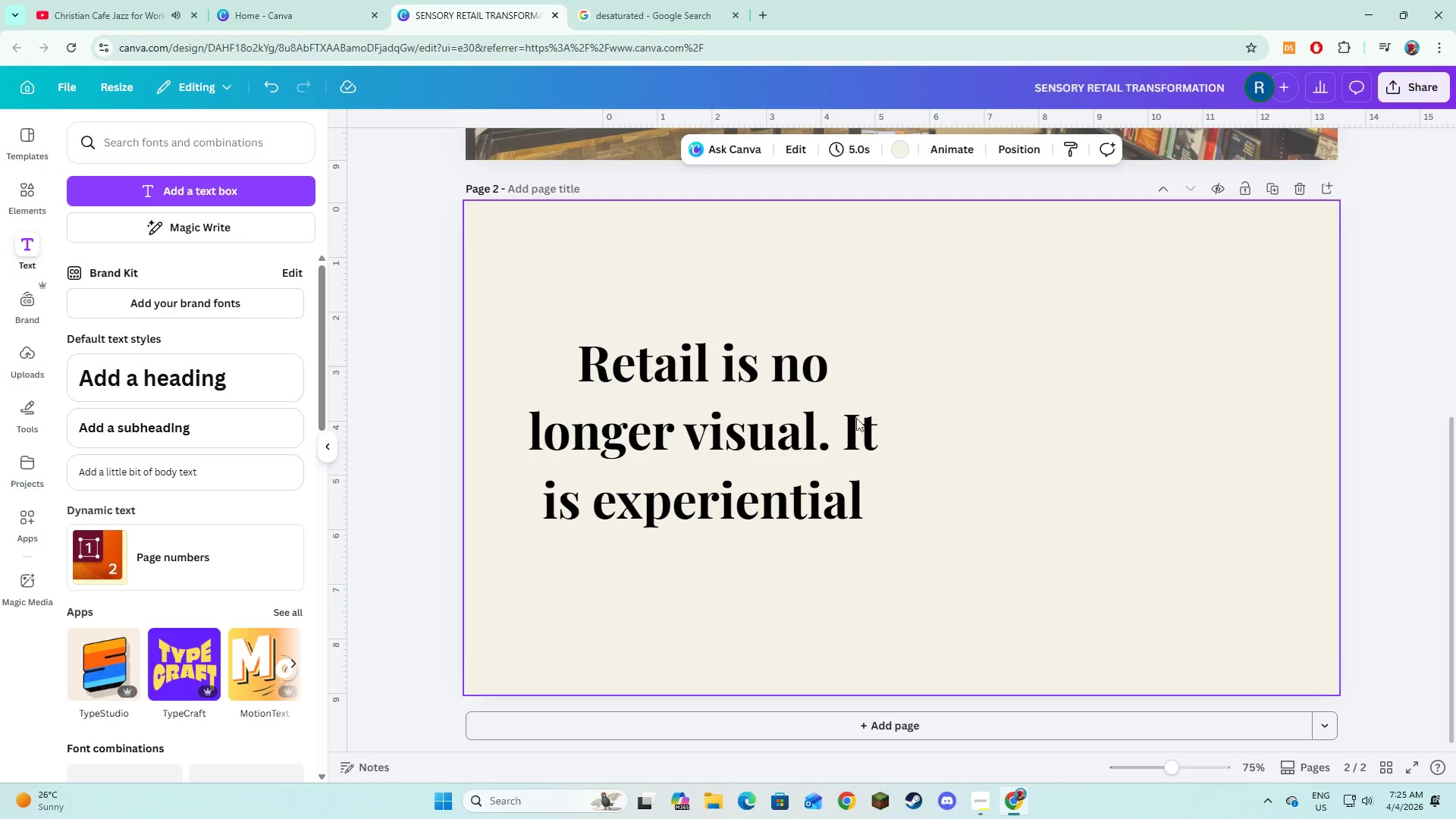 
left_click([835, 438])
 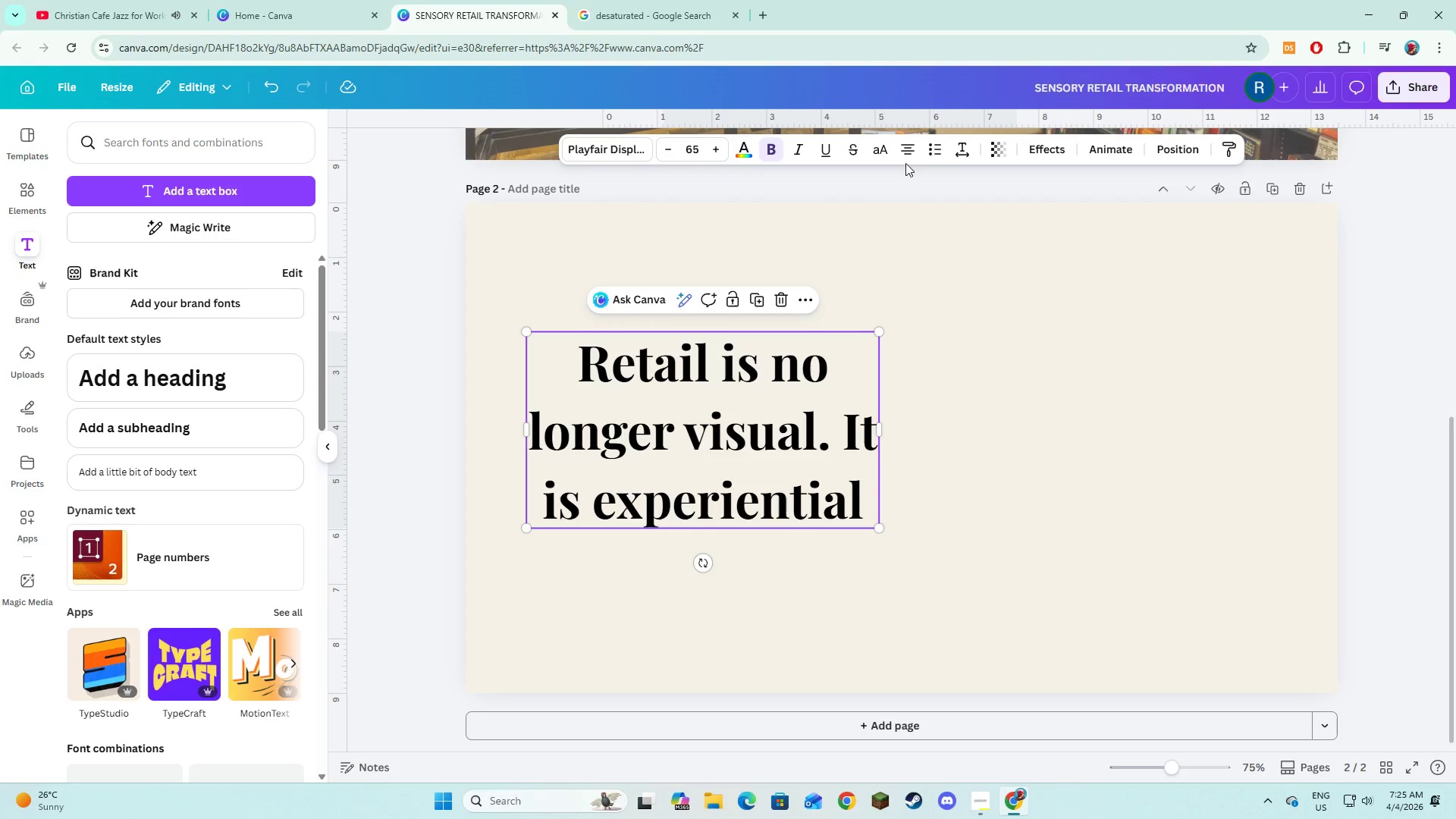 
left_click([905, 159])
 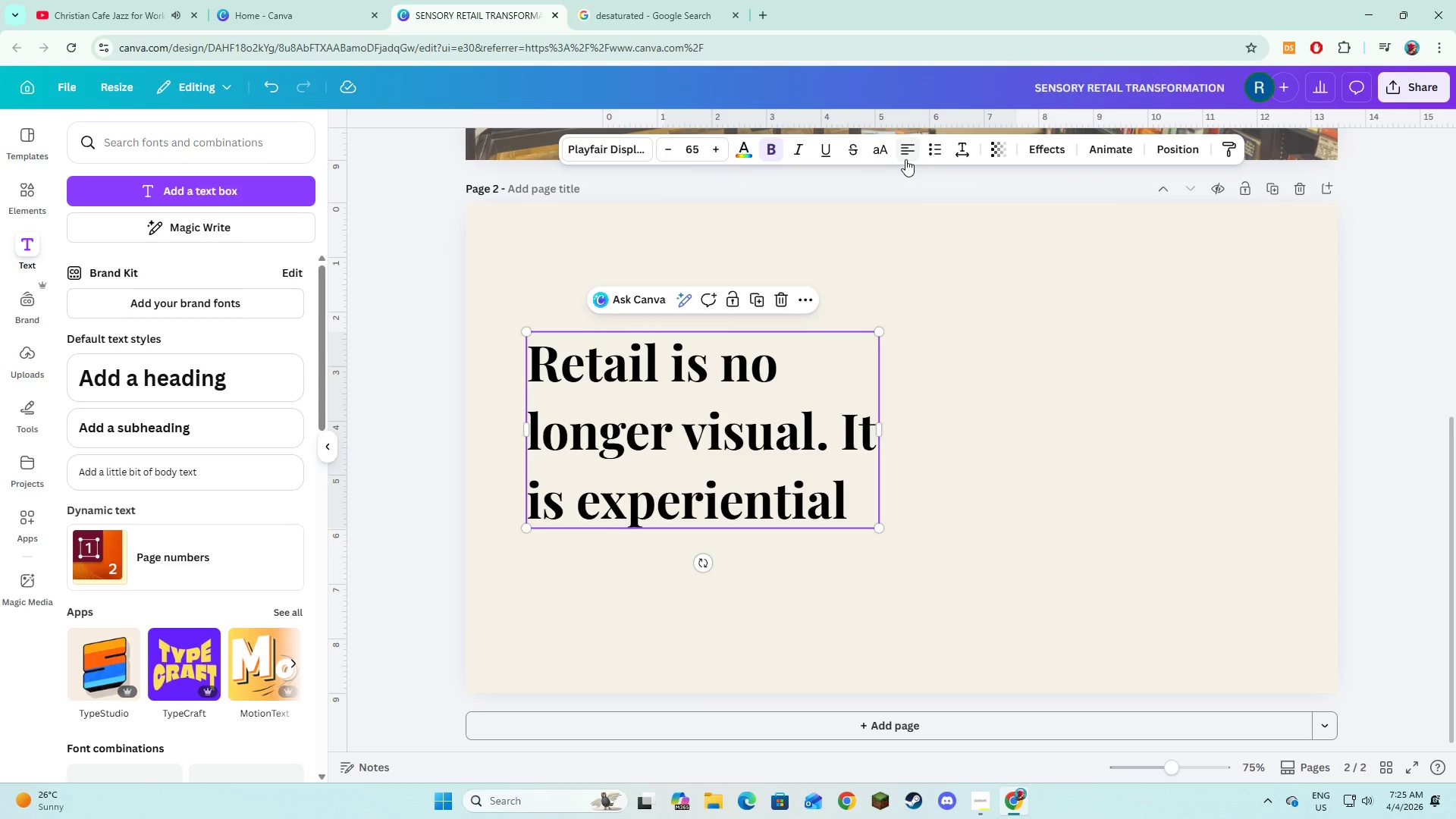 
left_click([905, 159])
 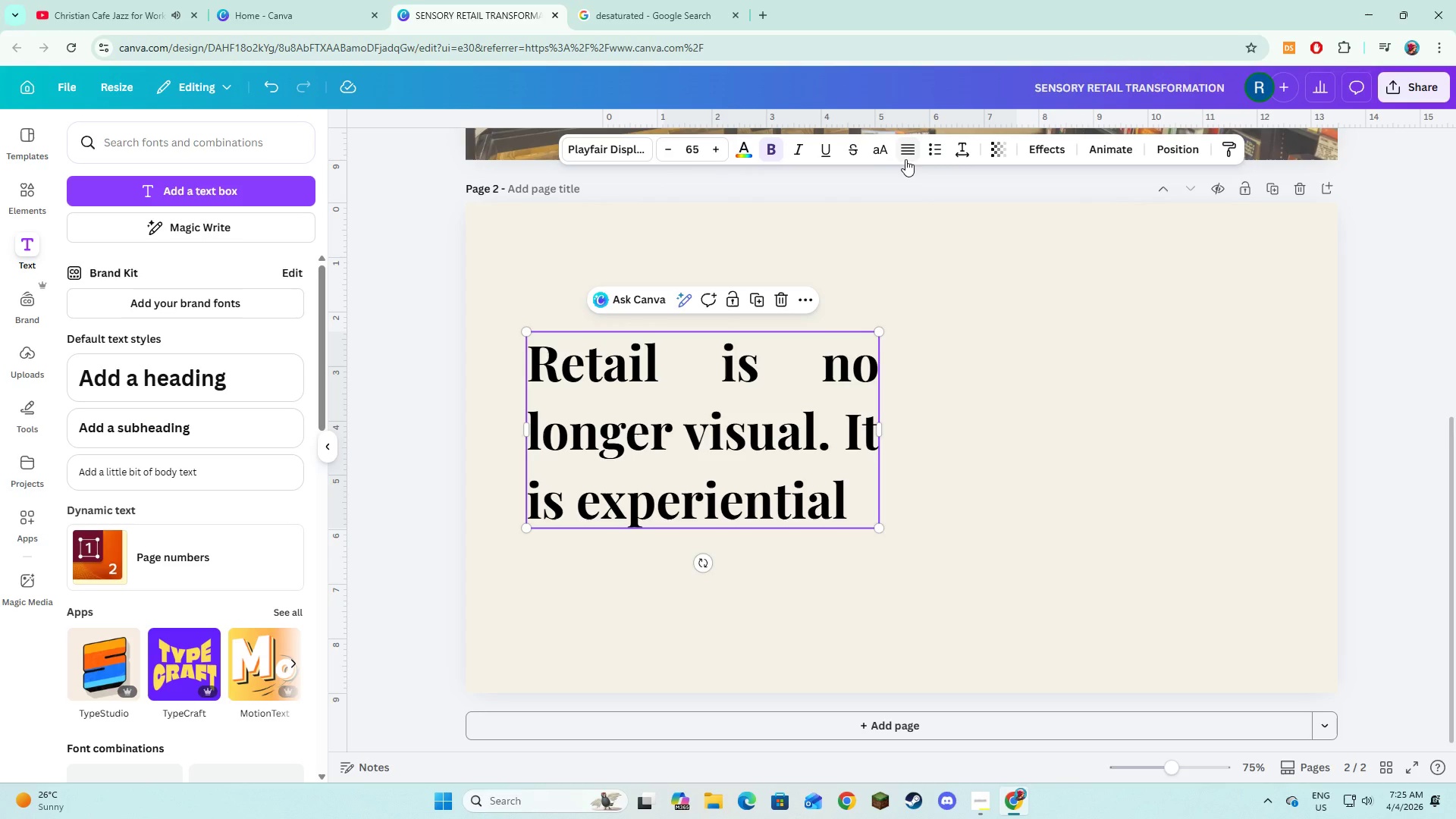 
left_click([945, 358])
 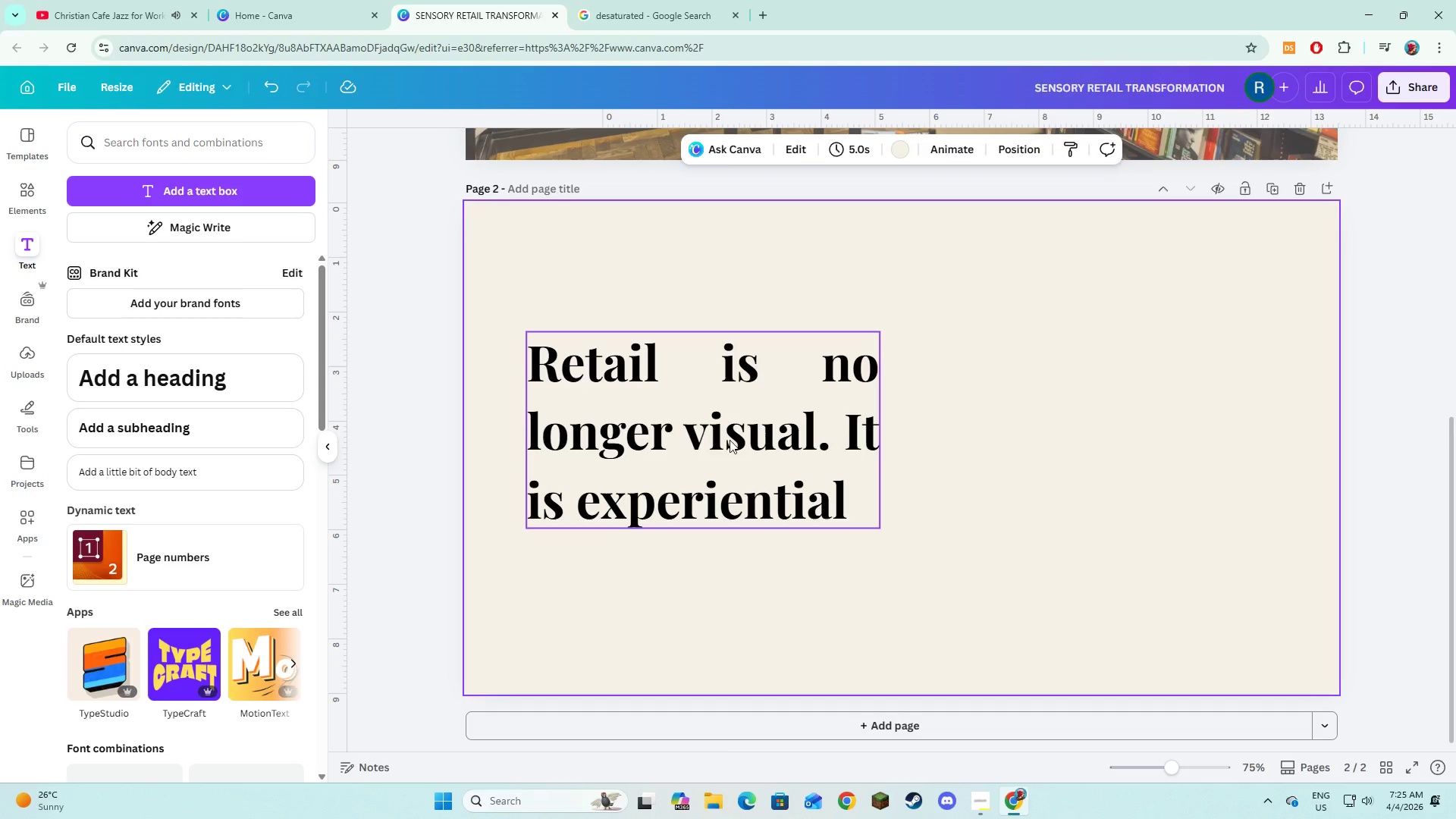 
left_click([730, 440])
 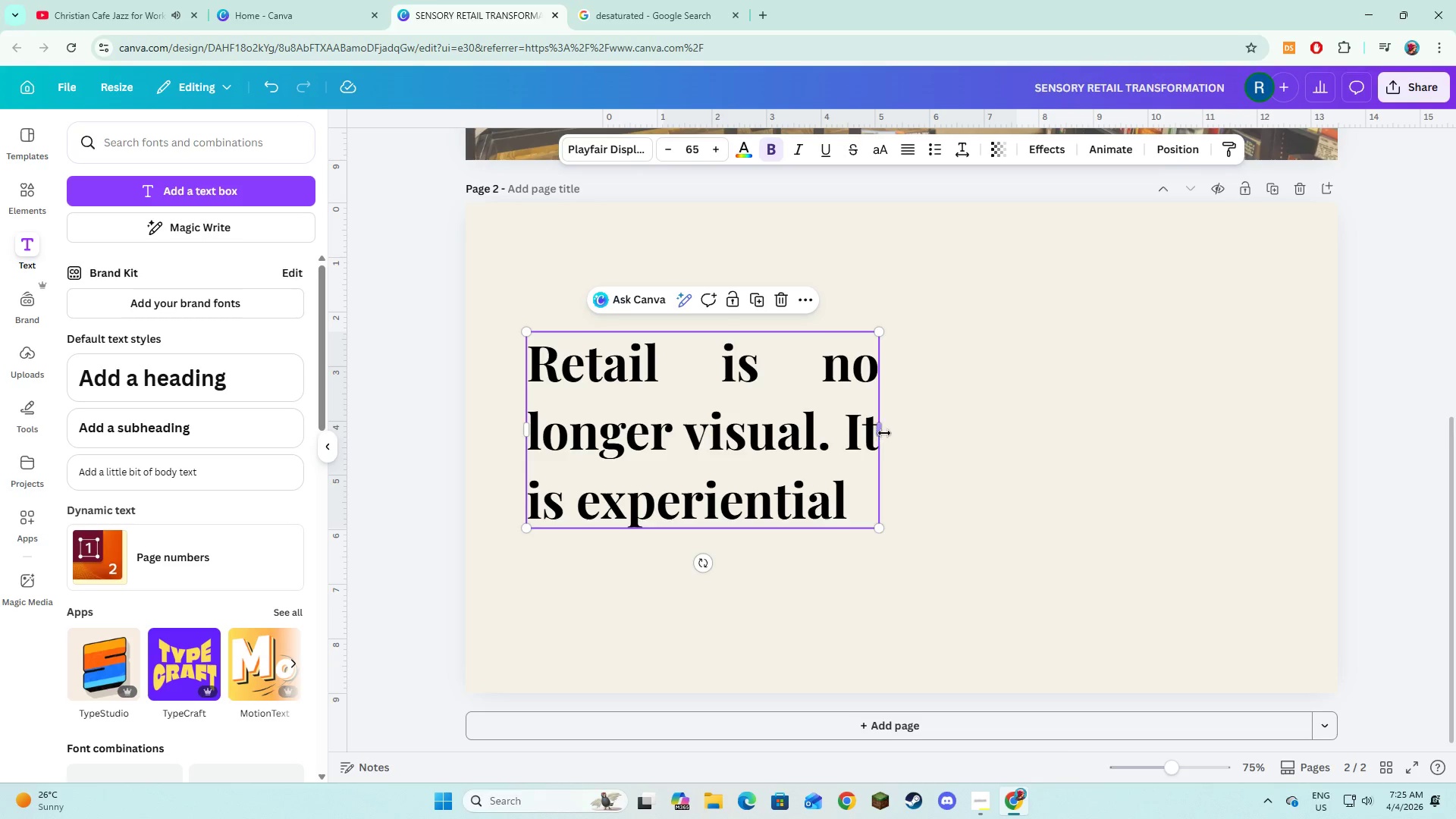 
left_click_drag(start_coordinate=[884, 433], to_coordinate=[890, 436])
 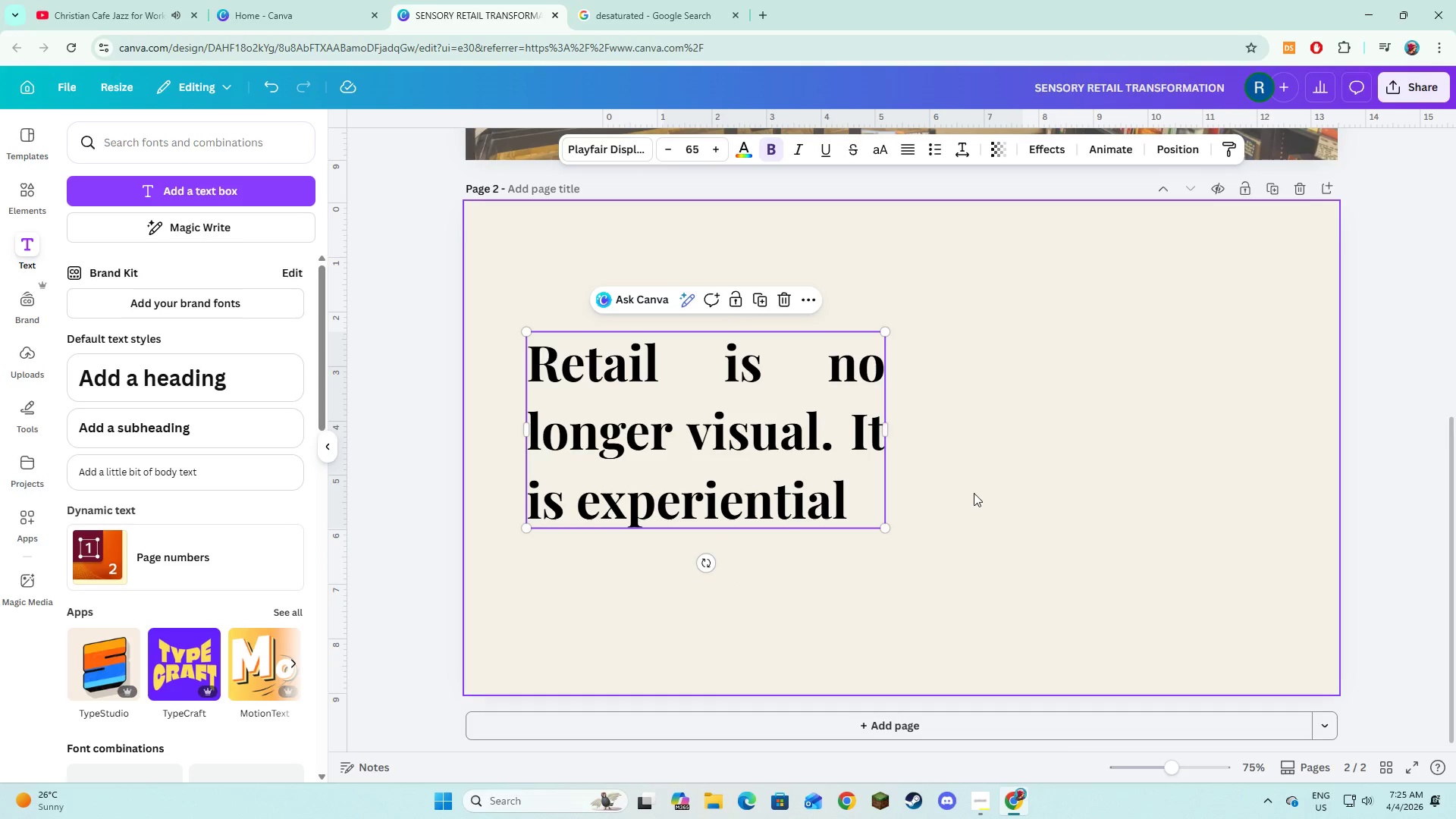 
left_click([974, 493])
 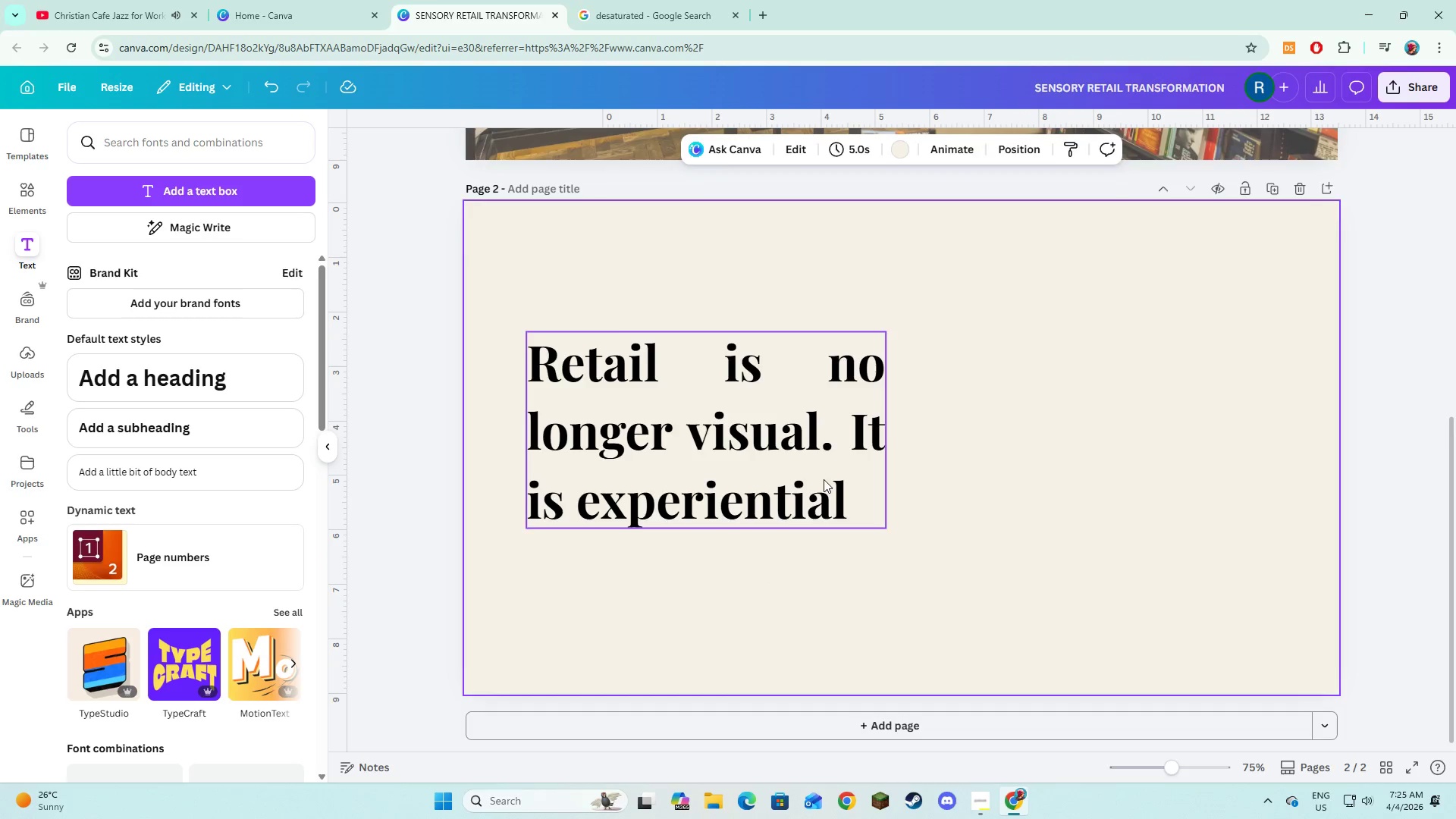 
left_click_drag(start_coordinate=[824, 479], to_coordinate=[815, 490])
 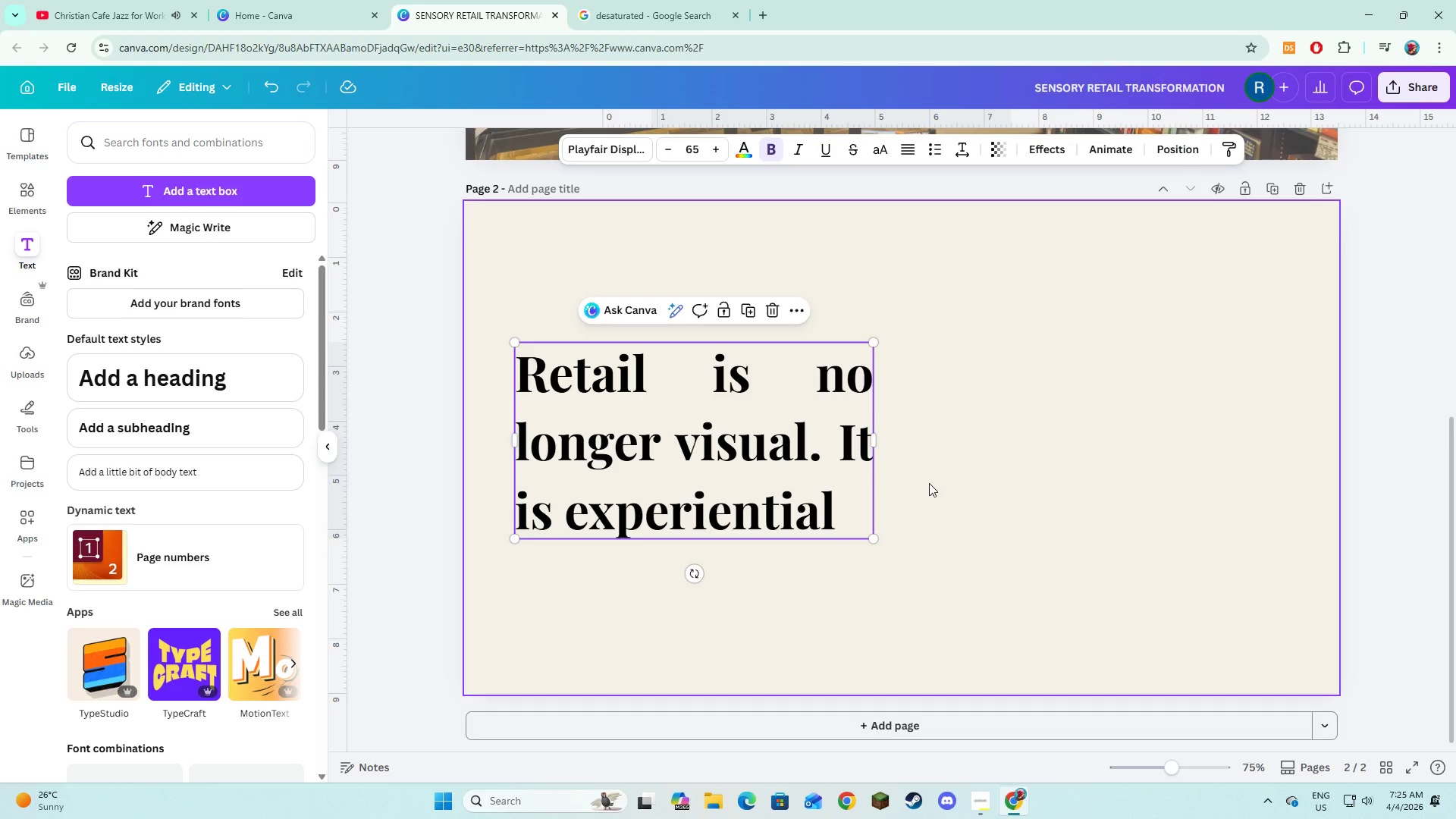 
left_click([929, 483])
 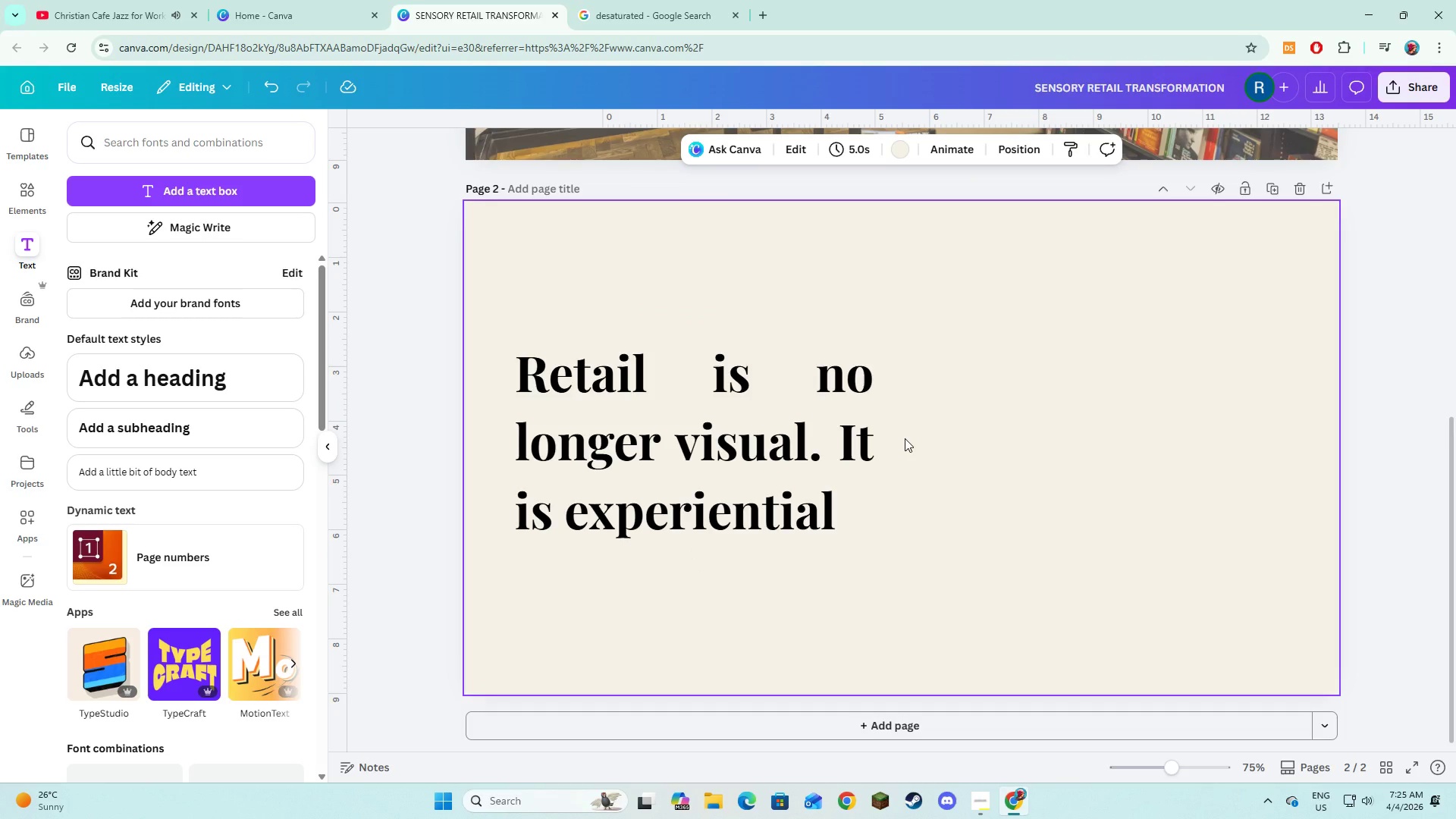 
wait(6.09)
 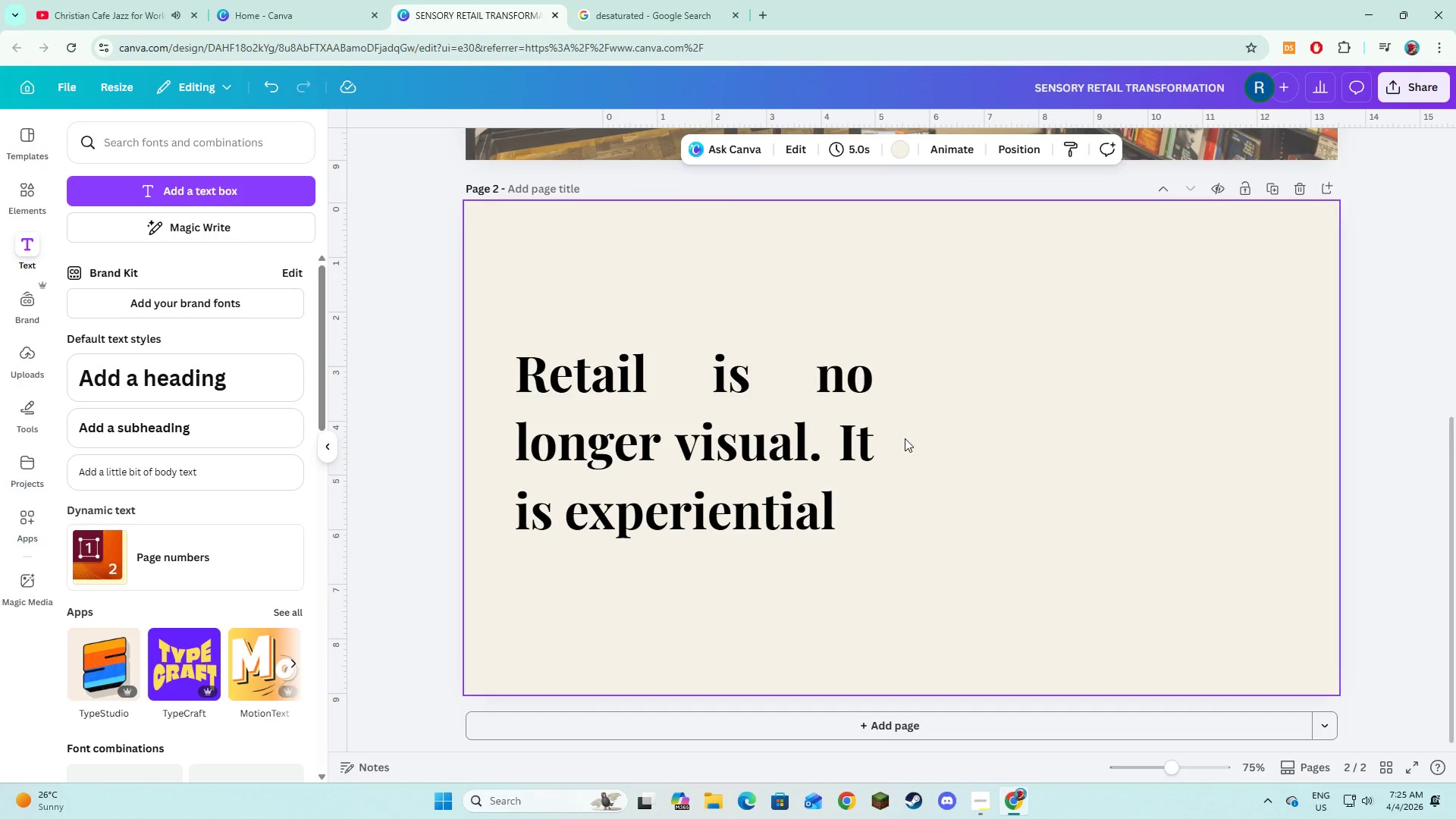 
left_click([776, 436])
 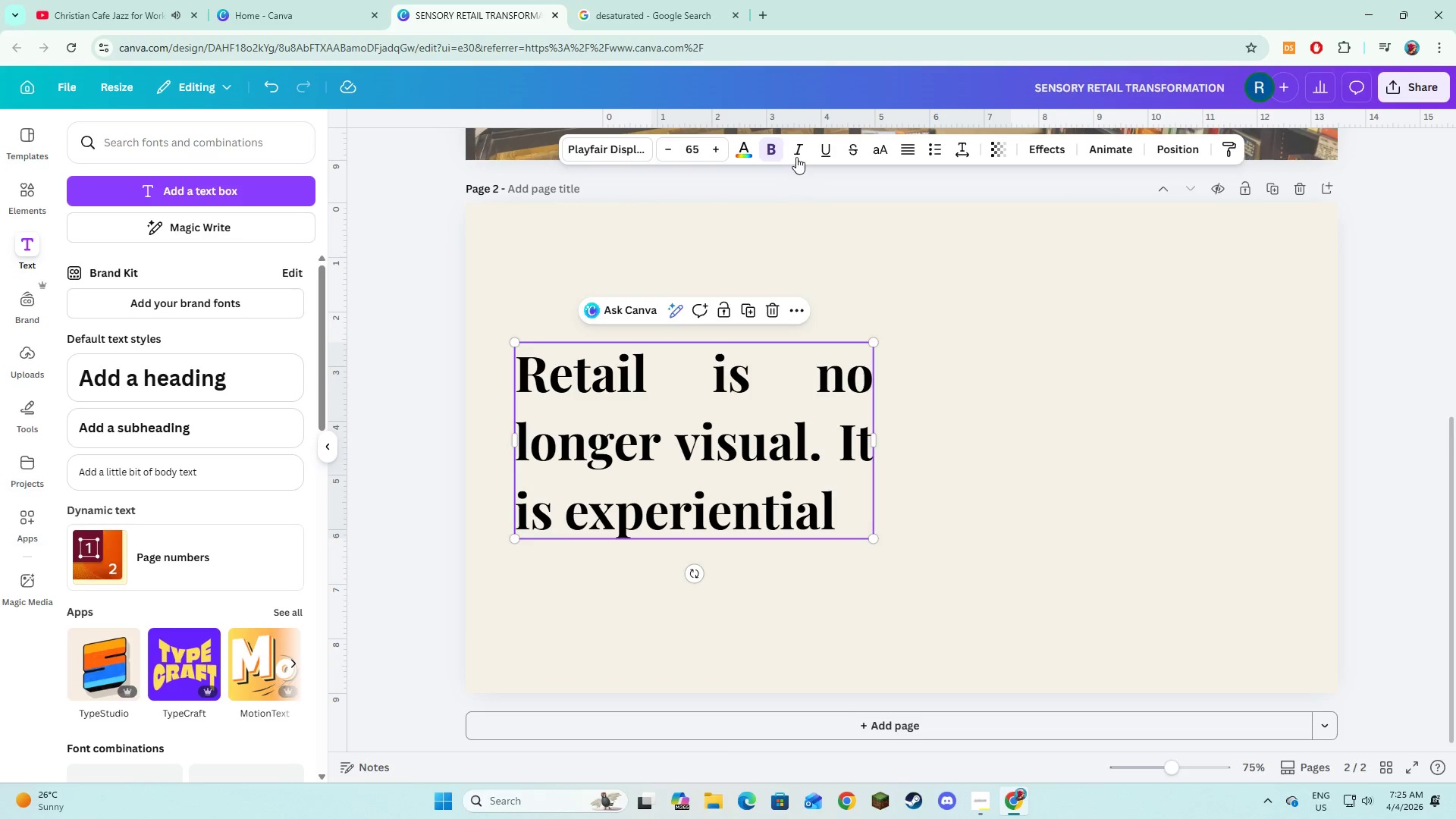 
left_click([797, 154])
 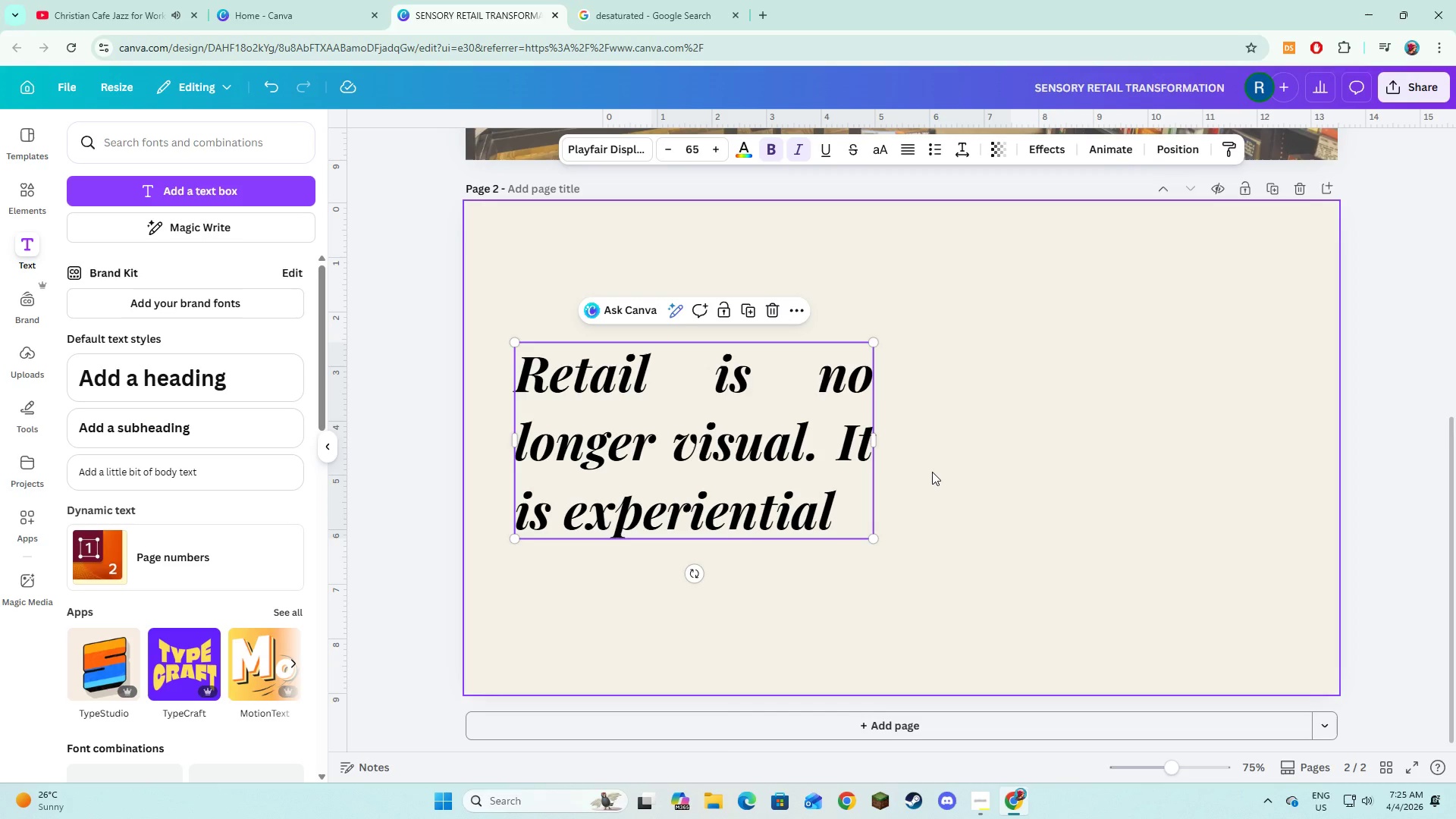 
left_click([953, 478])
 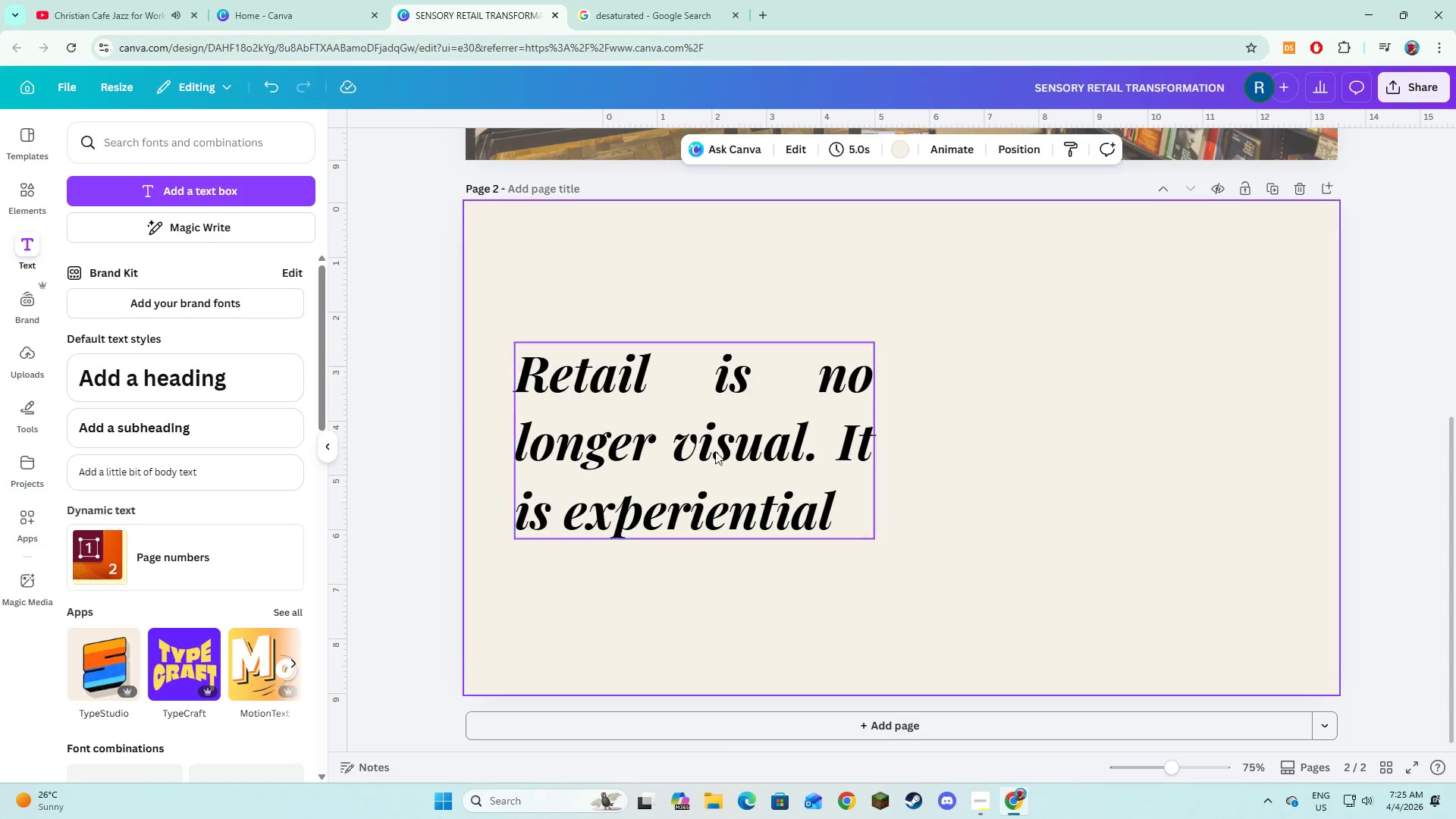 
left_click([246, 196])
 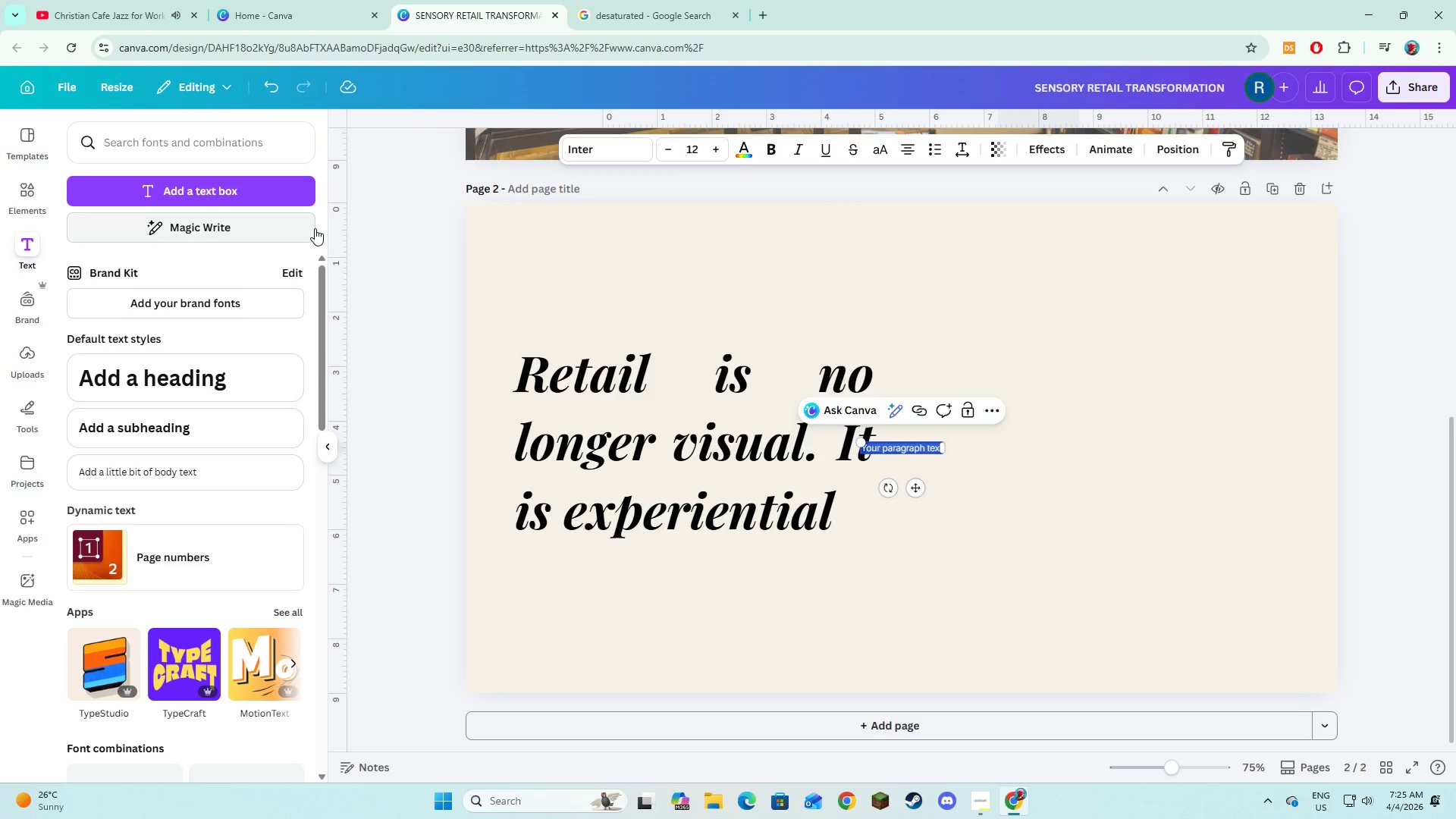 
type(We design environments that customers feel before they understand.)
 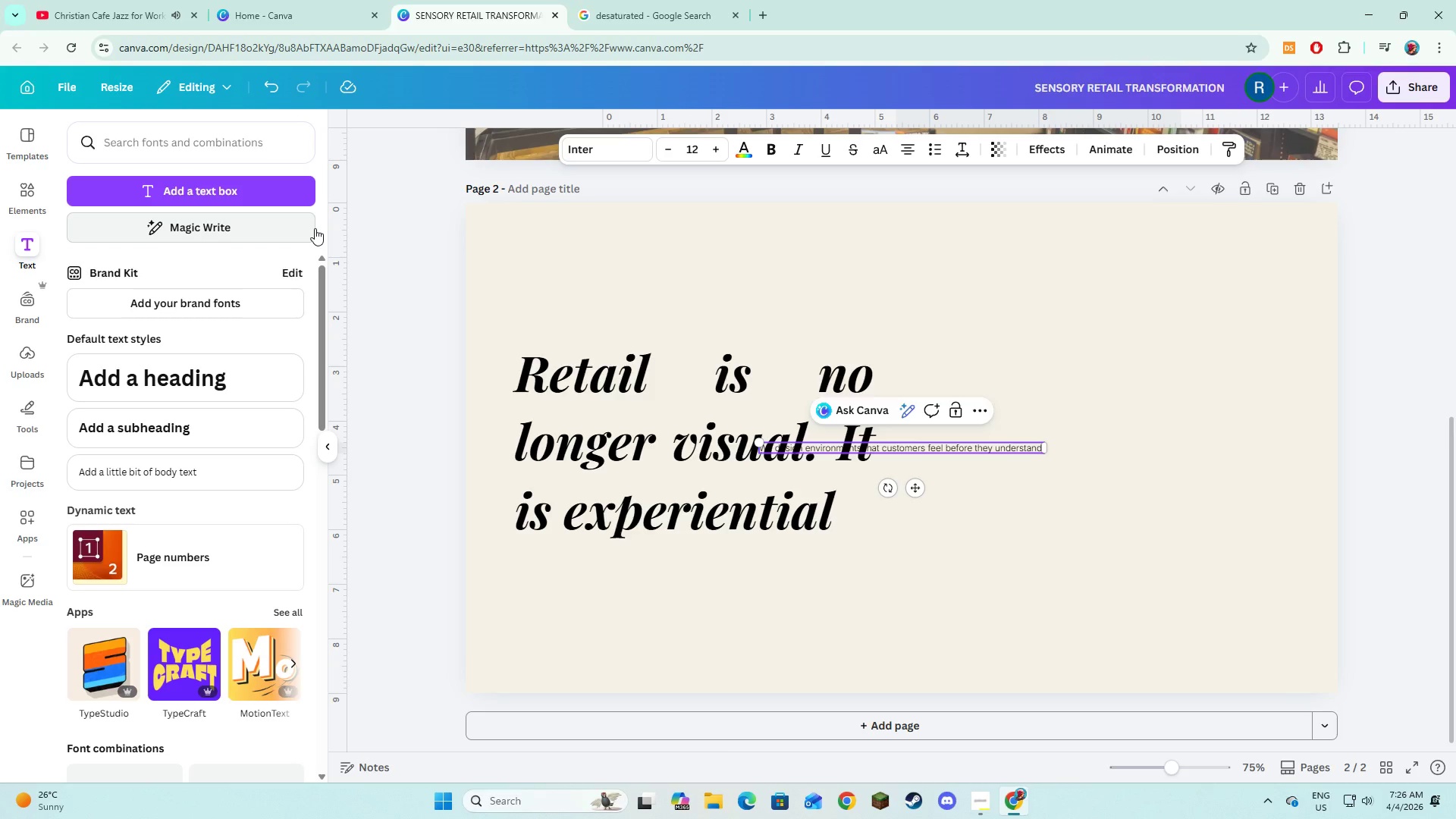 
key(Control+A)
 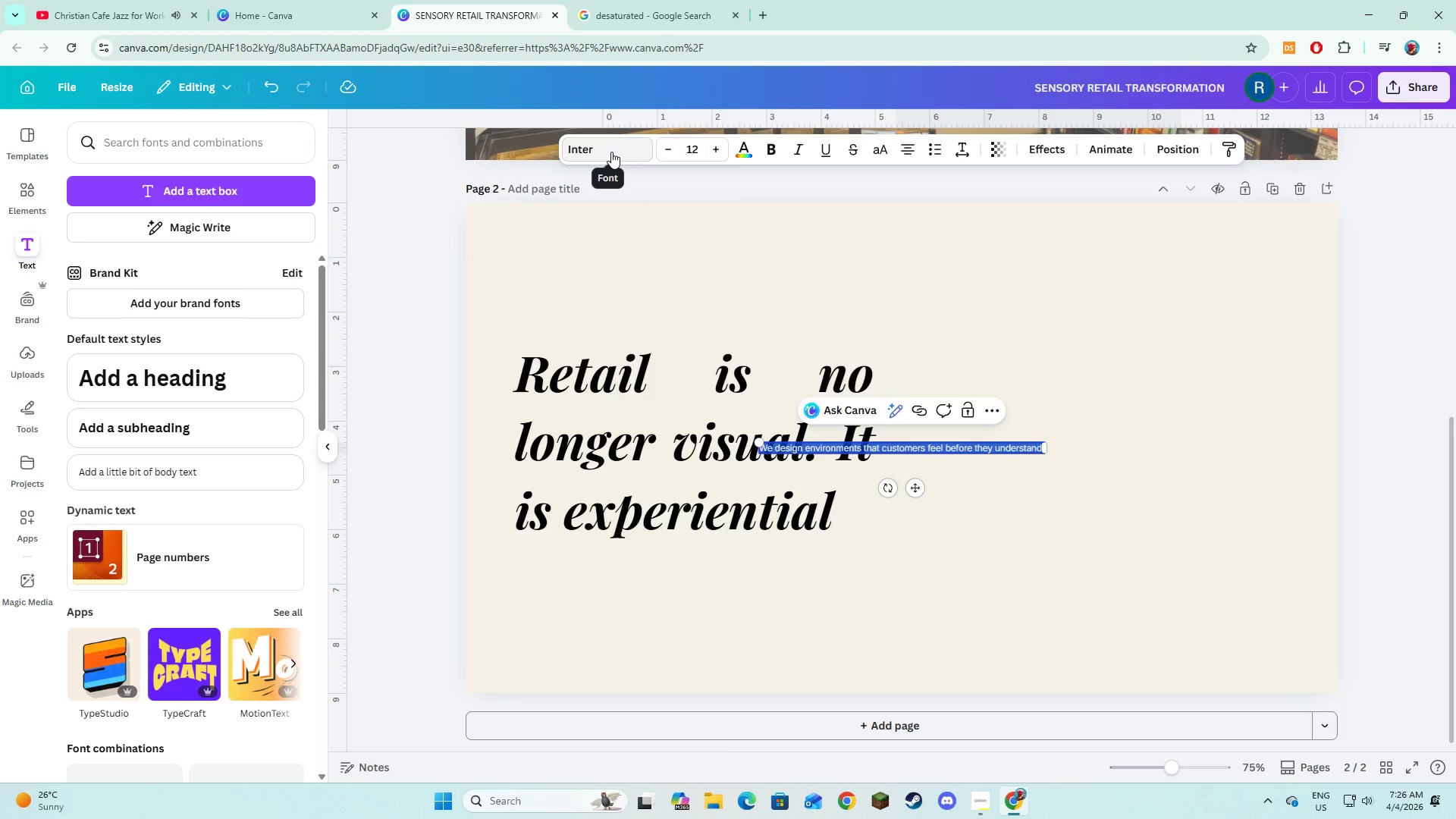 
left_click([611, 152])
 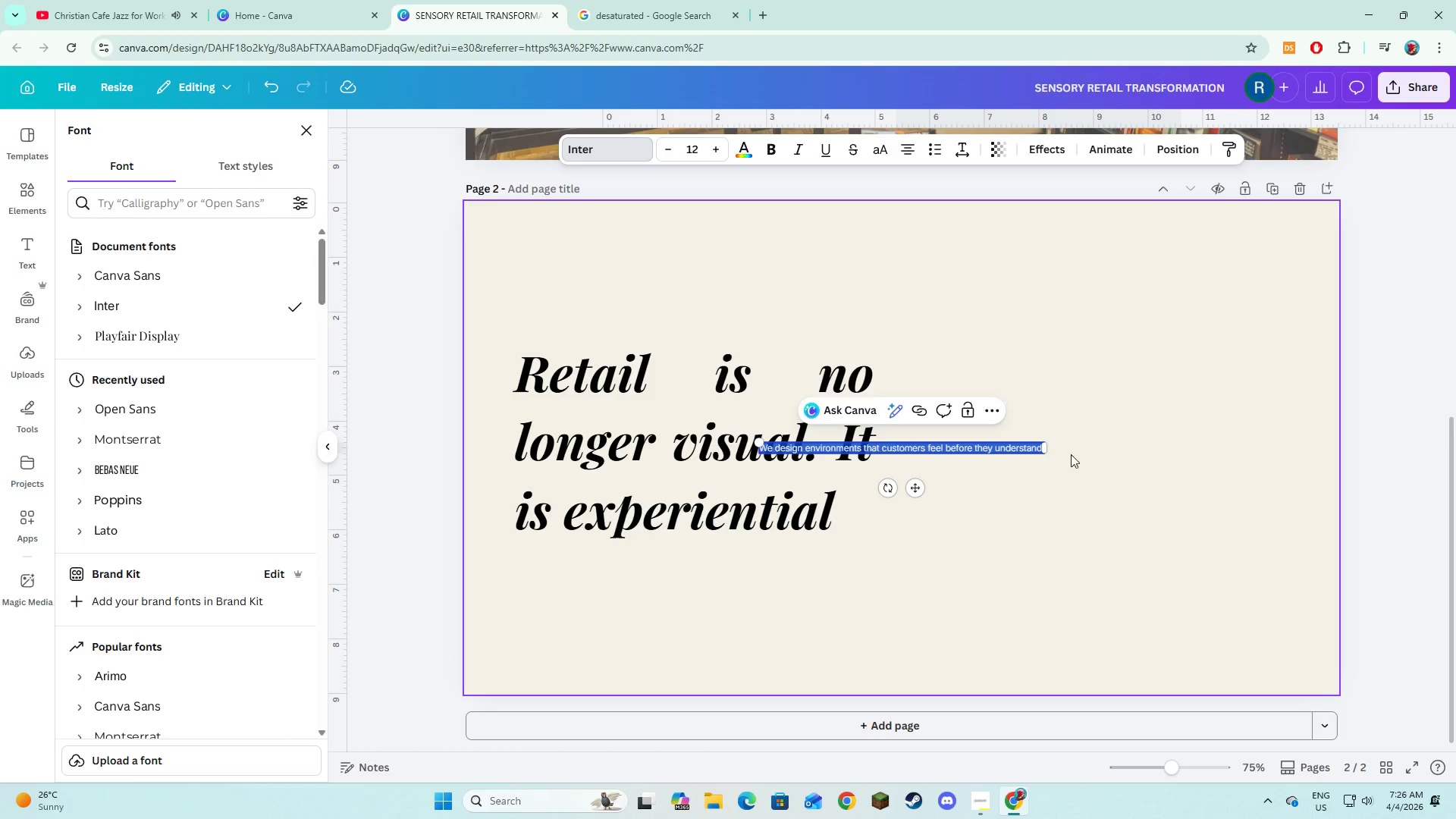 
wait(6.05)
 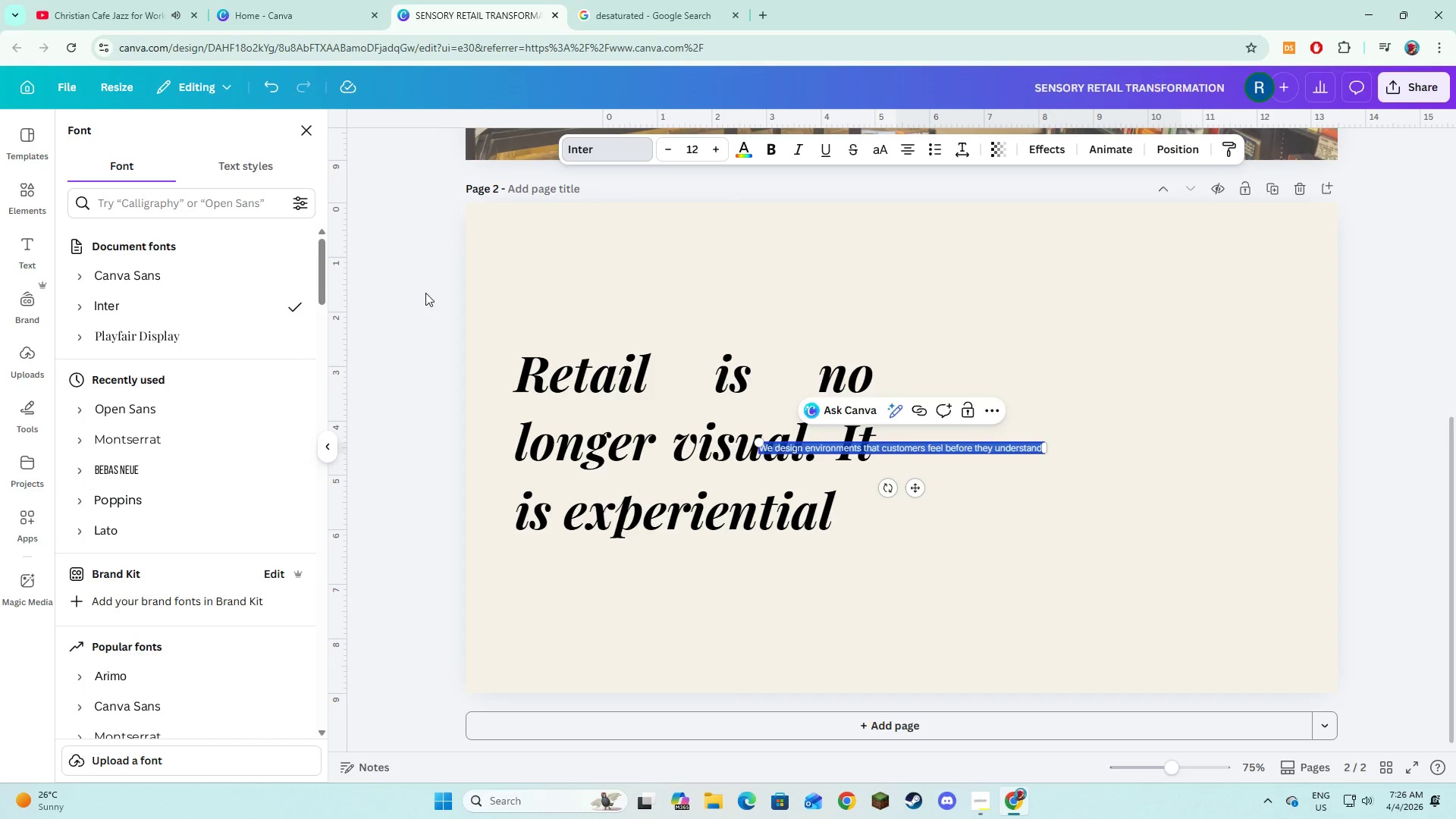 
left_click_drag(start_coordinate=[1044, 447], to_coordinate=[1036, 454])
 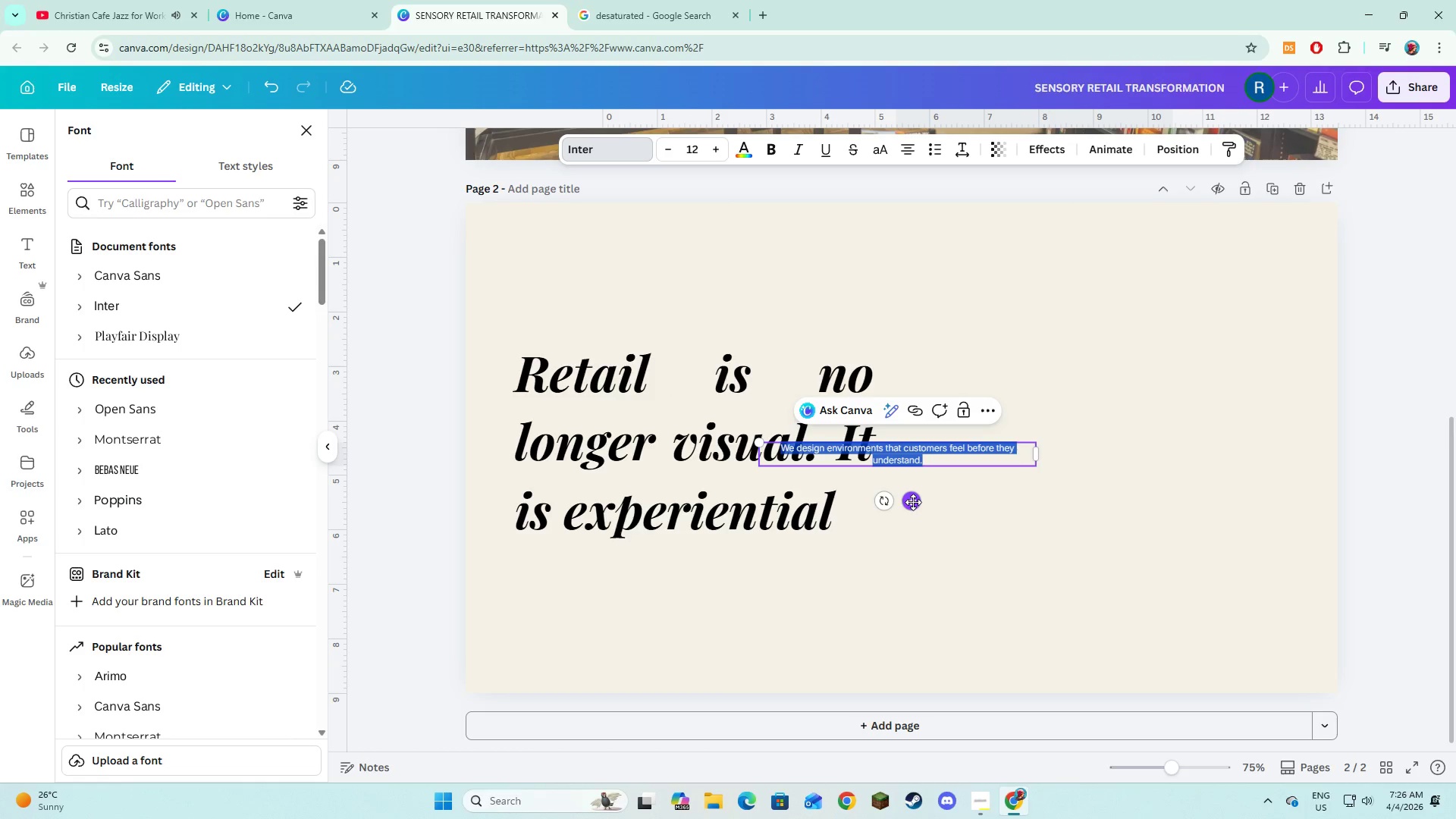 
left_click_drag(start_coordinate=[913, 502], to_coordinate=[1119, 460])
 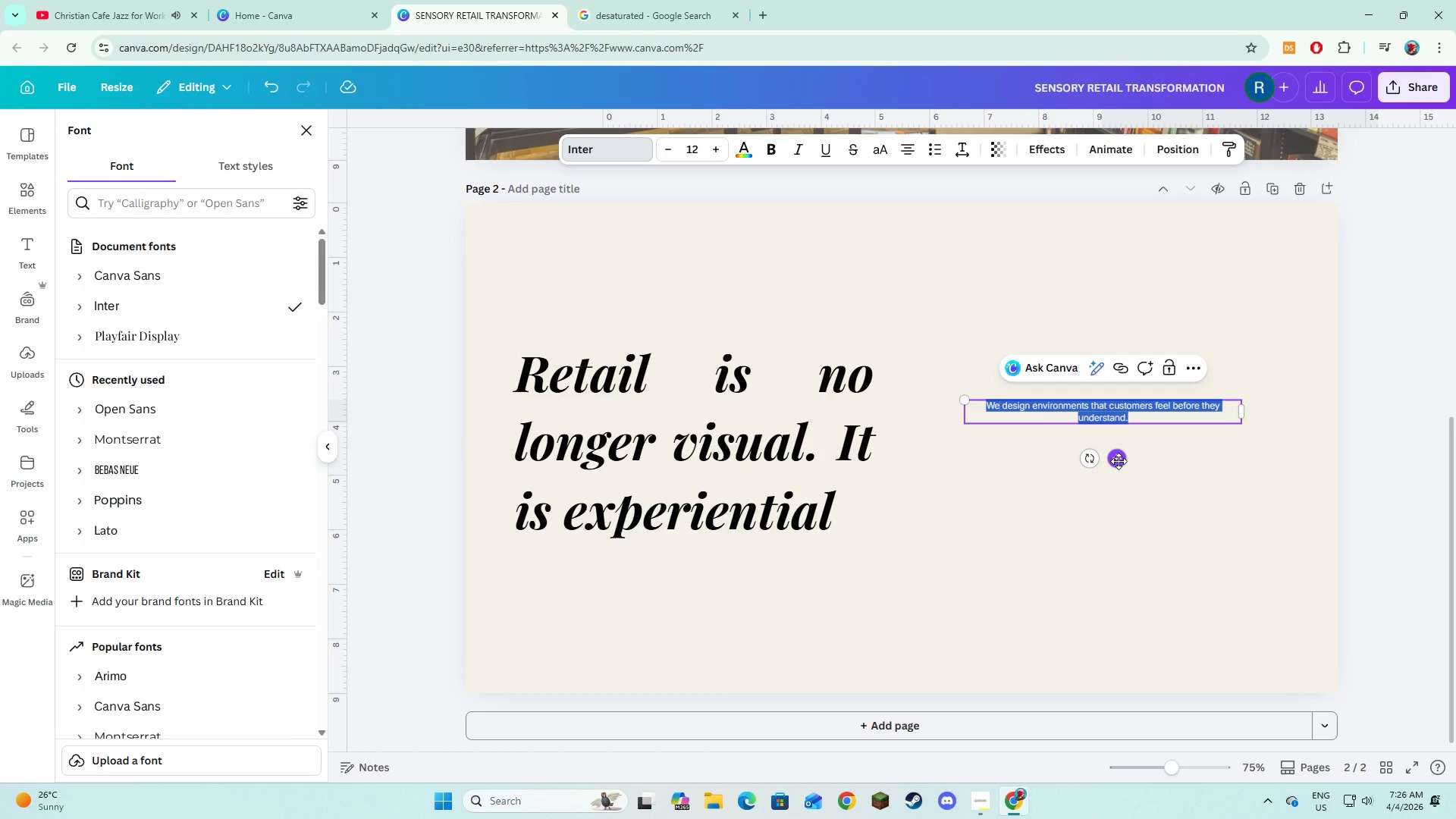 
wait(21.11)
 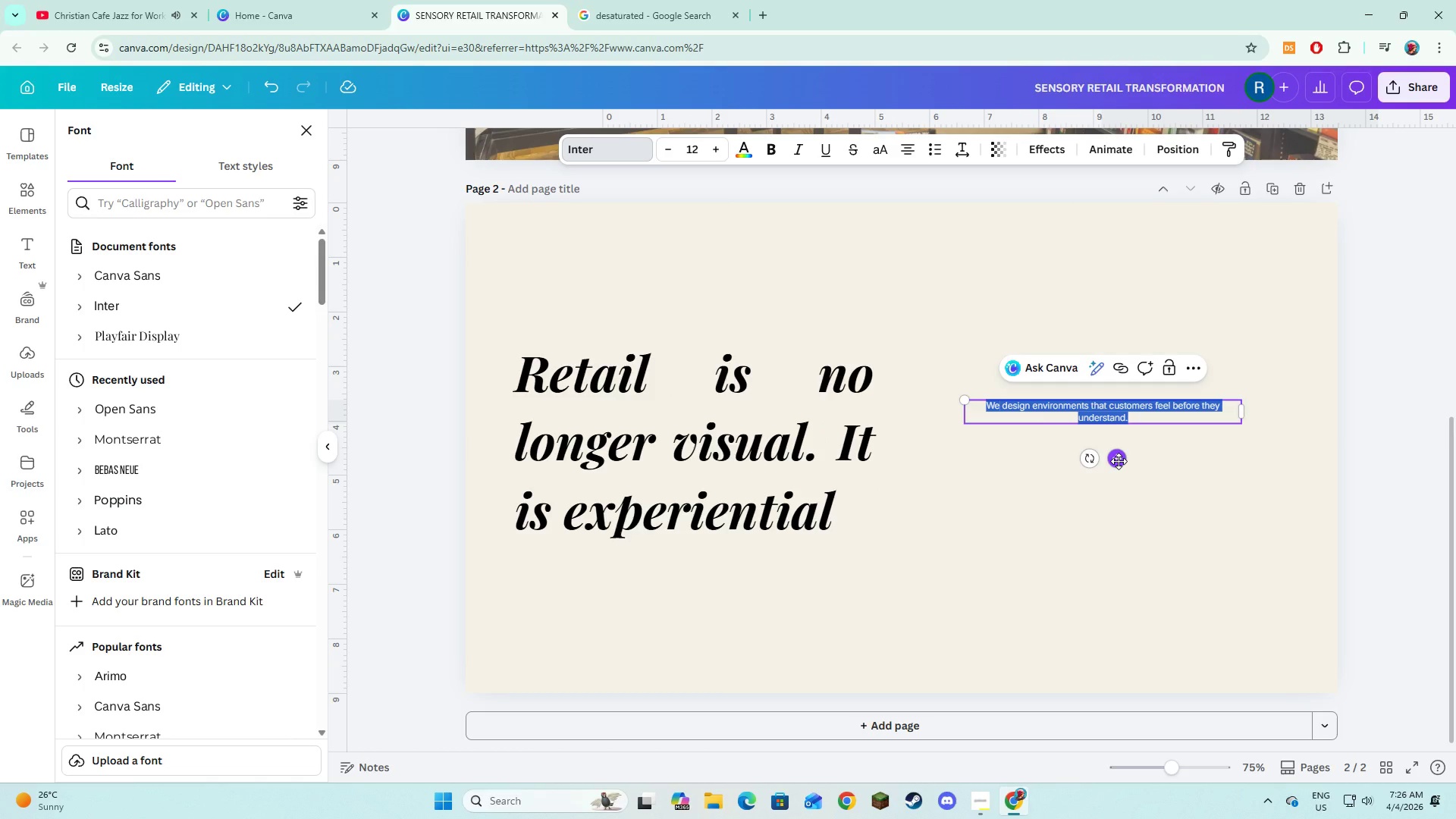 
double_click([717, 153])
 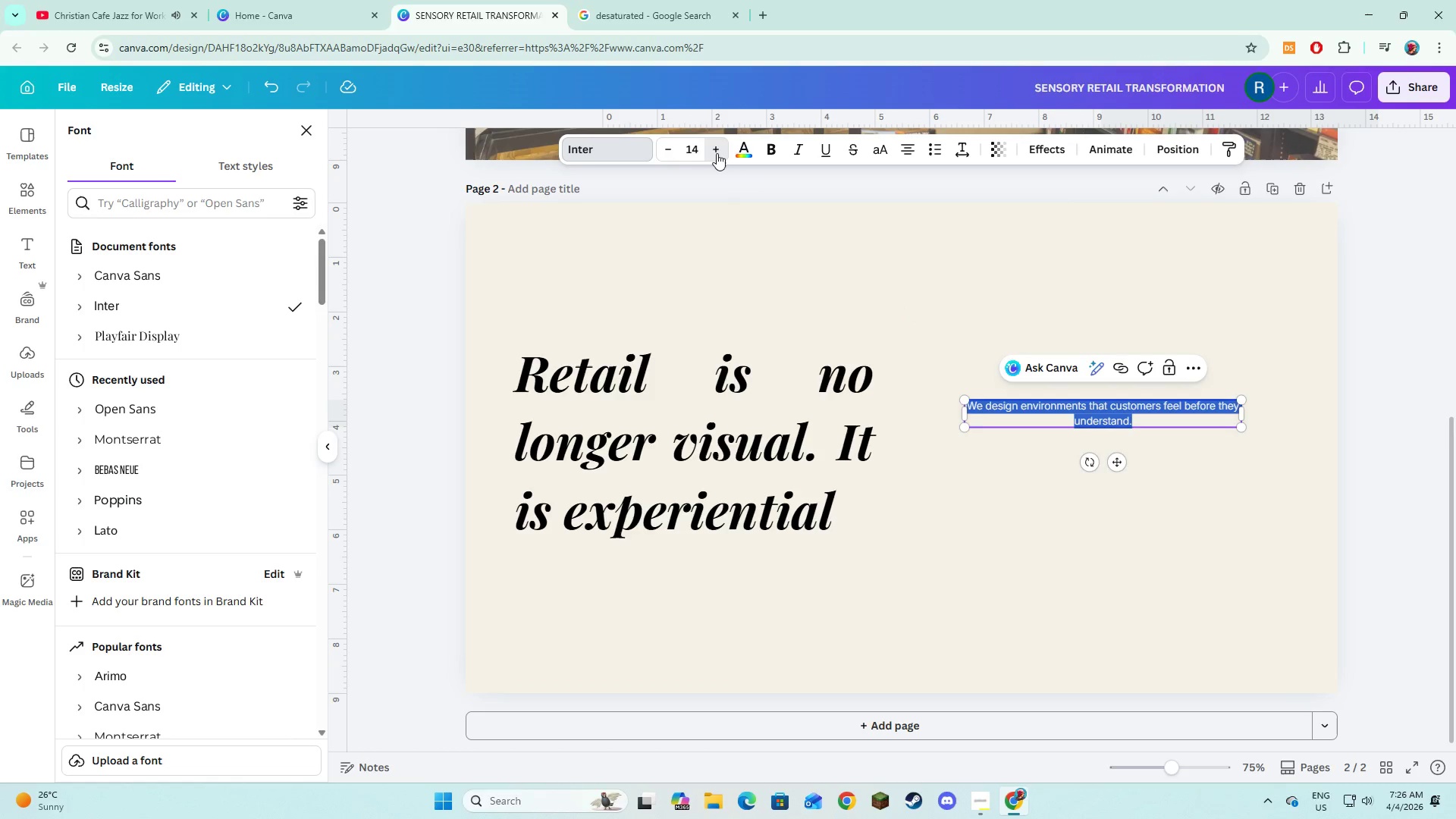 
triple_click([717, 153])
 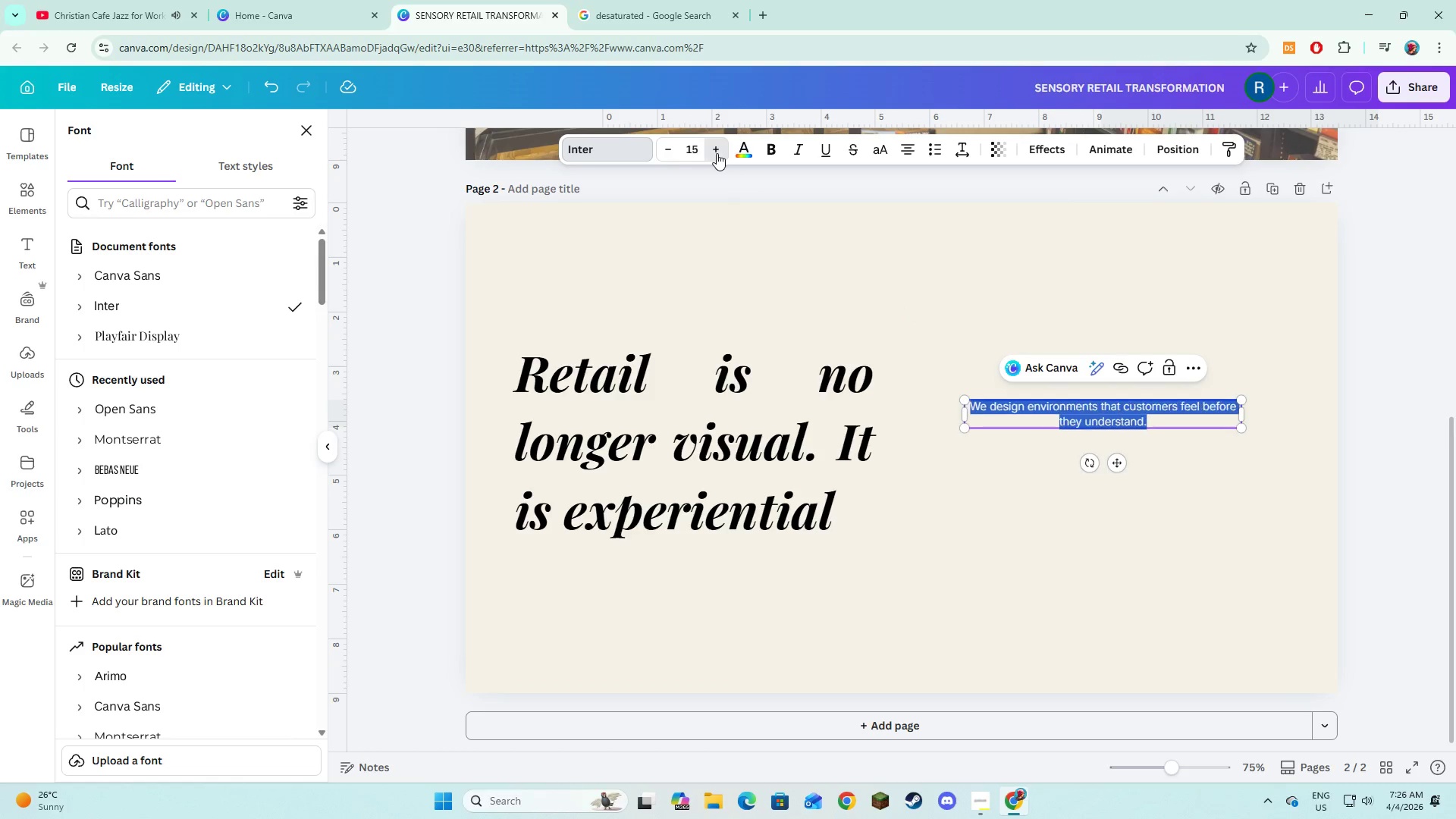 
triple_click([717, 153])
 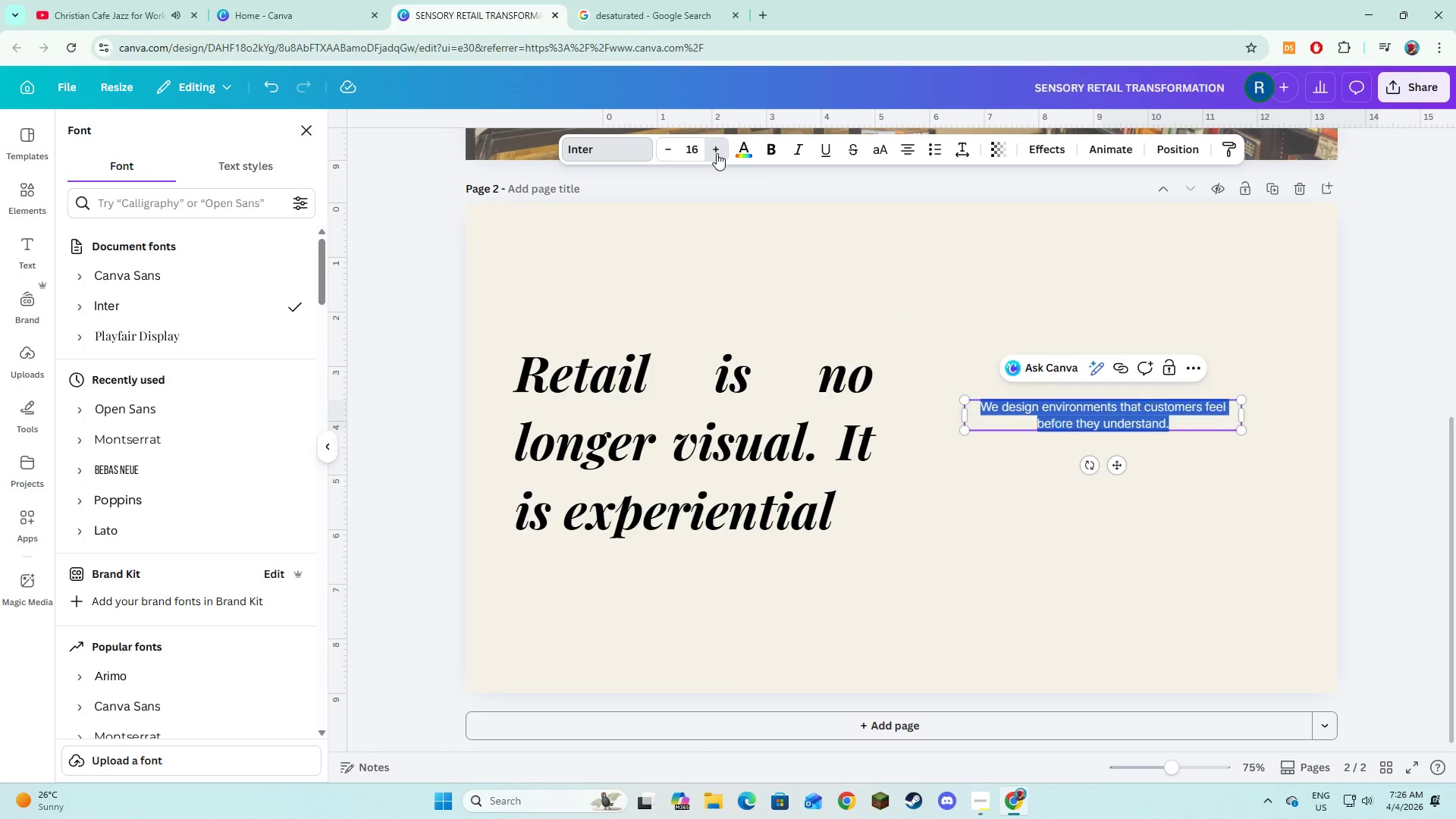 
triple_click([717, 153])
 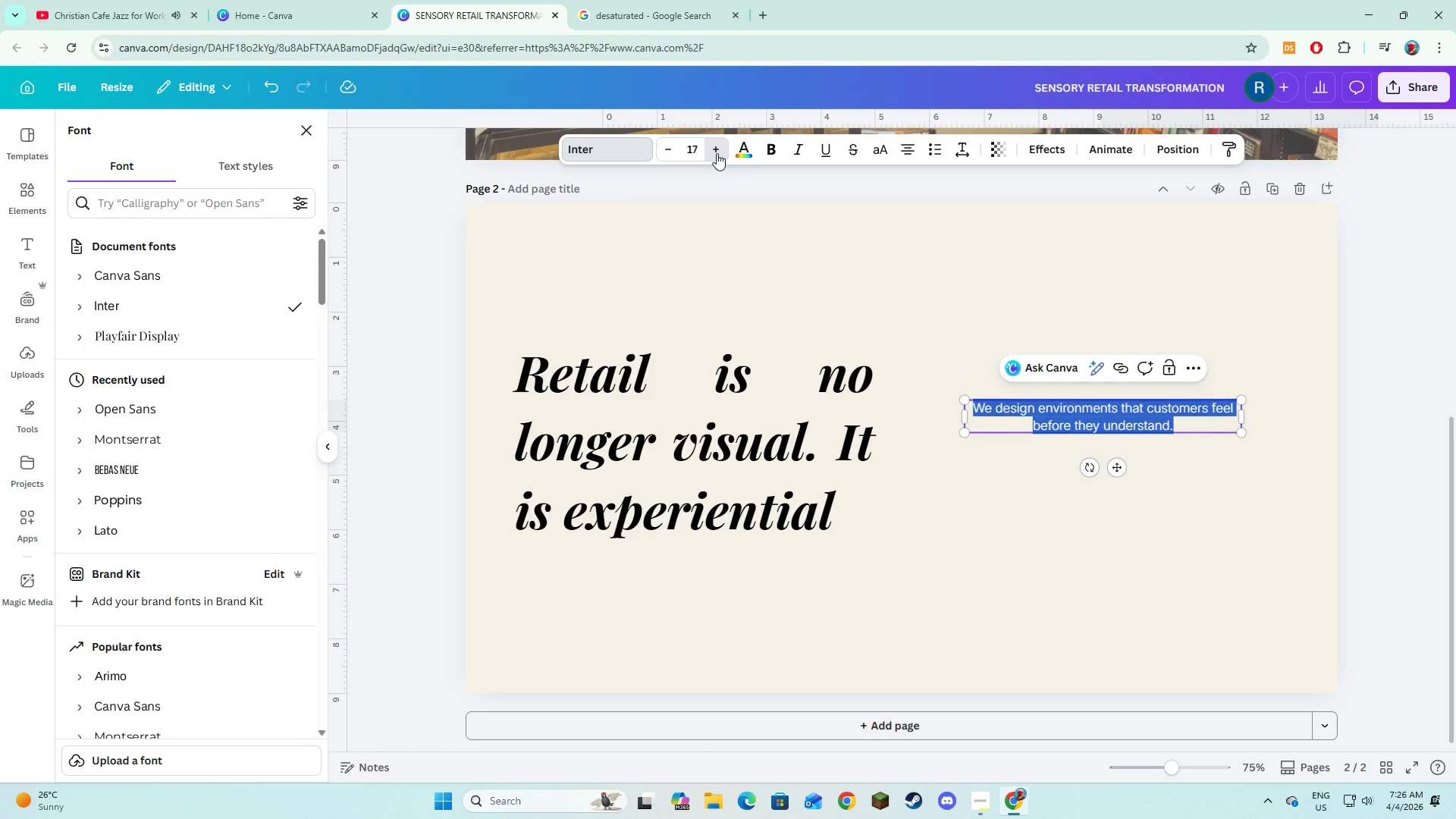 
triple_click([717, 153])
 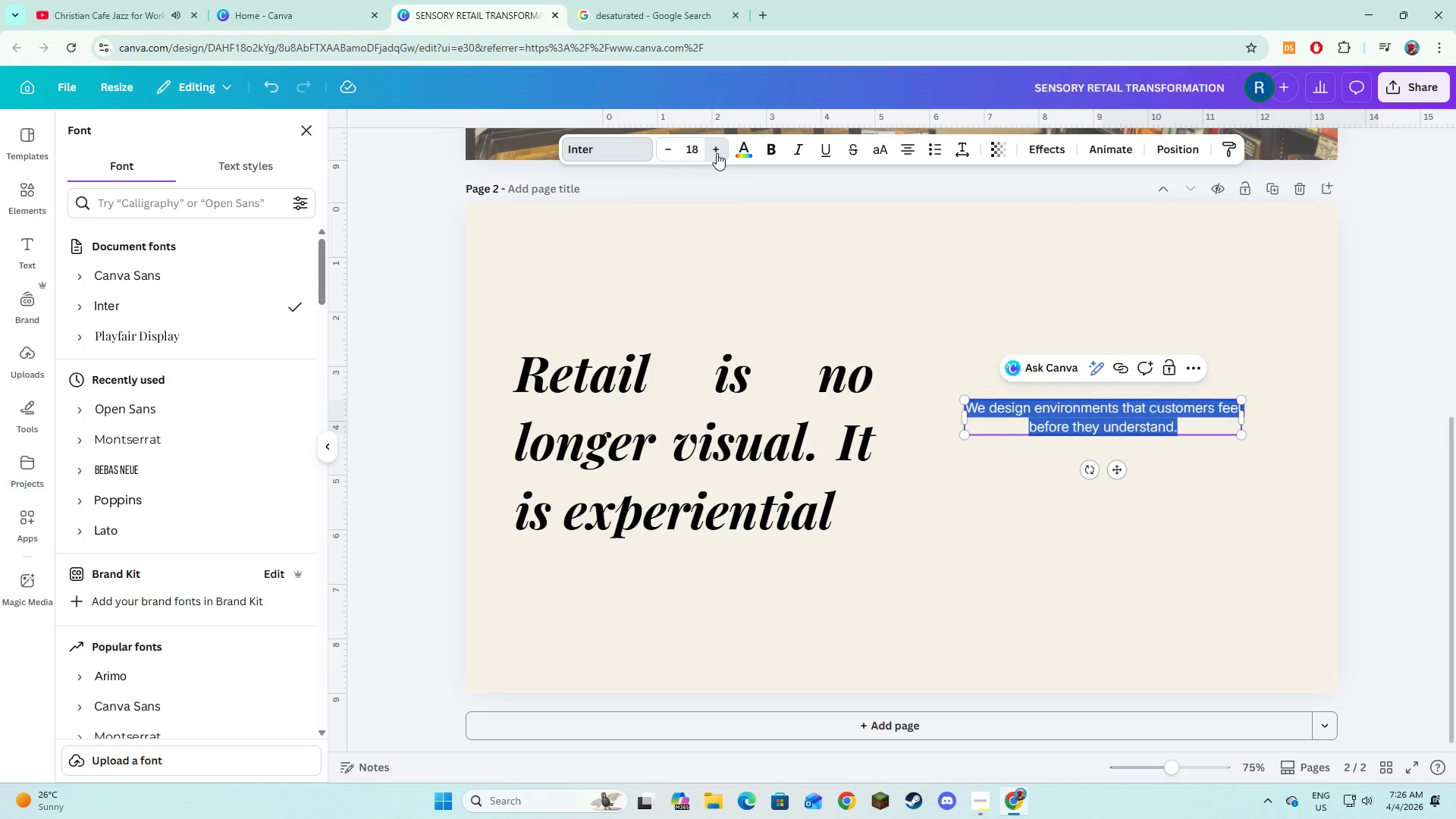 
triple_click([717, 153])
 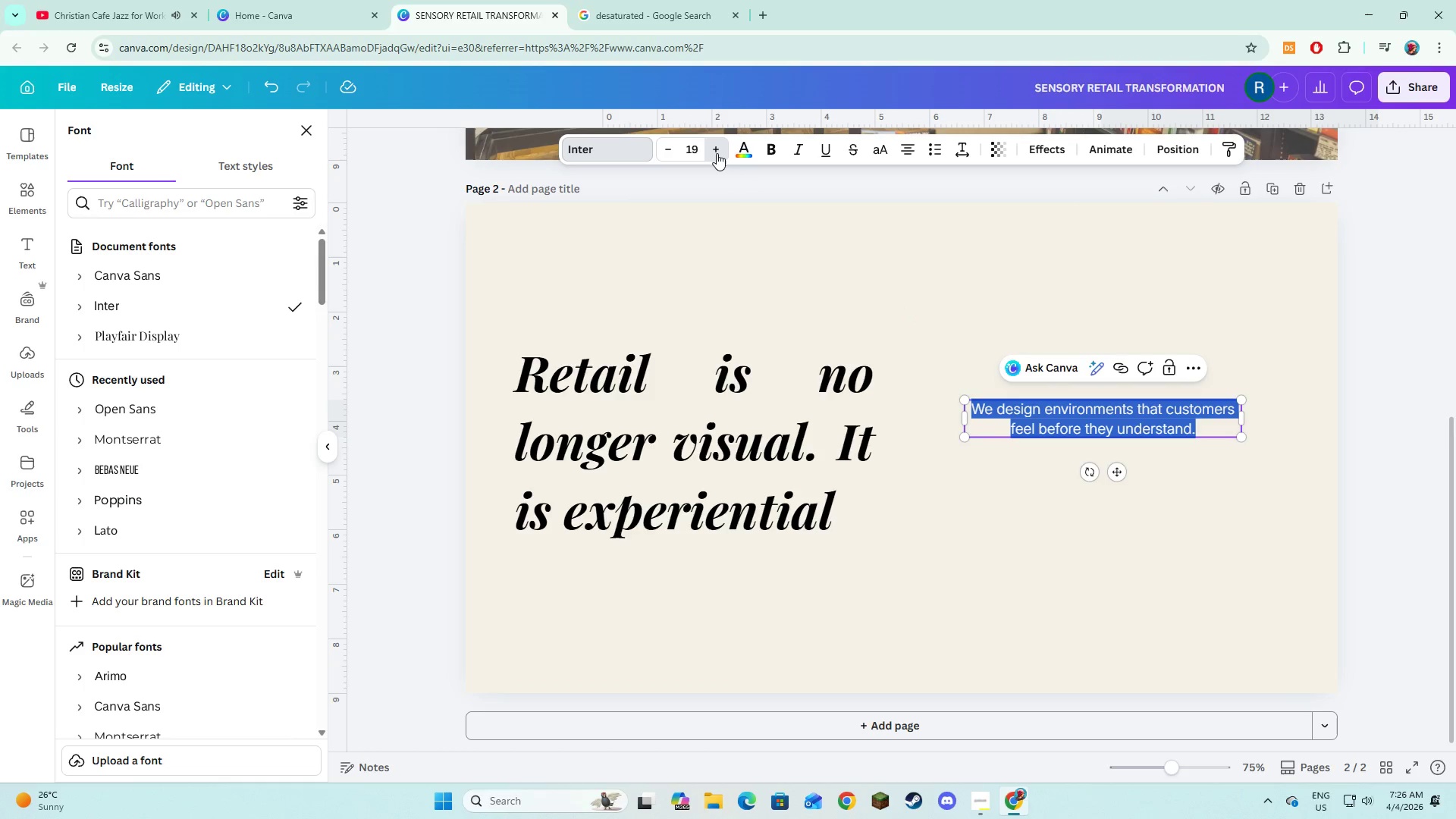 
triple_click([717, 153])
 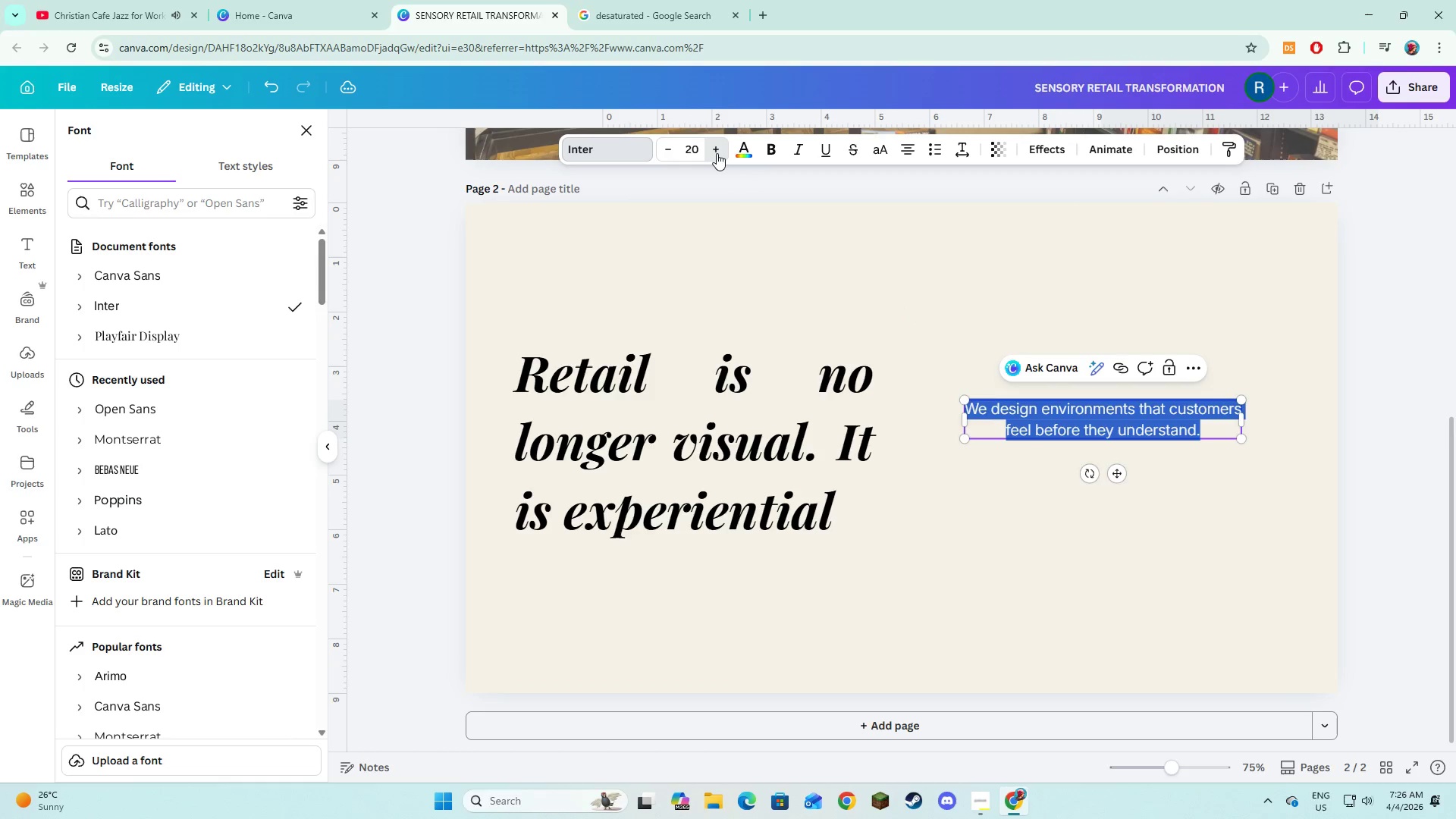 
triple_click([717, 153])
 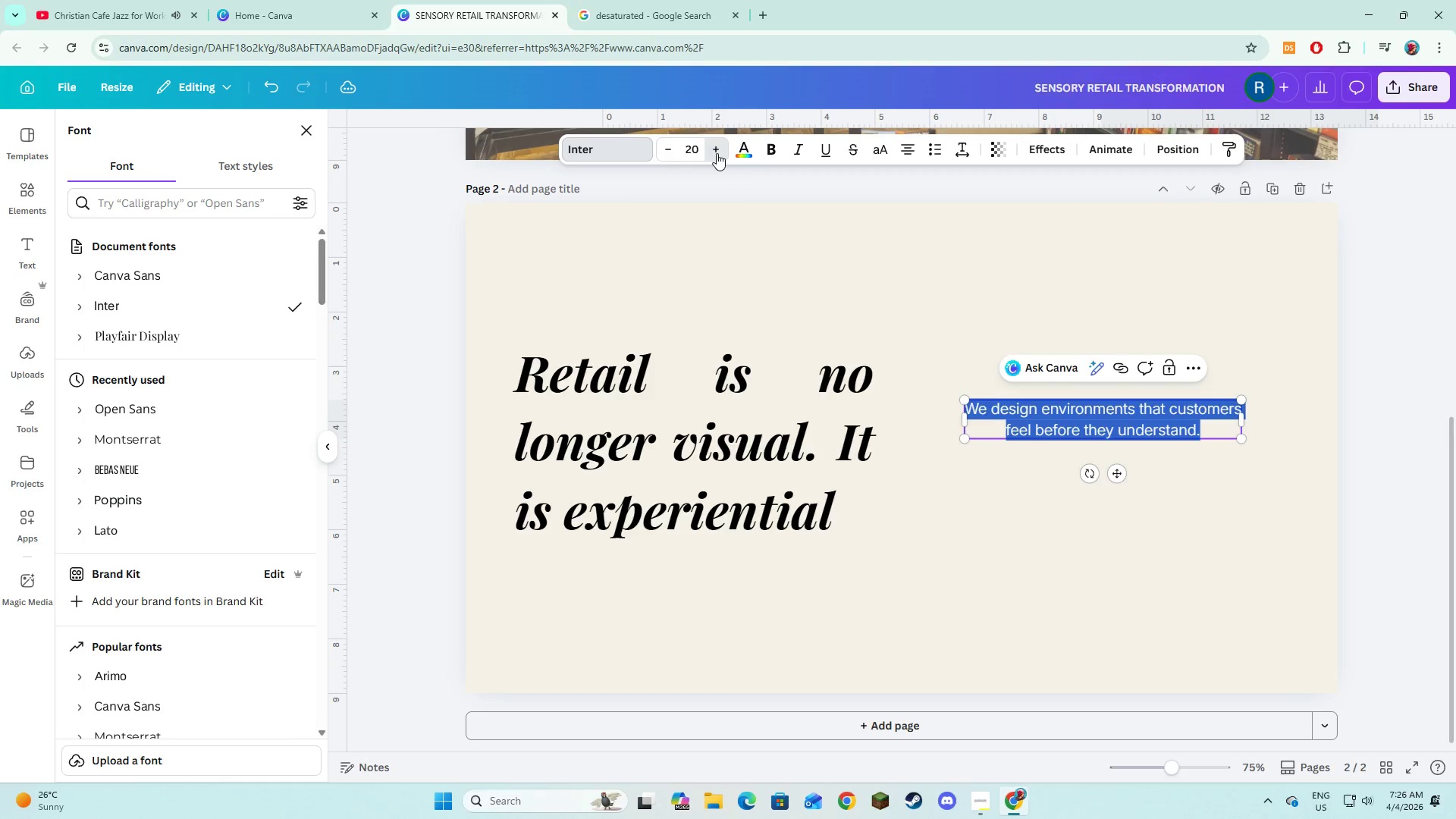 
triple_click([717, 153])
 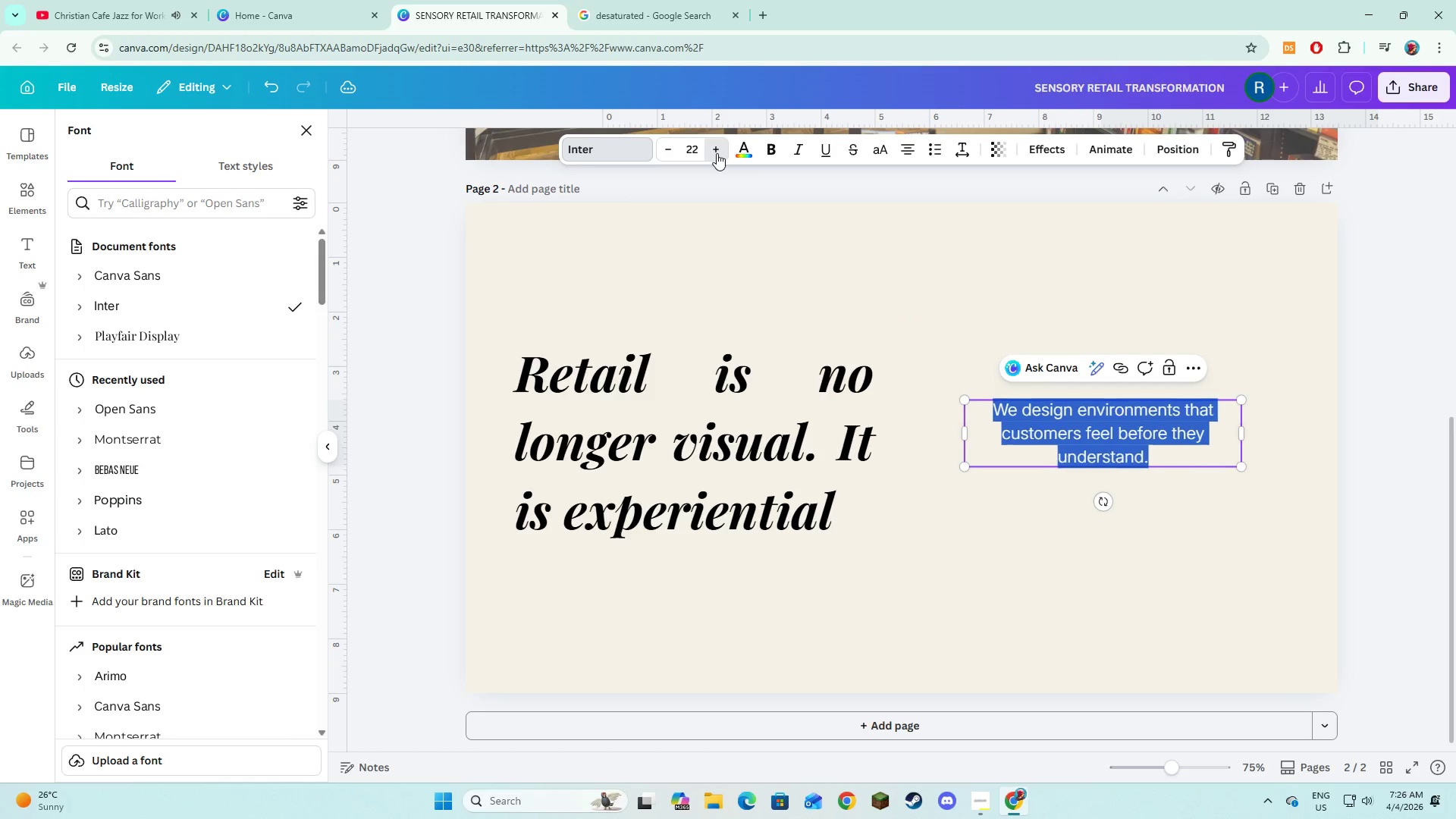 
triple_click([717, 153])
 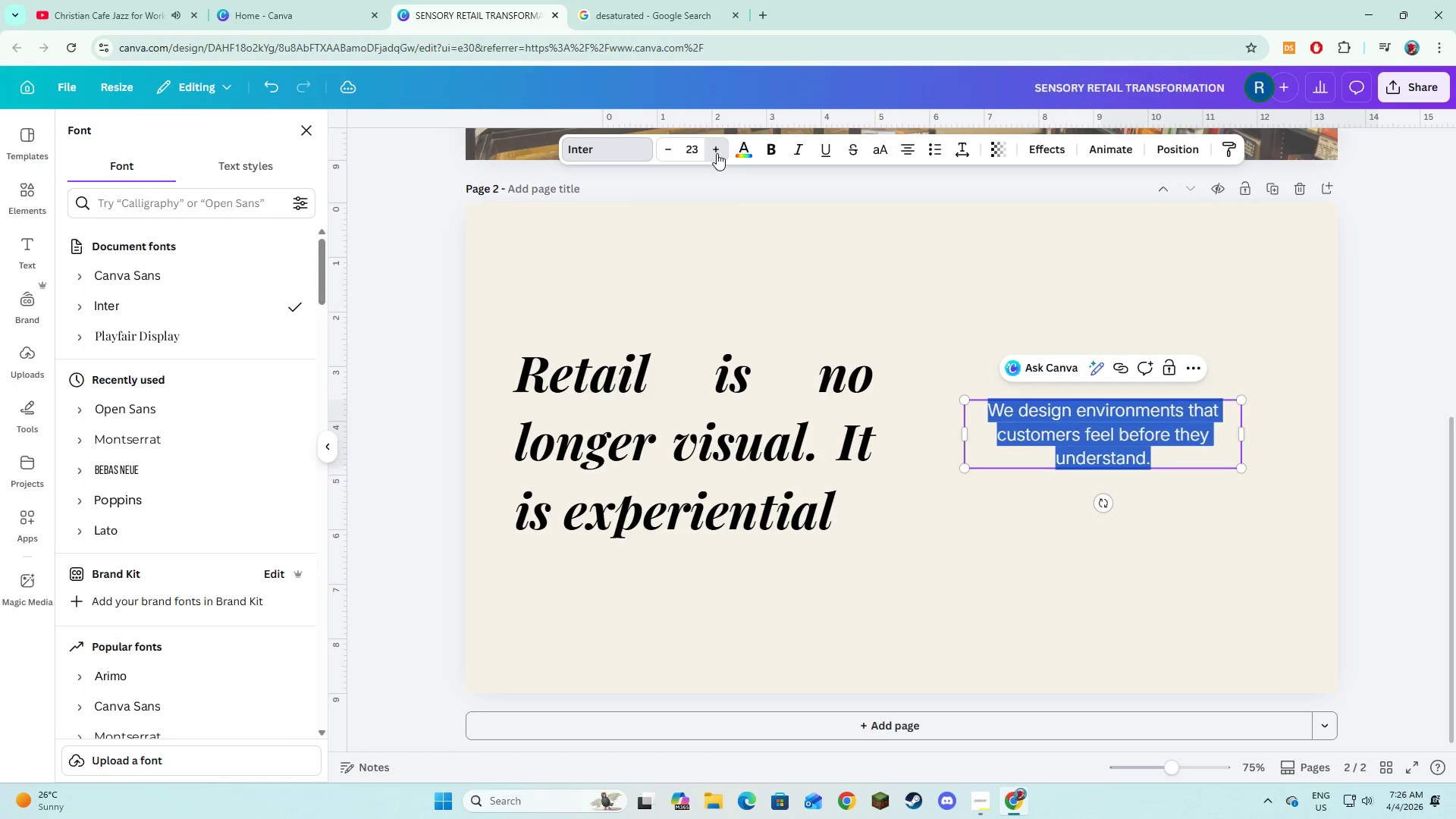 
triple_click([717, 153])
 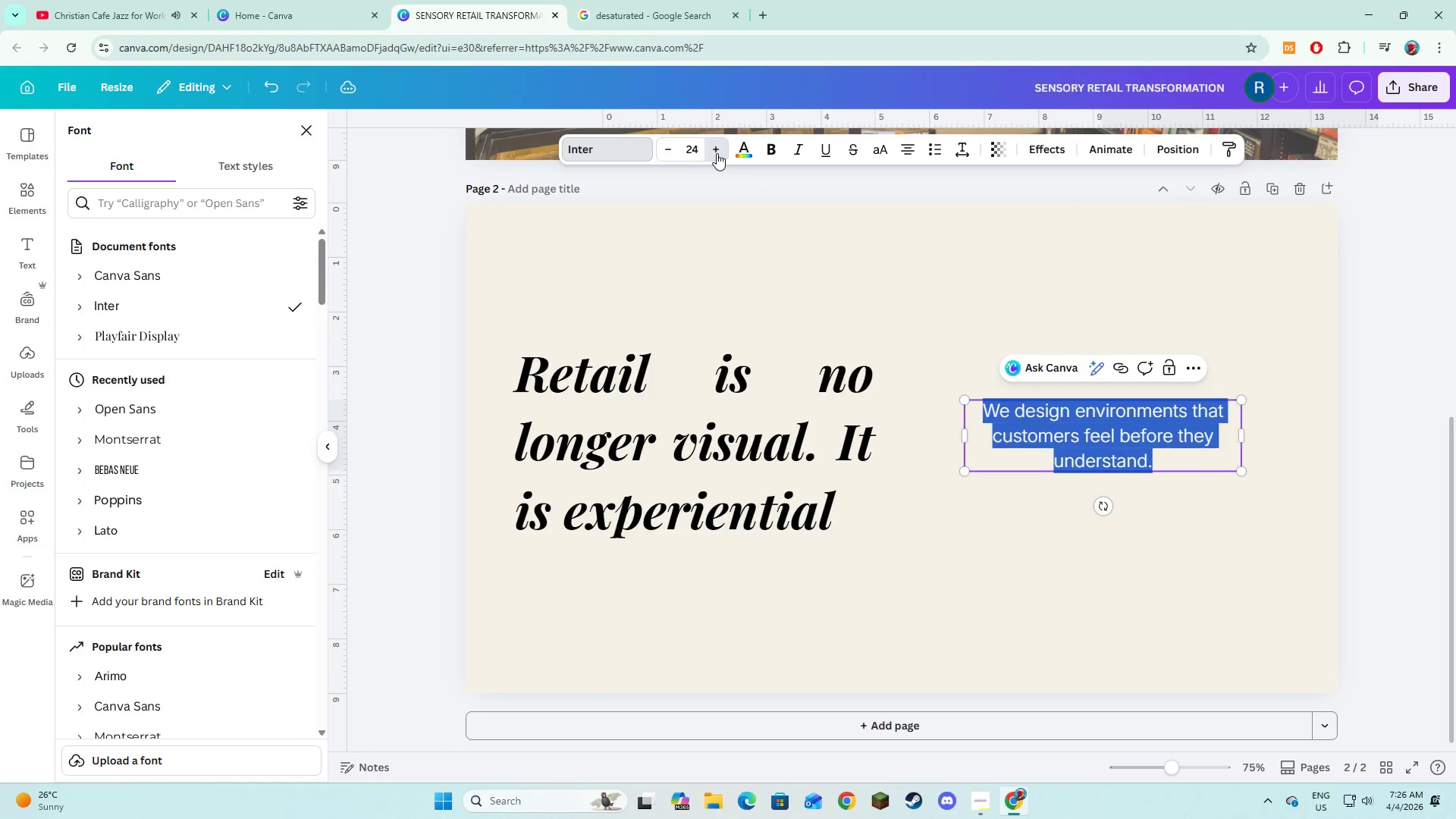 
triple_click([717, 153])
 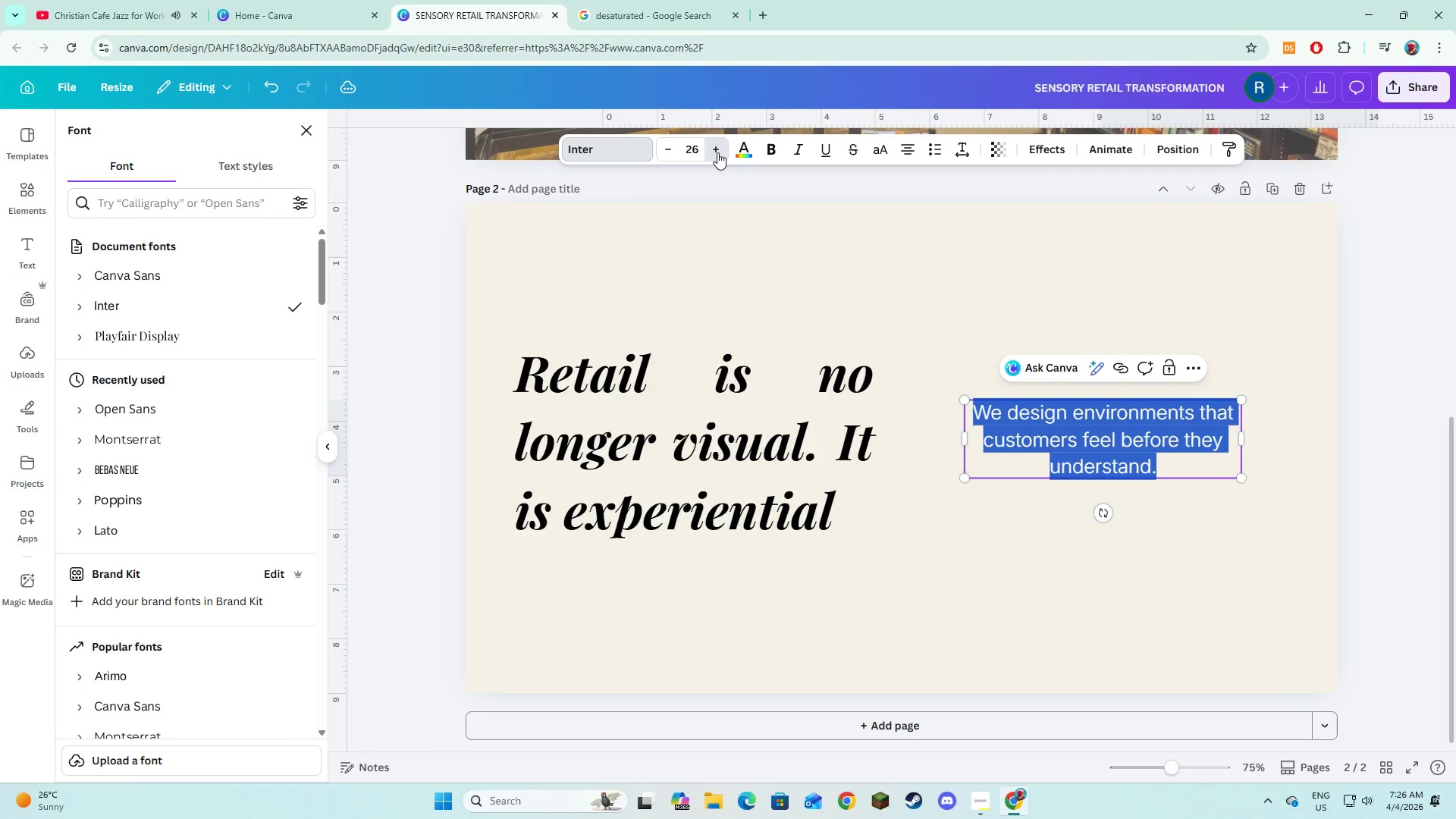 
triple_click([717, 152])
 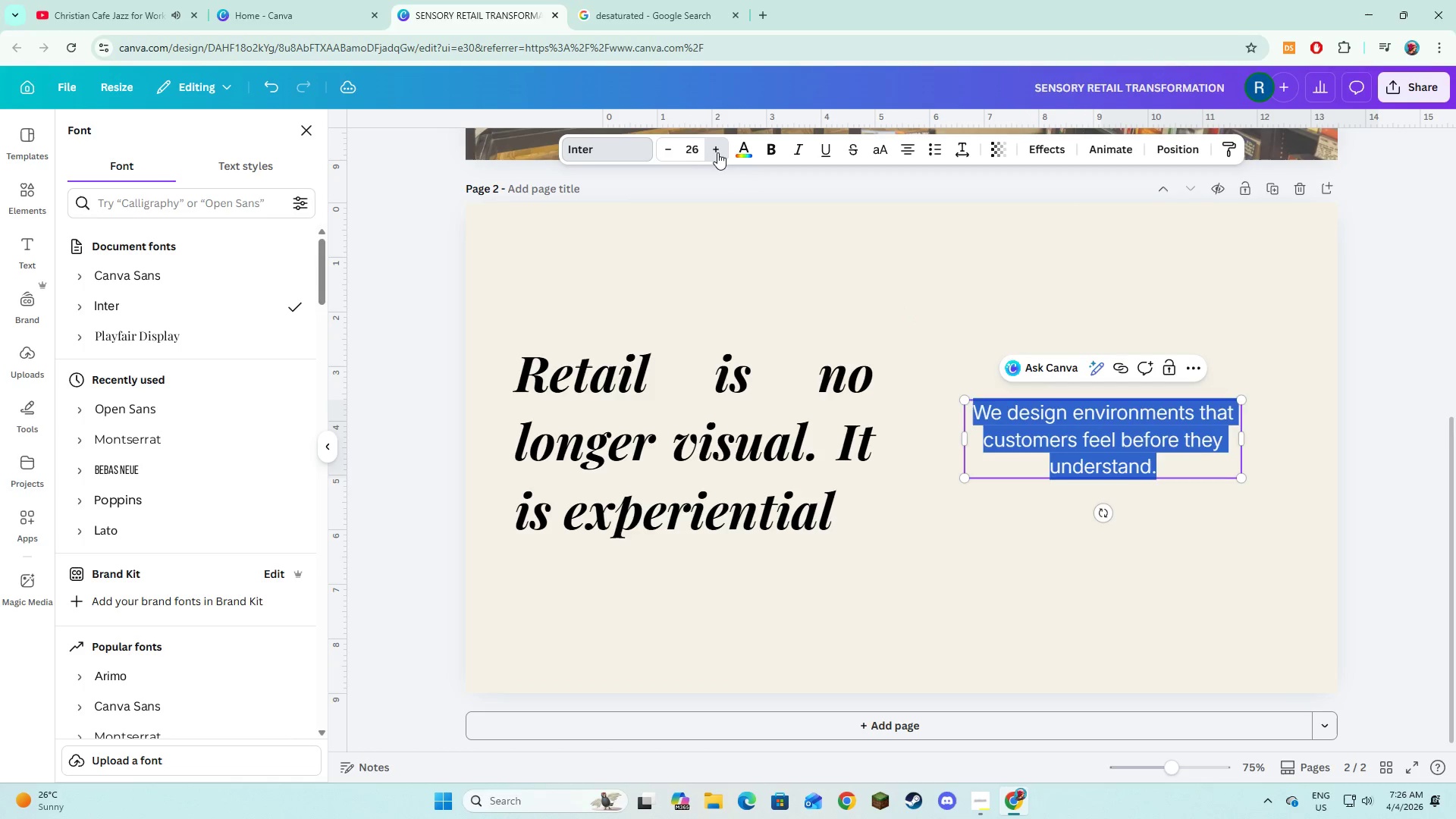 
triple_click([717, 152])
 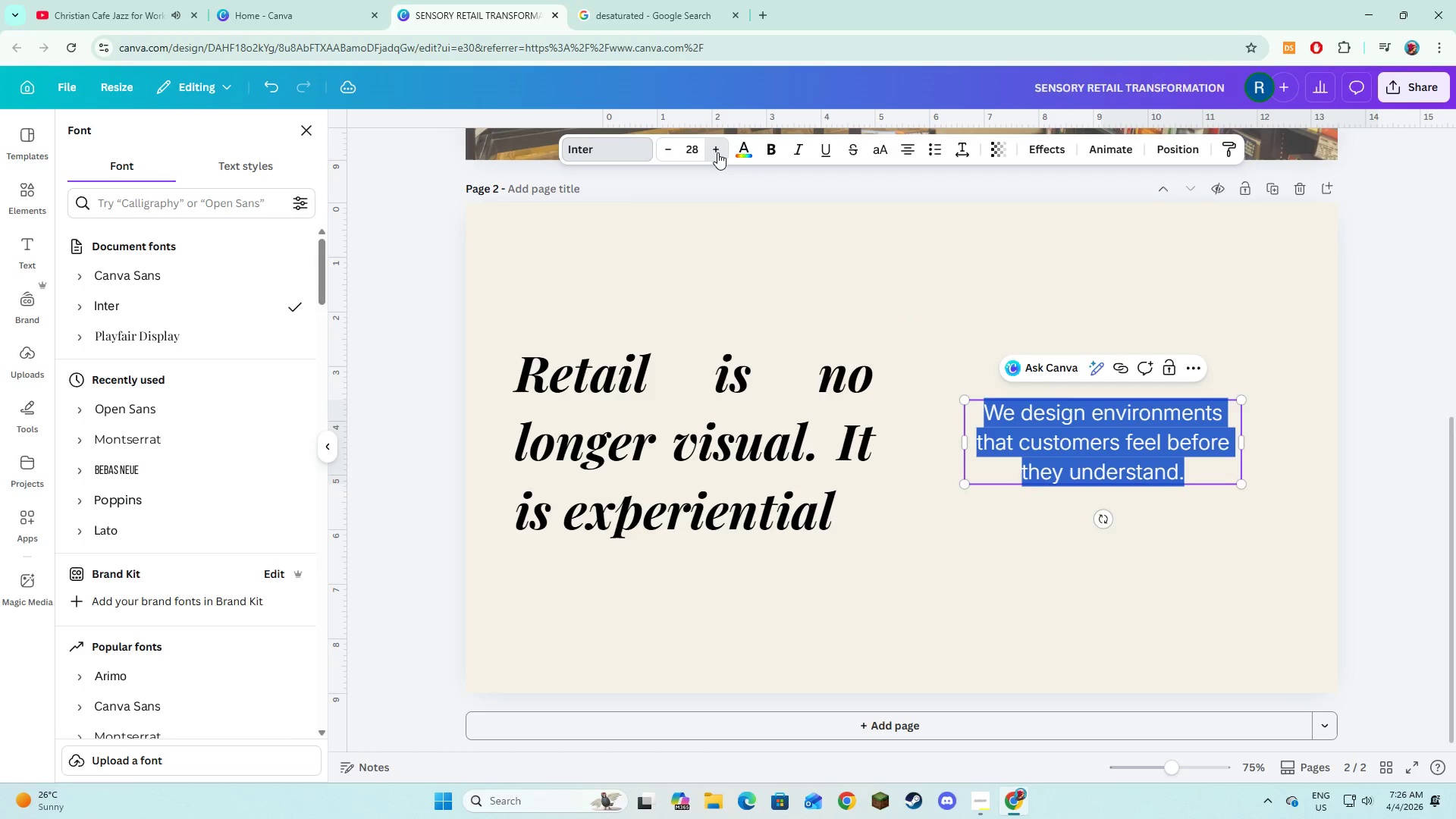 
triple_click([717, 152])
 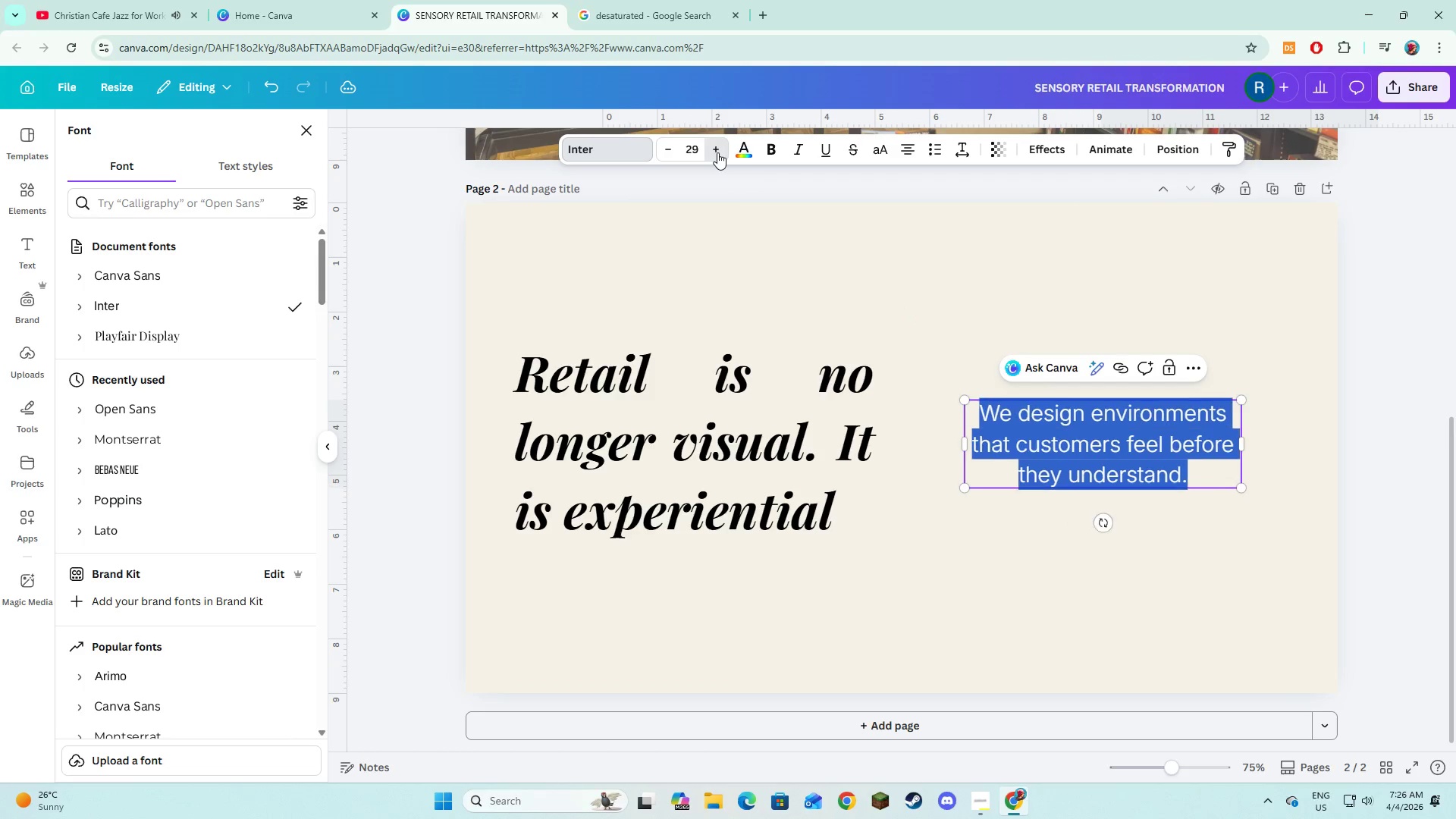 
triple_click([717, 152])
 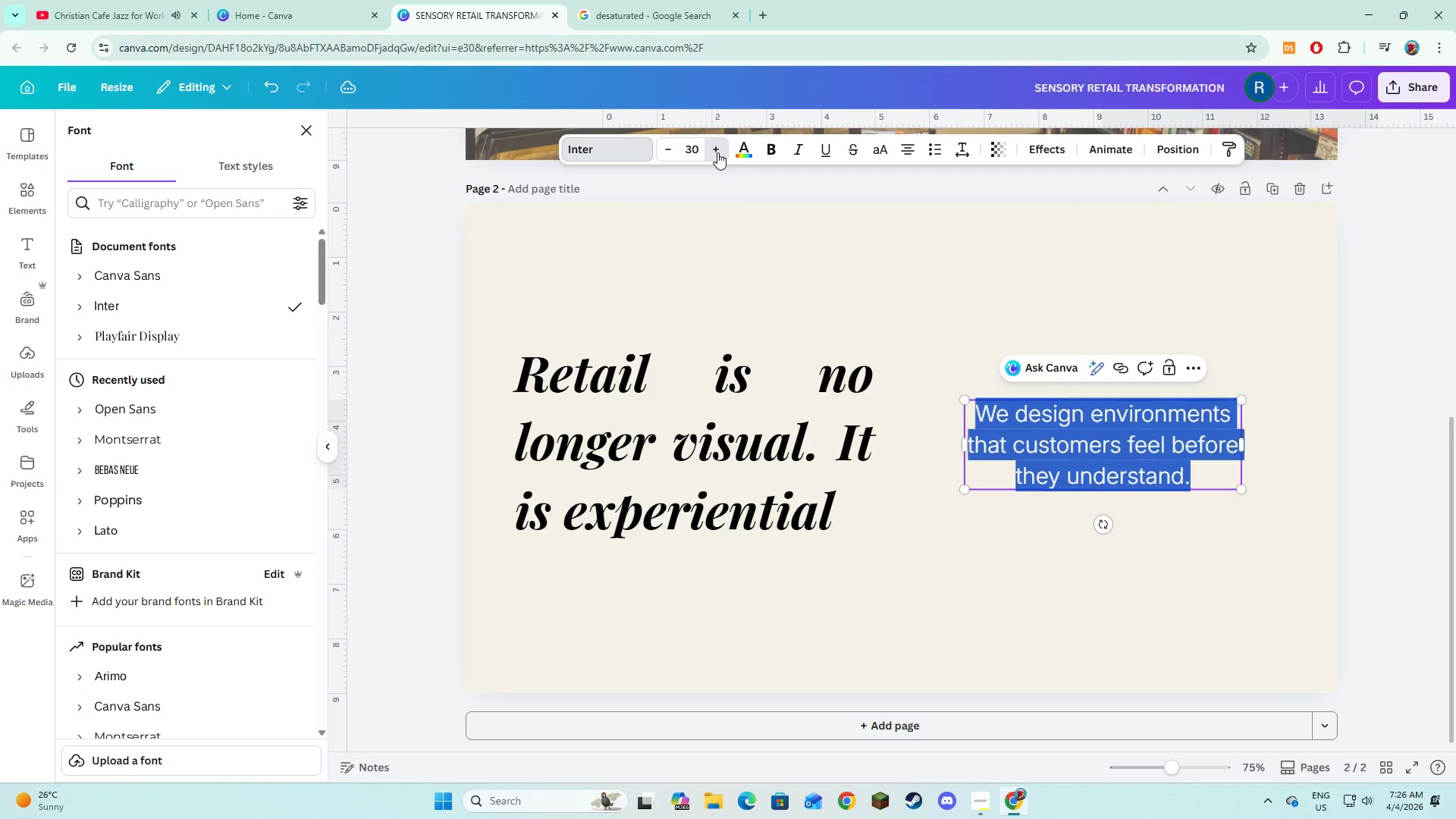 
triple_click([717, 152])
 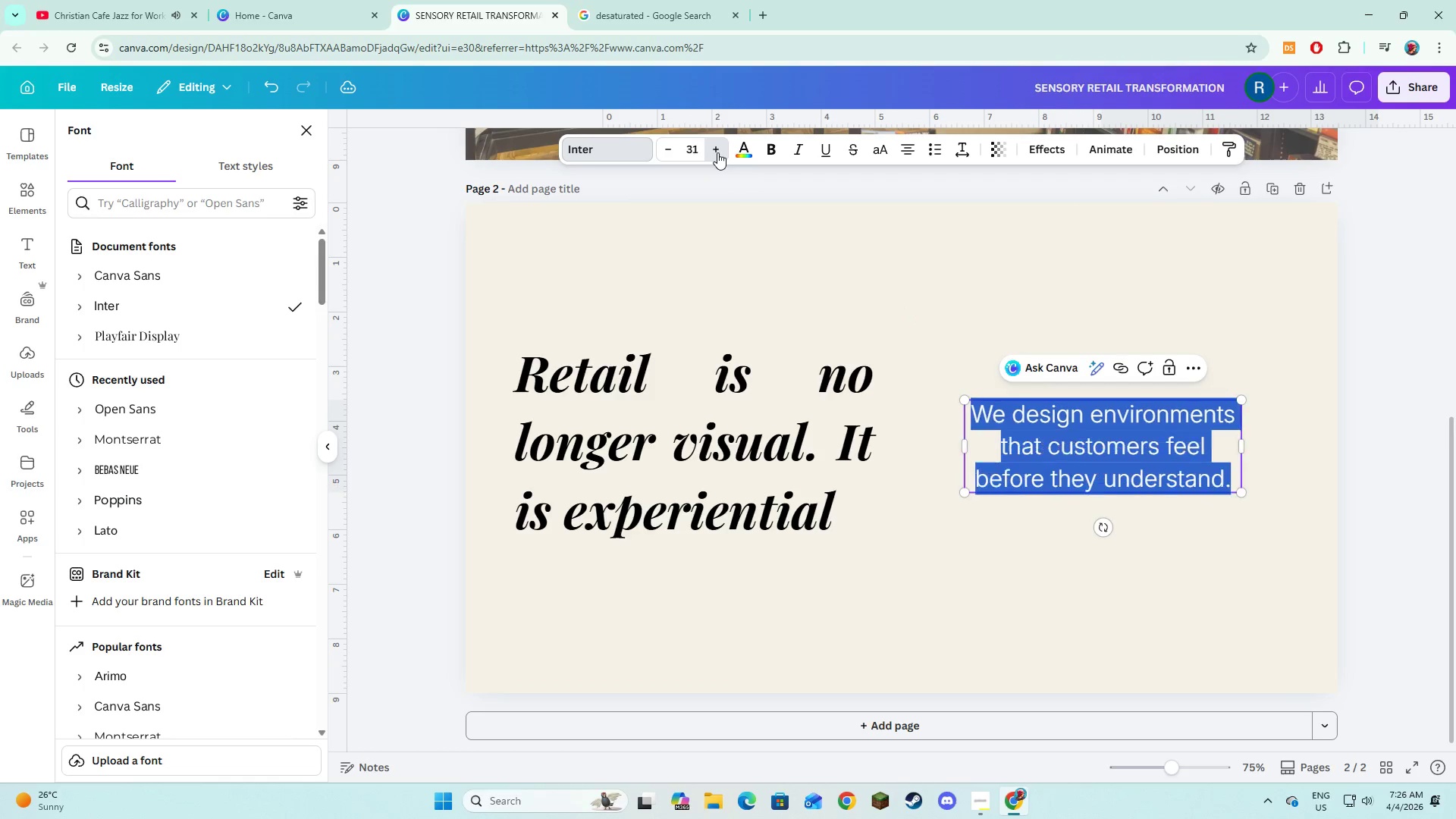 
triple_click([717, 152])
 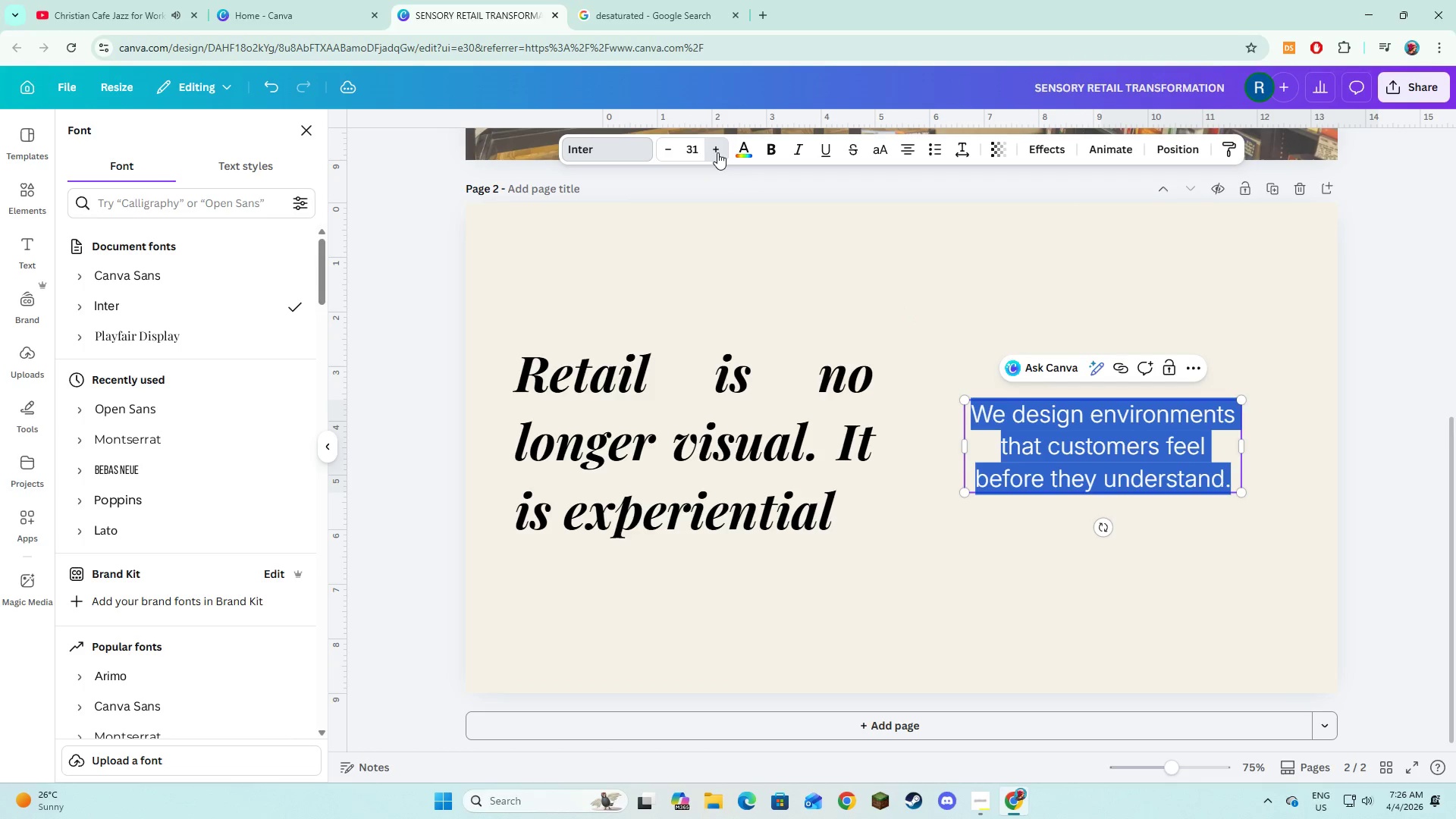 
triple_click([717, 152])
 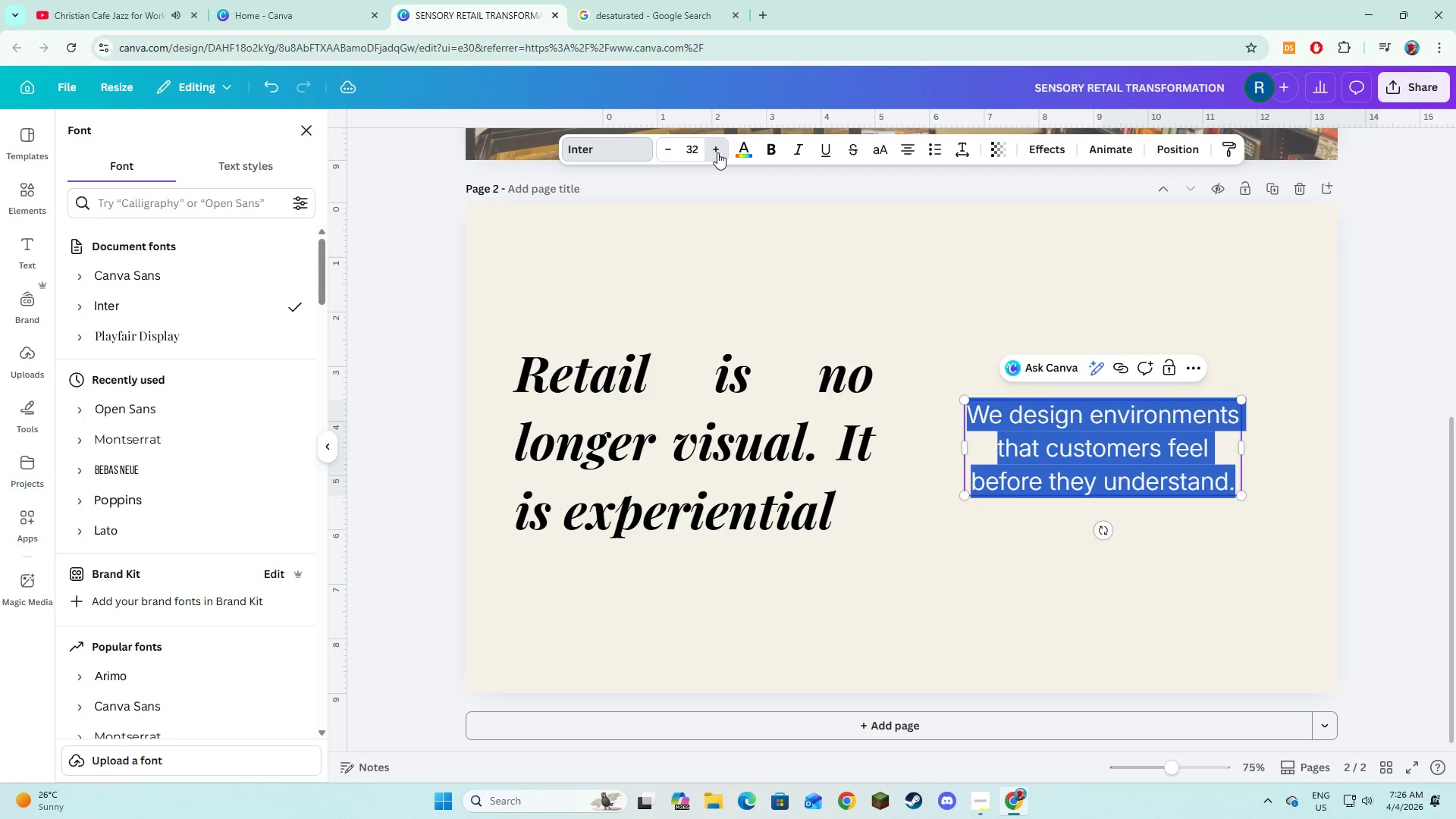 
triple_click([717, 152])
 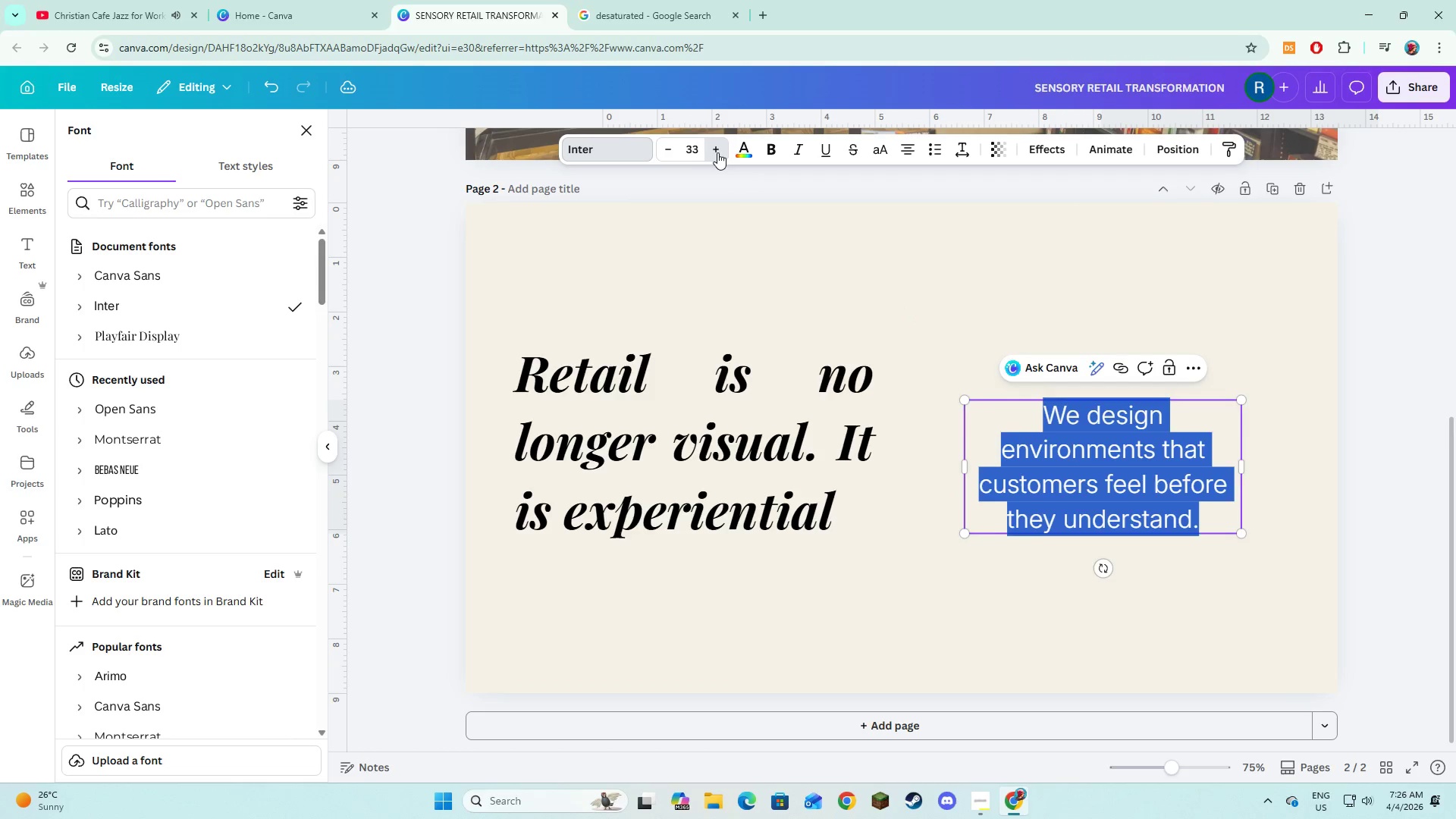 
triple_click([717, 152])
 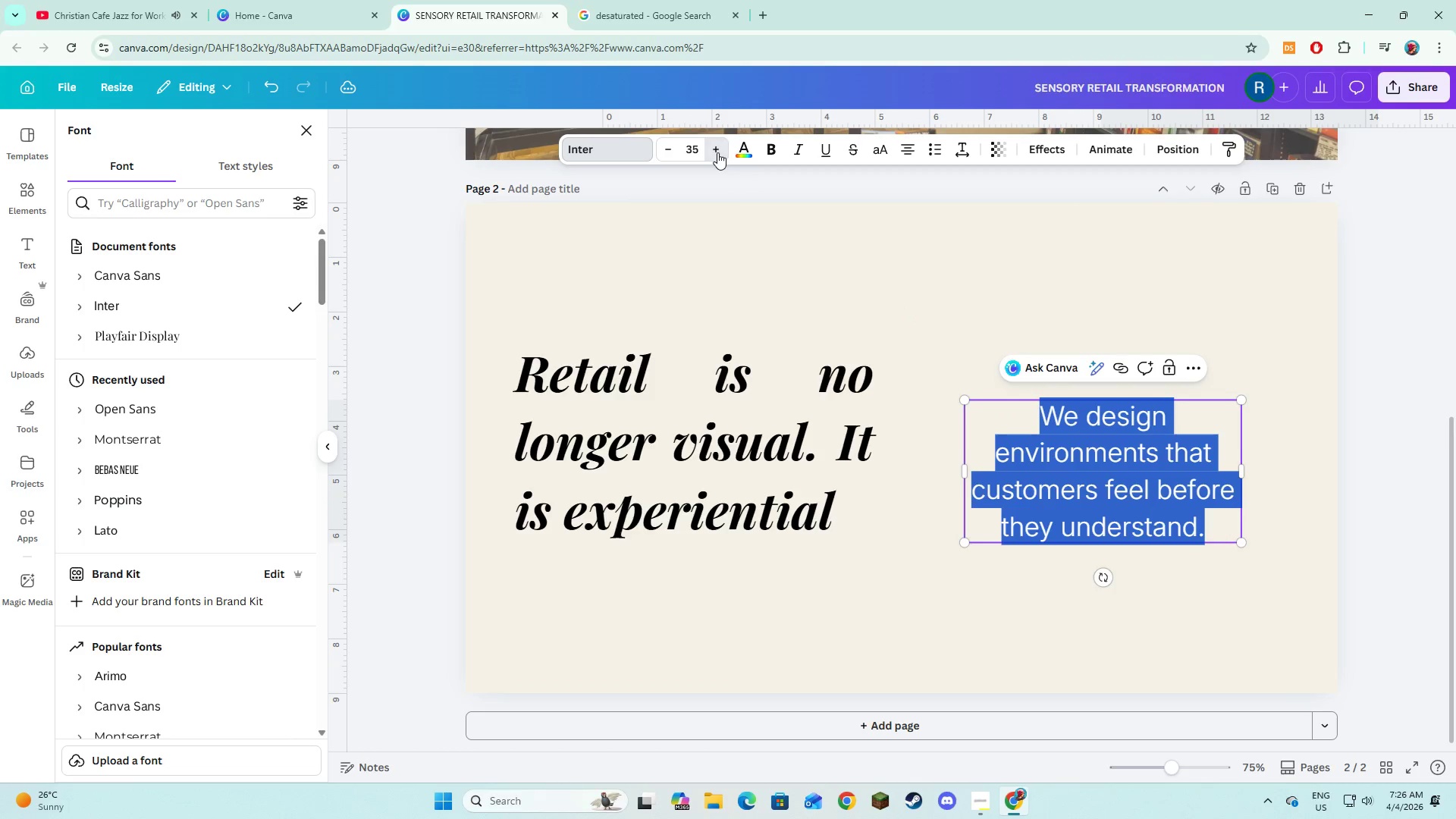 
triple_click([717, 152])
 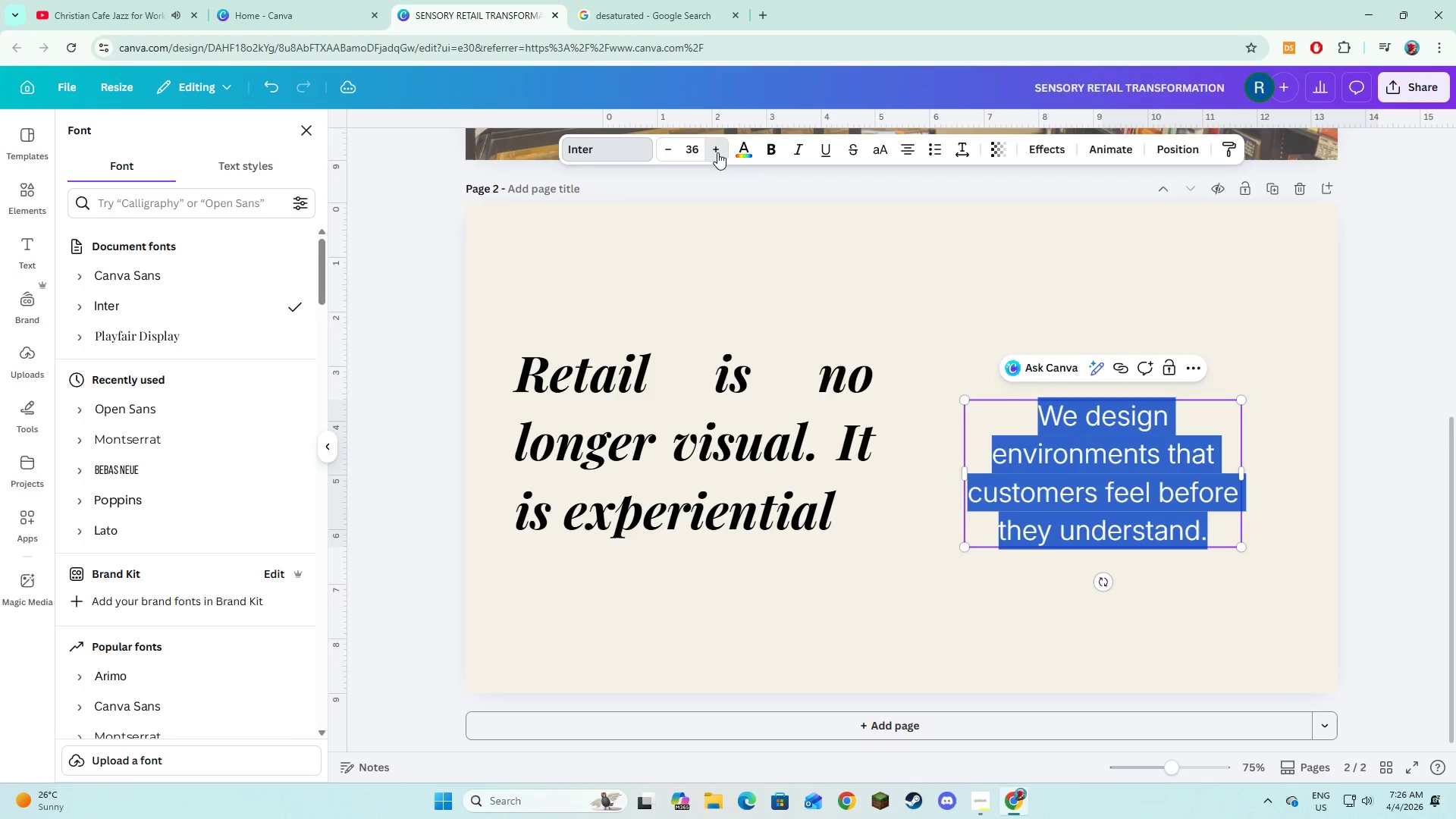 
triple_click([717, 152])
 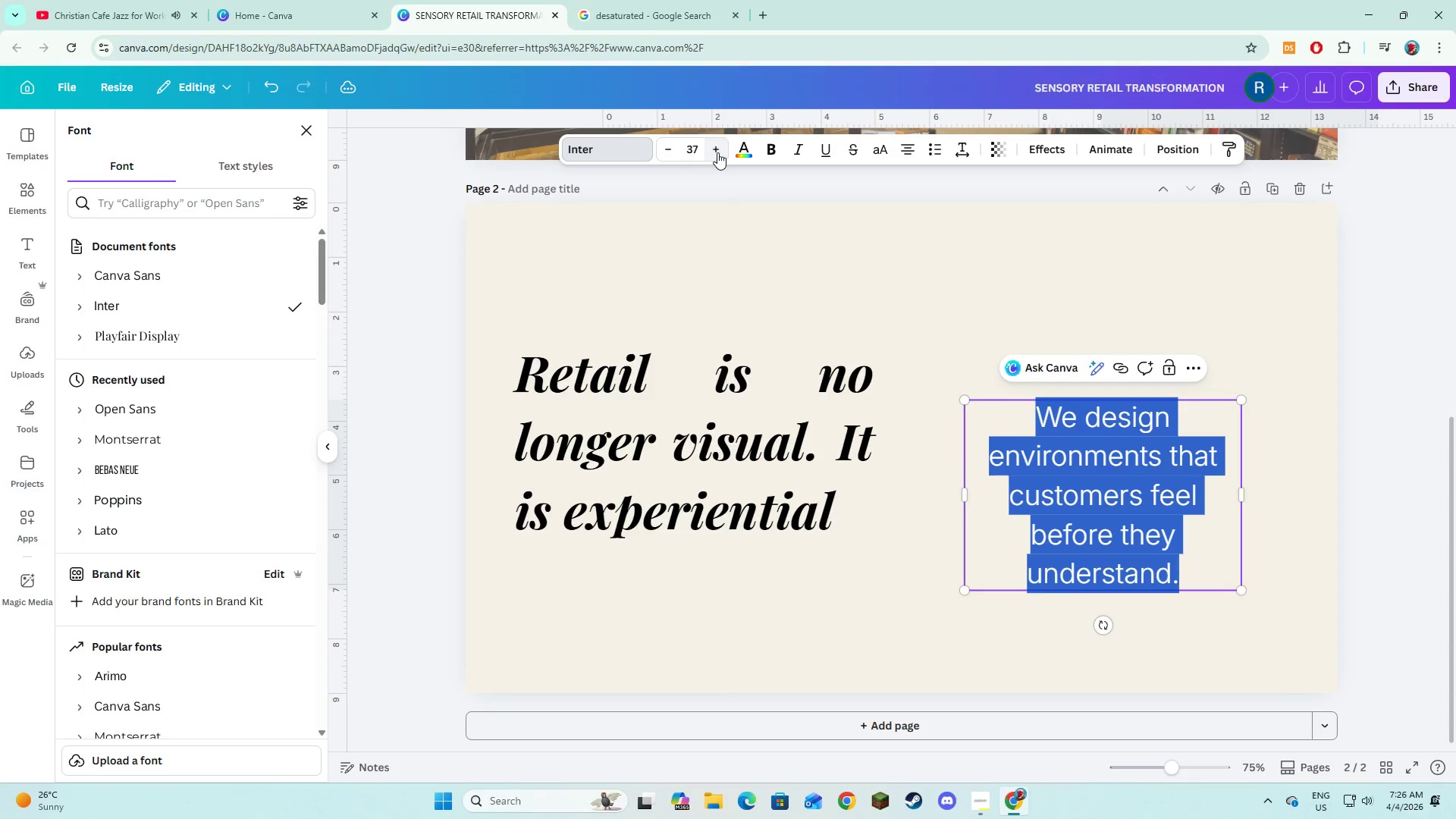 
triple_click([717, 152])
 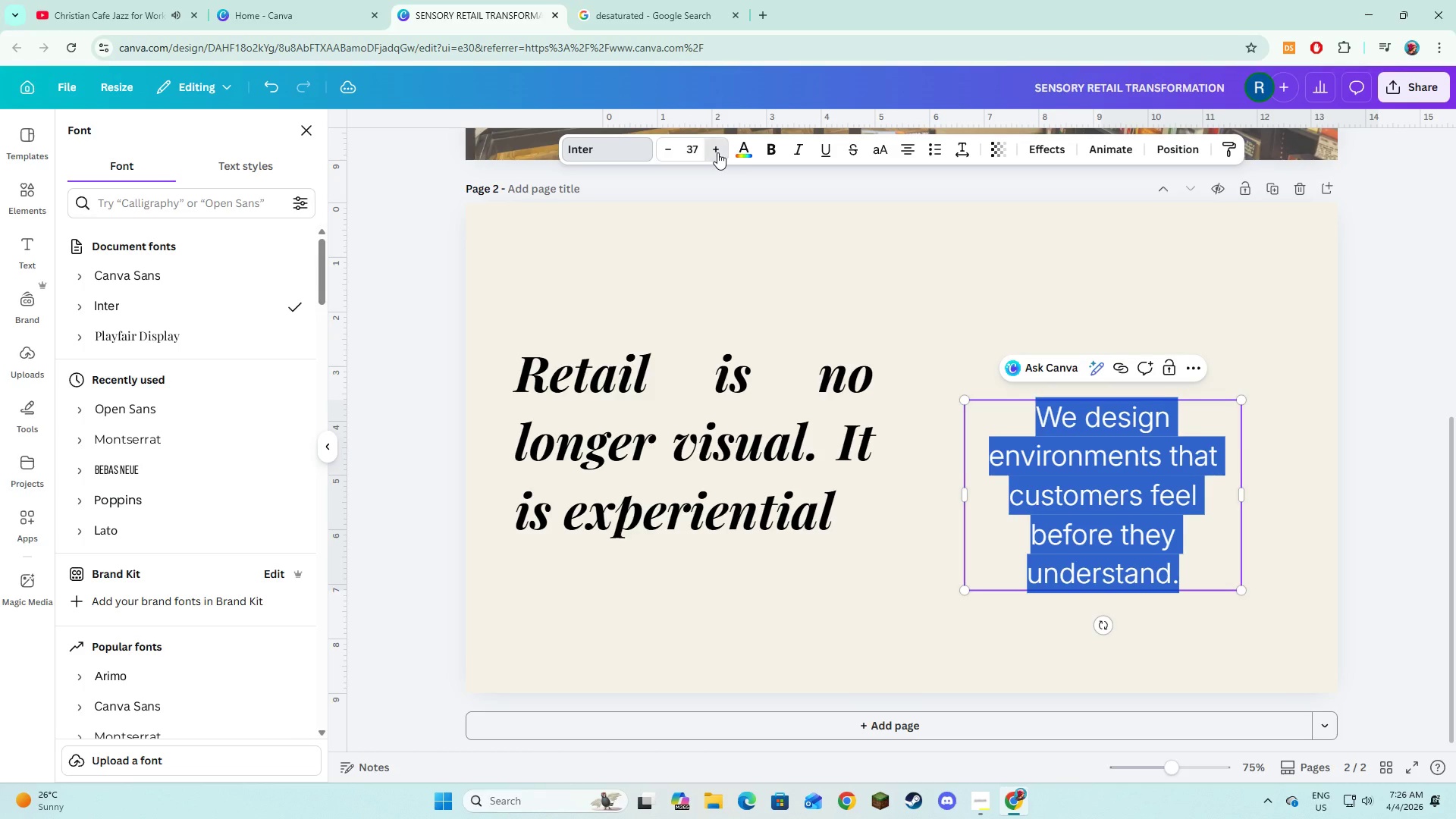 
triple_click([717, 152])
 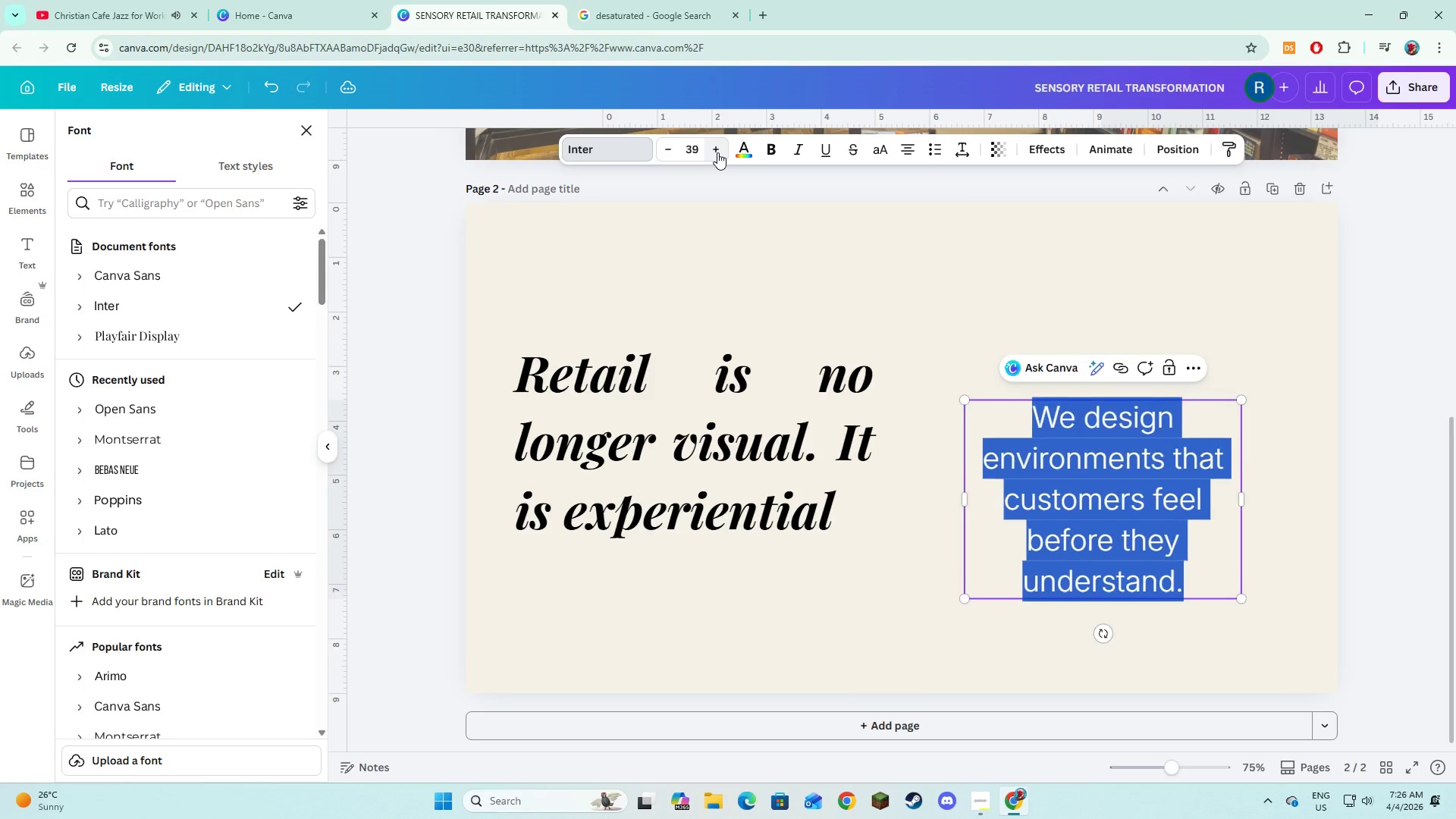 
triple_click([717, 152])
 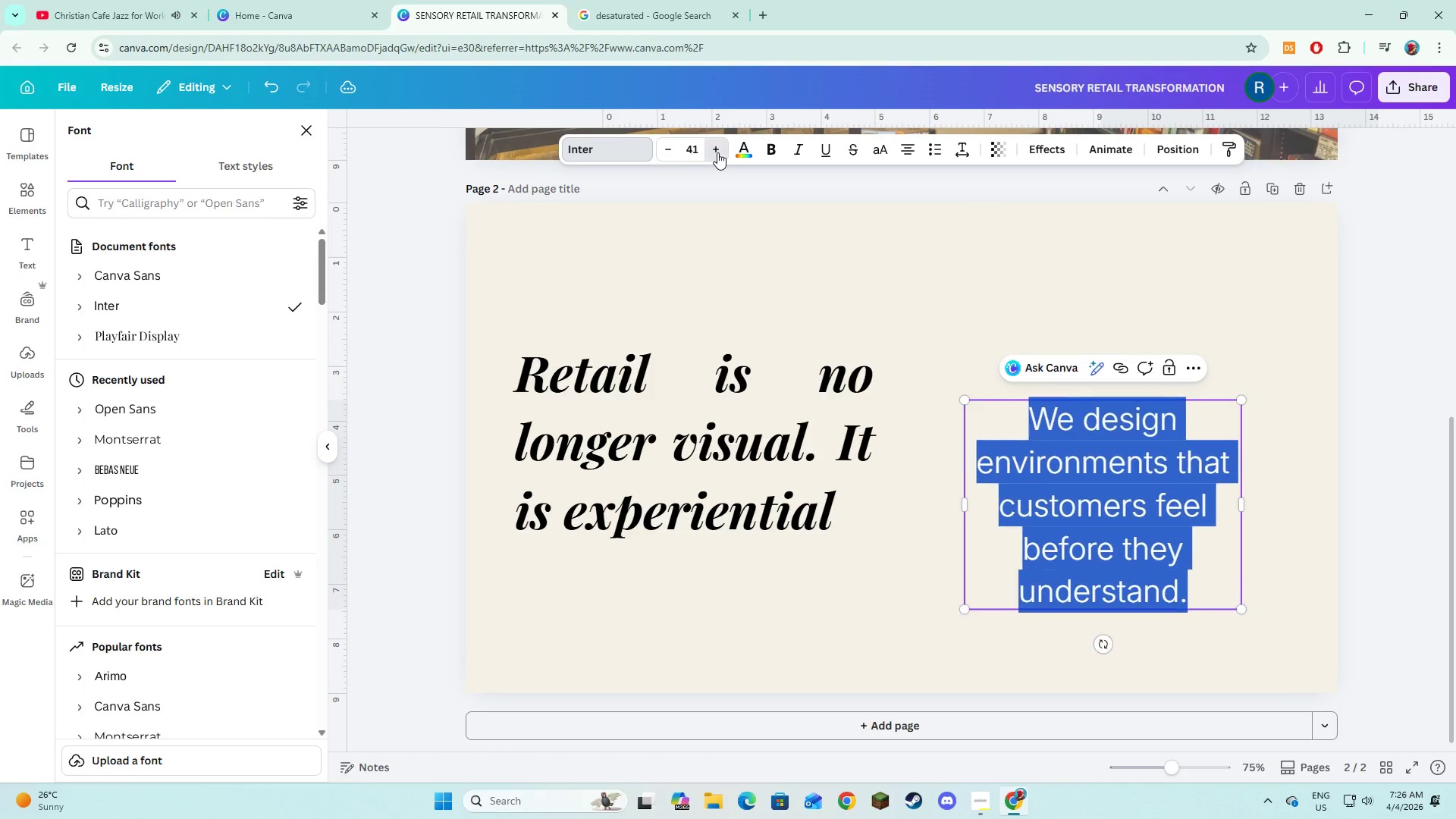 
triple_click([717, 152])
 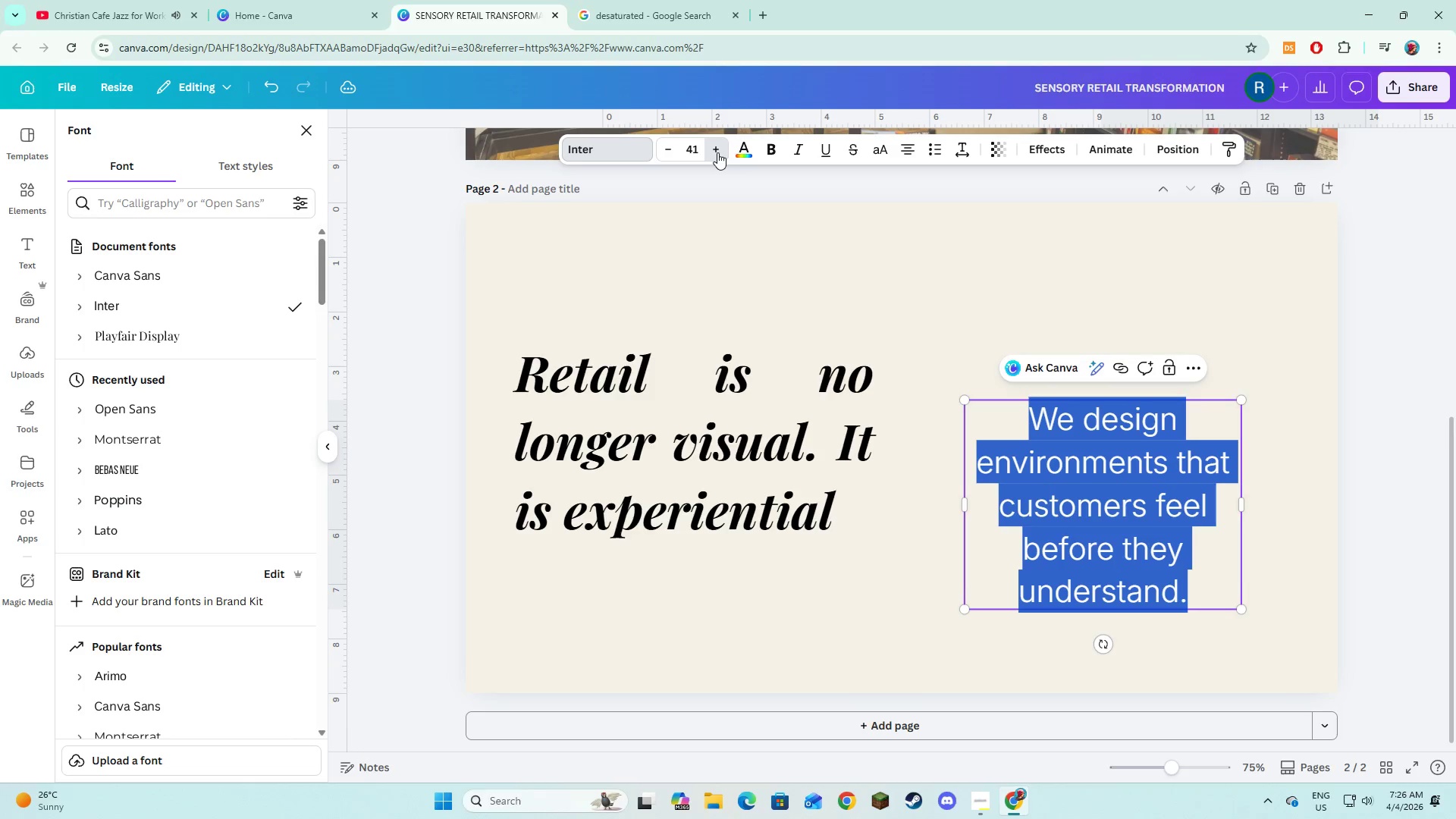 
triple_click([717, 152])
 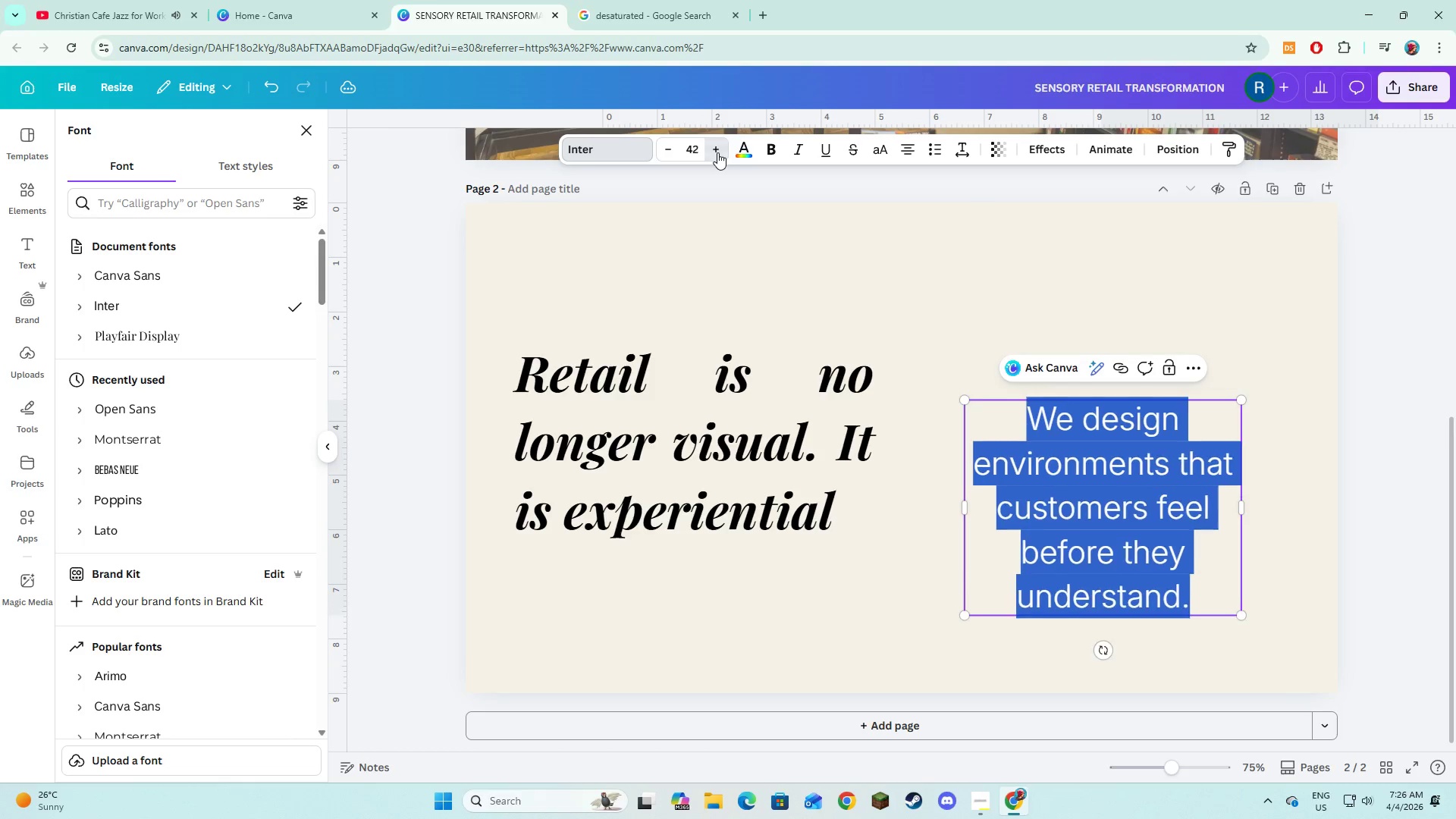 
triple_click([717, 152])
 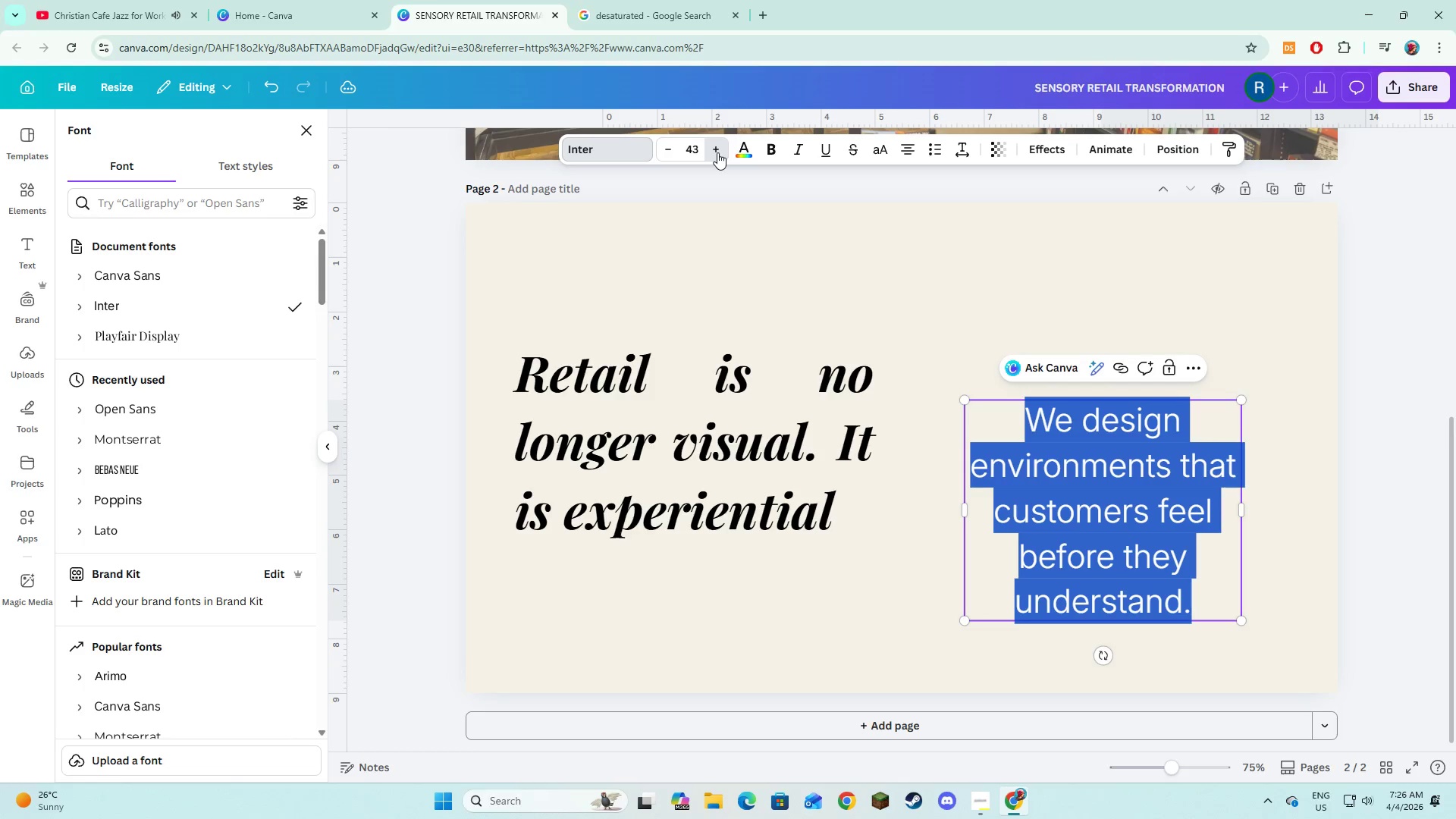 
triple_click([717, 152])
 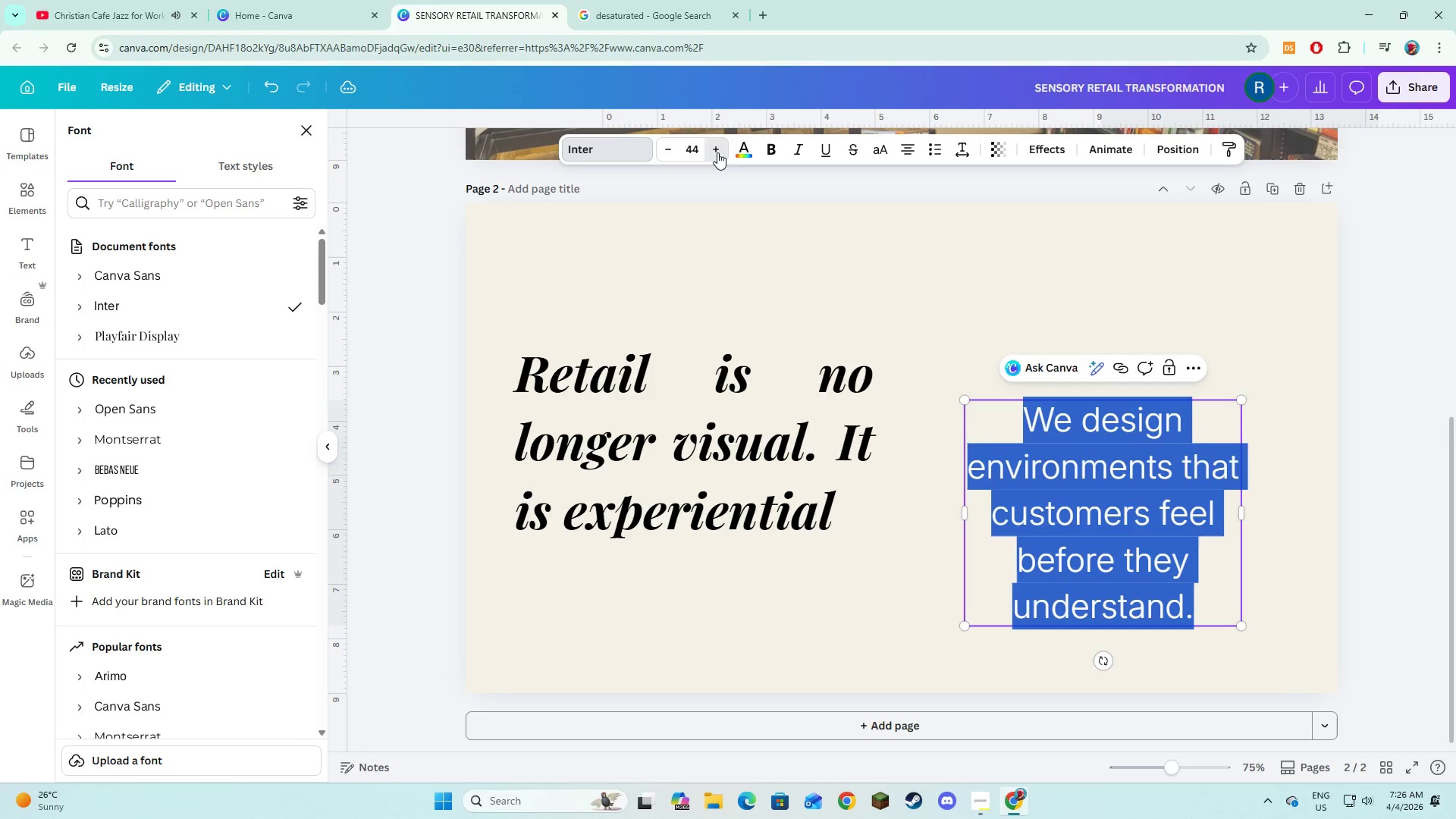 
triple_click([717, 152])
 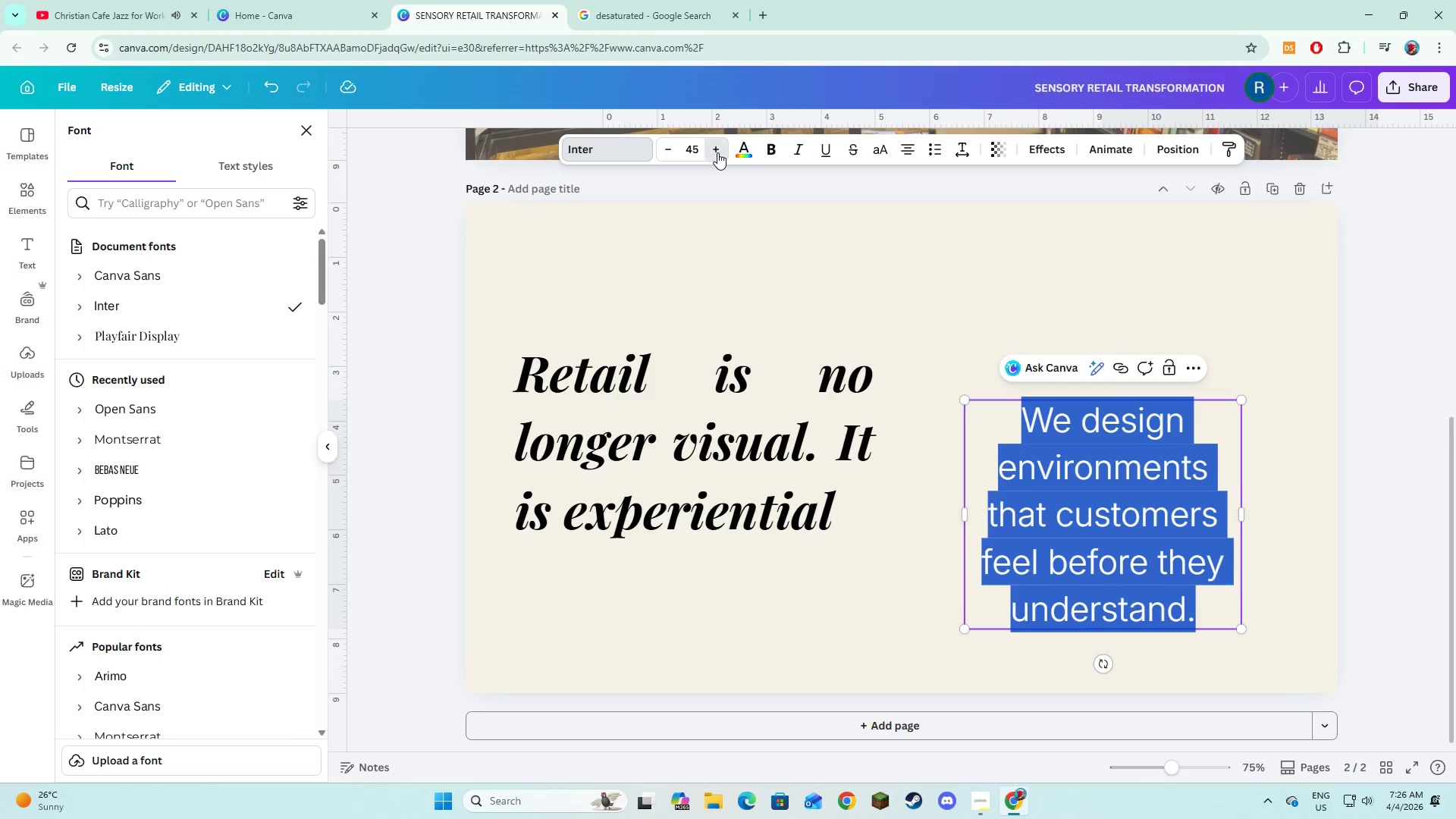 
double_click([717, 152])
 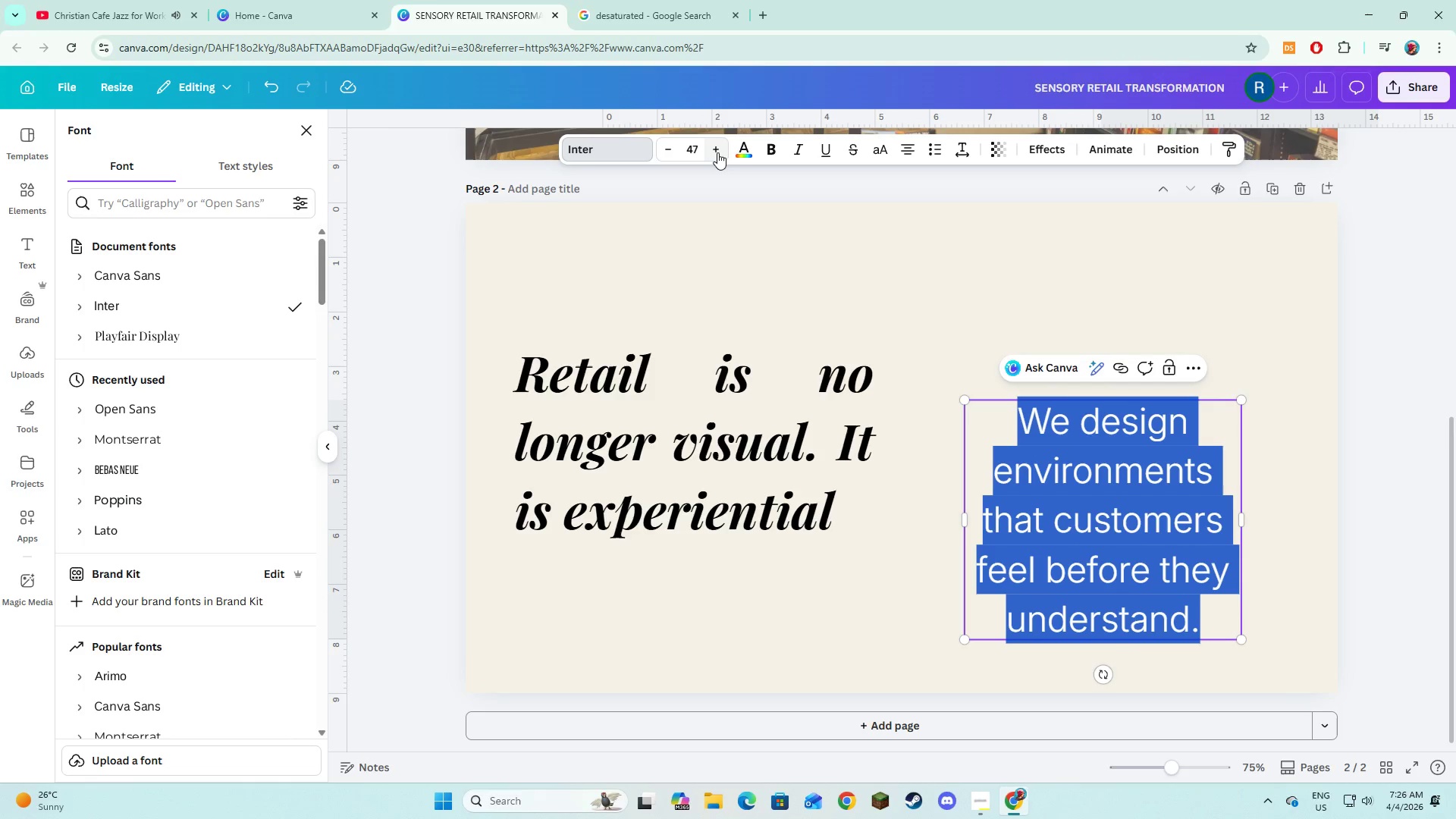 
triple_click([717, 152])
 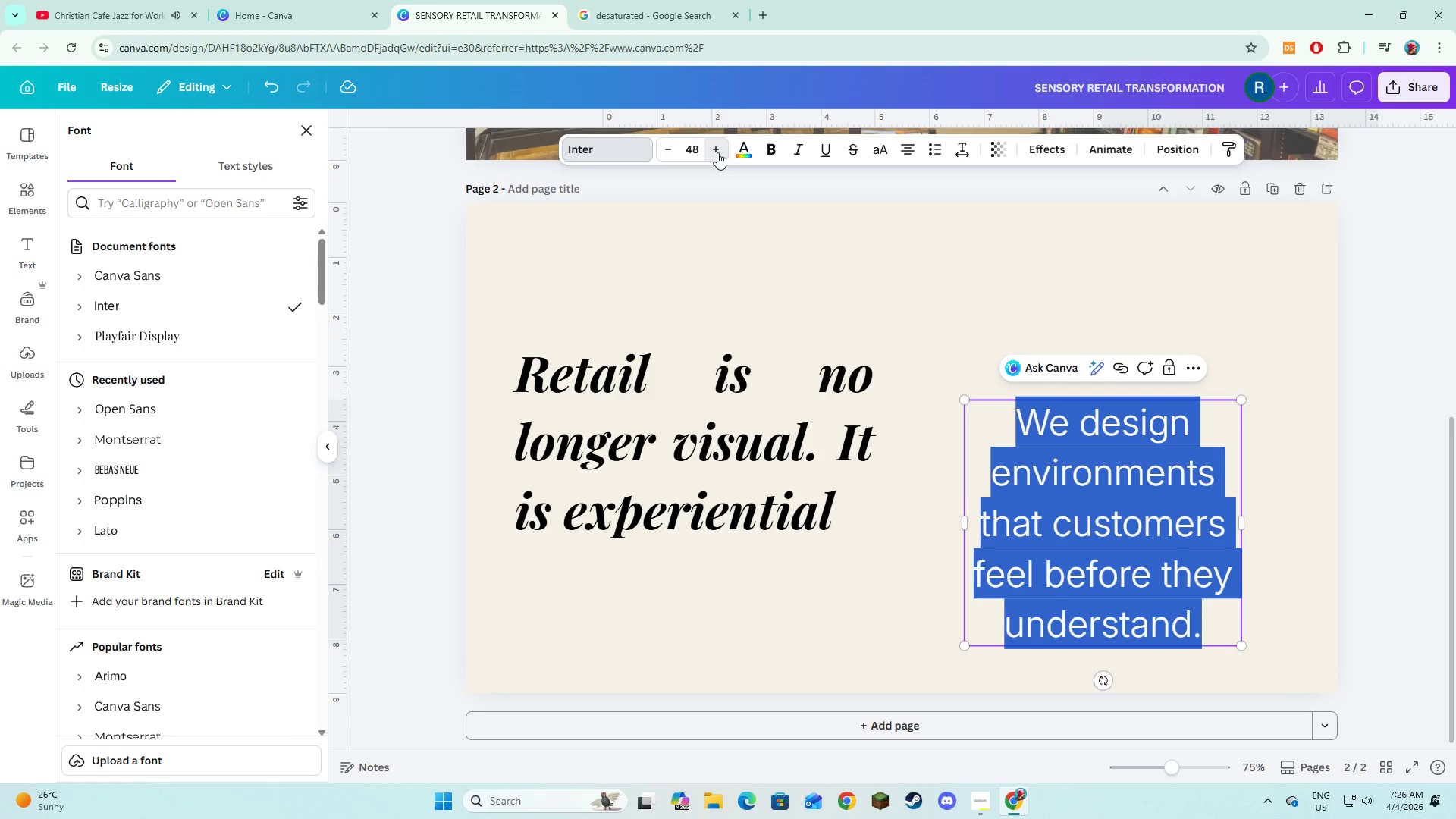 
double_click([717, 152])
 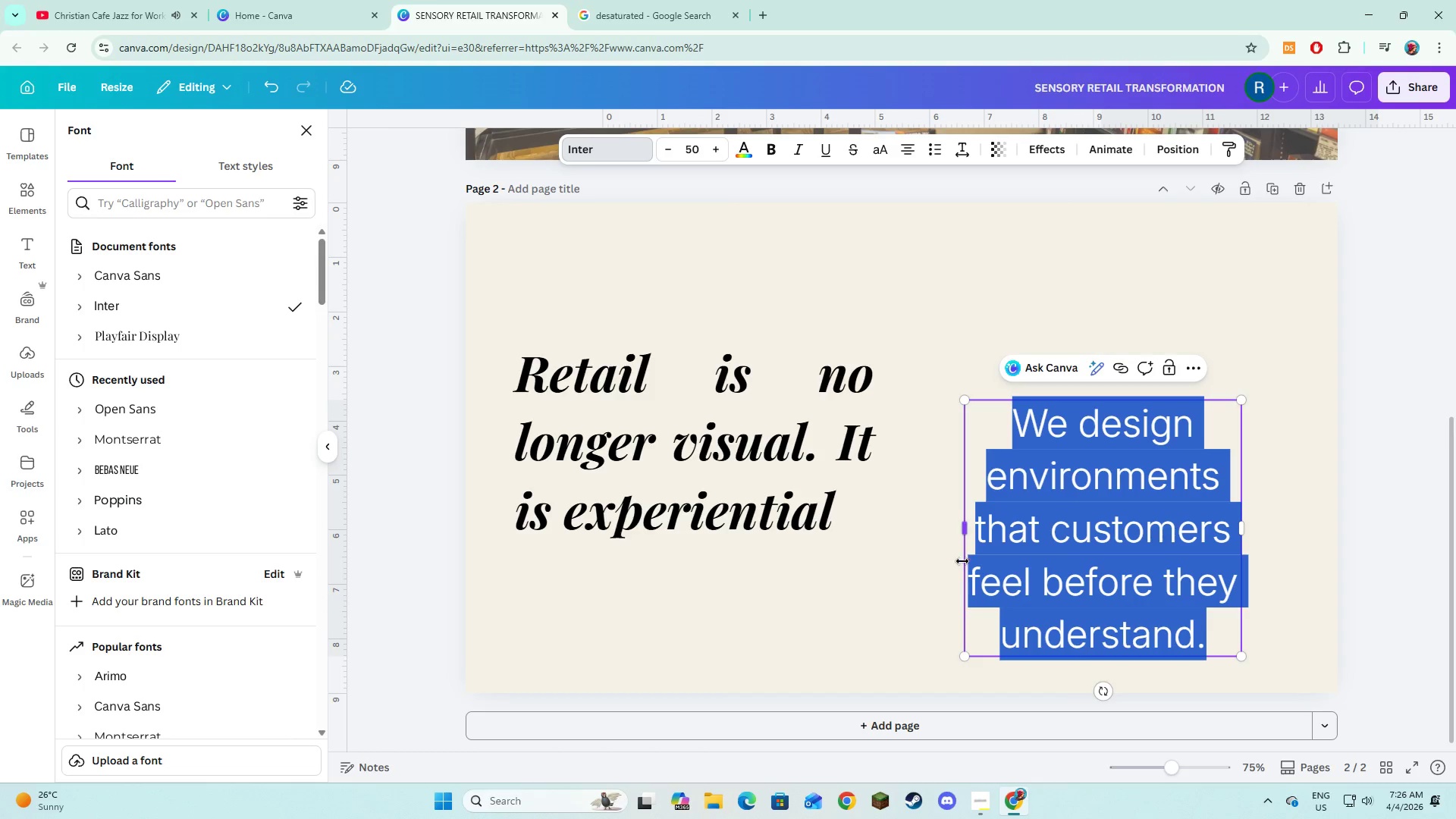 
left_click([963, 568])
 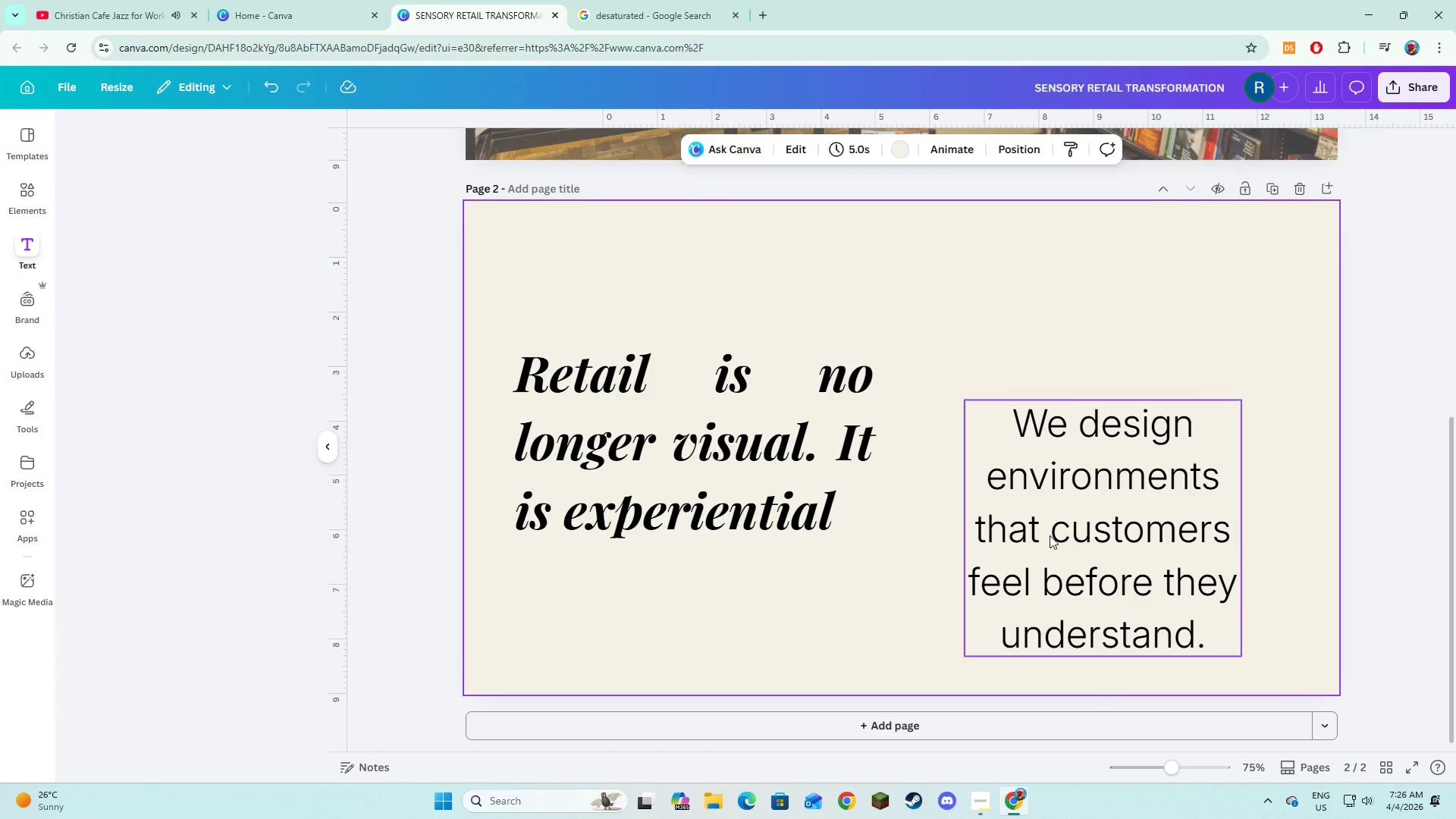 
double_click([1051, 535])
 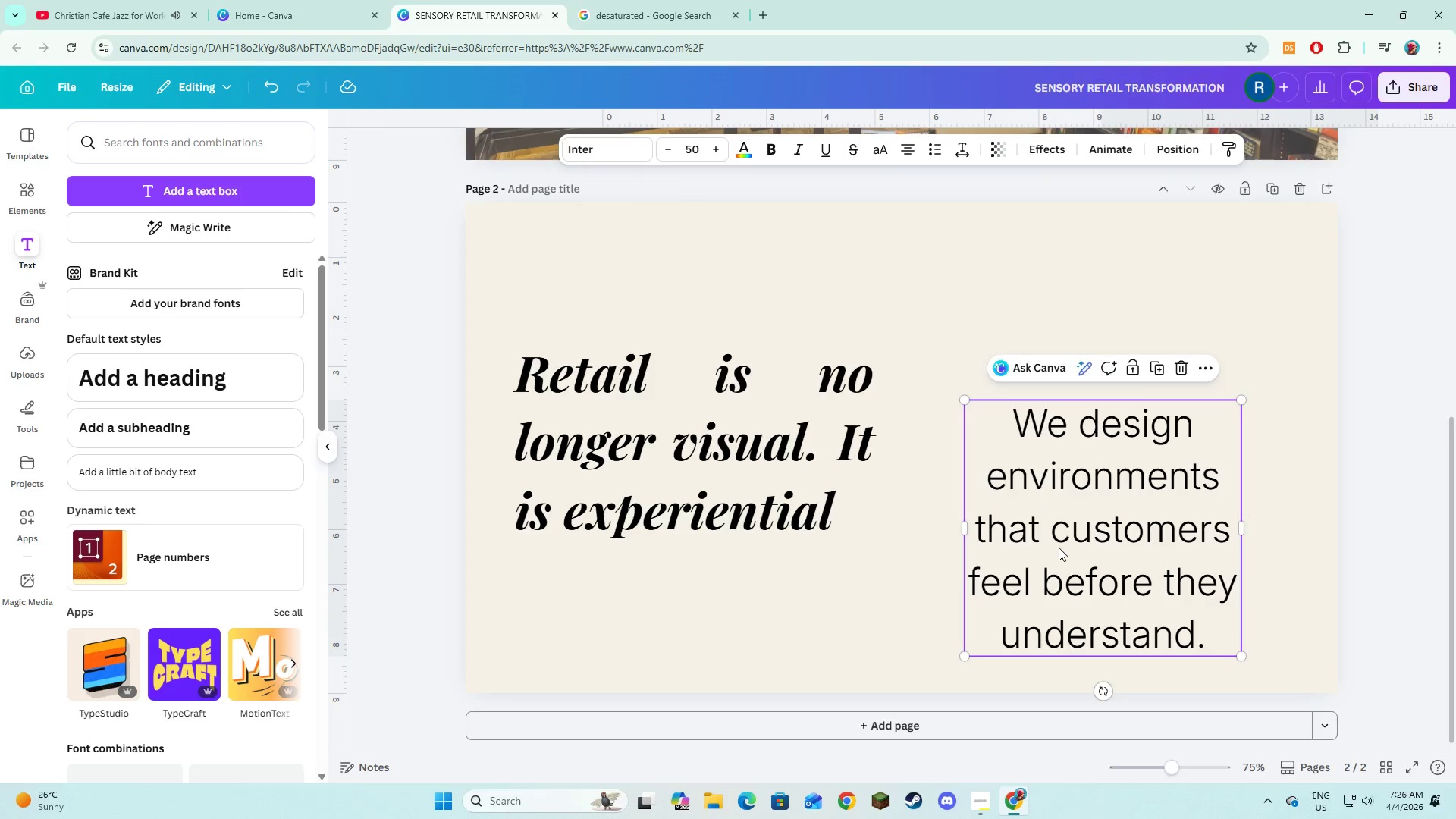 
left_click_drag(start_coordinate=[1057, 548], to_coordinate=[1096, 460])
 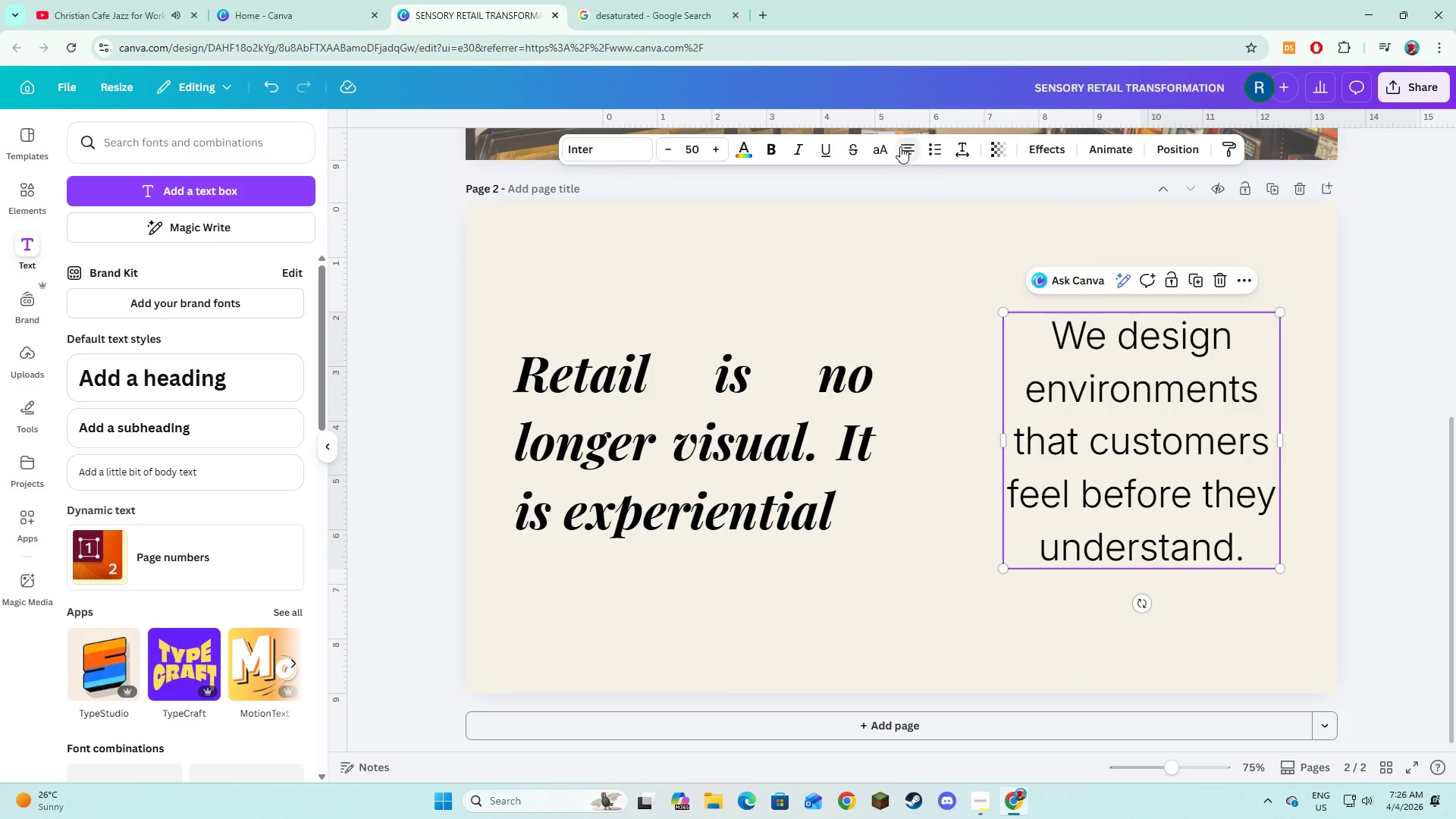 
double_click([900, 146])
 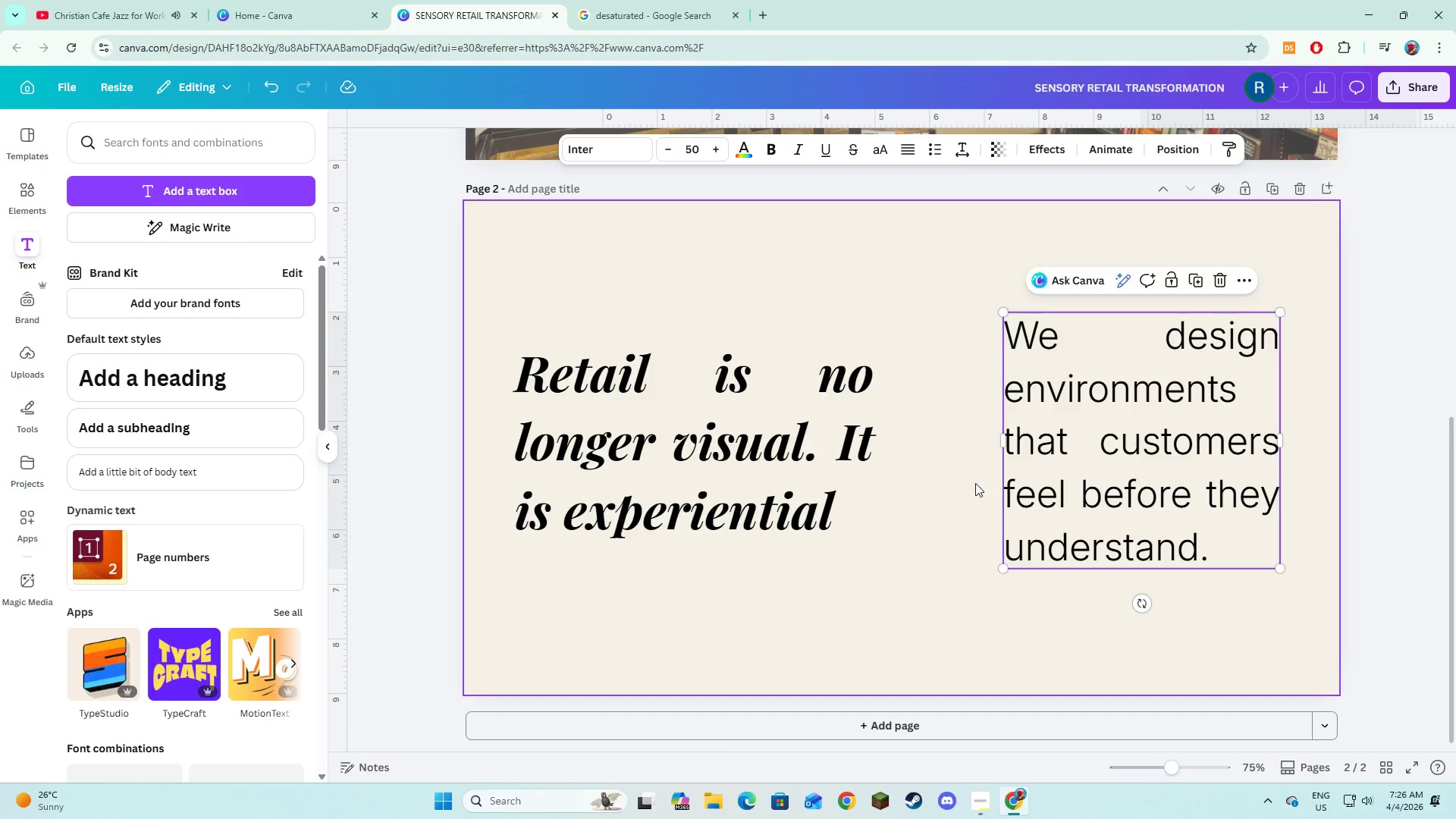 
double_click([1062, 460])
 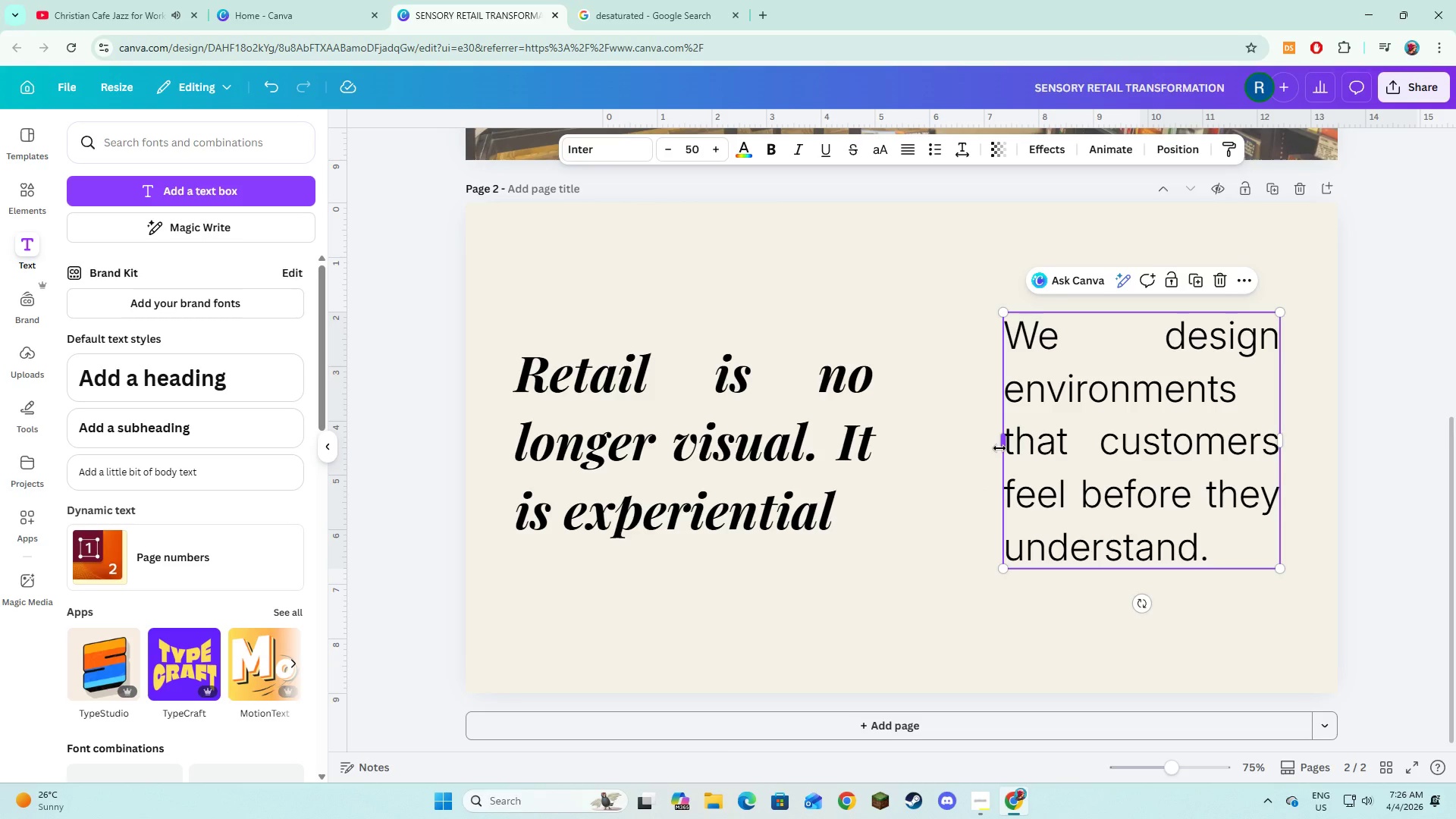 
left_click_drag(start_coordinate=[1000, 448], to_coordinate=[827, 452])
 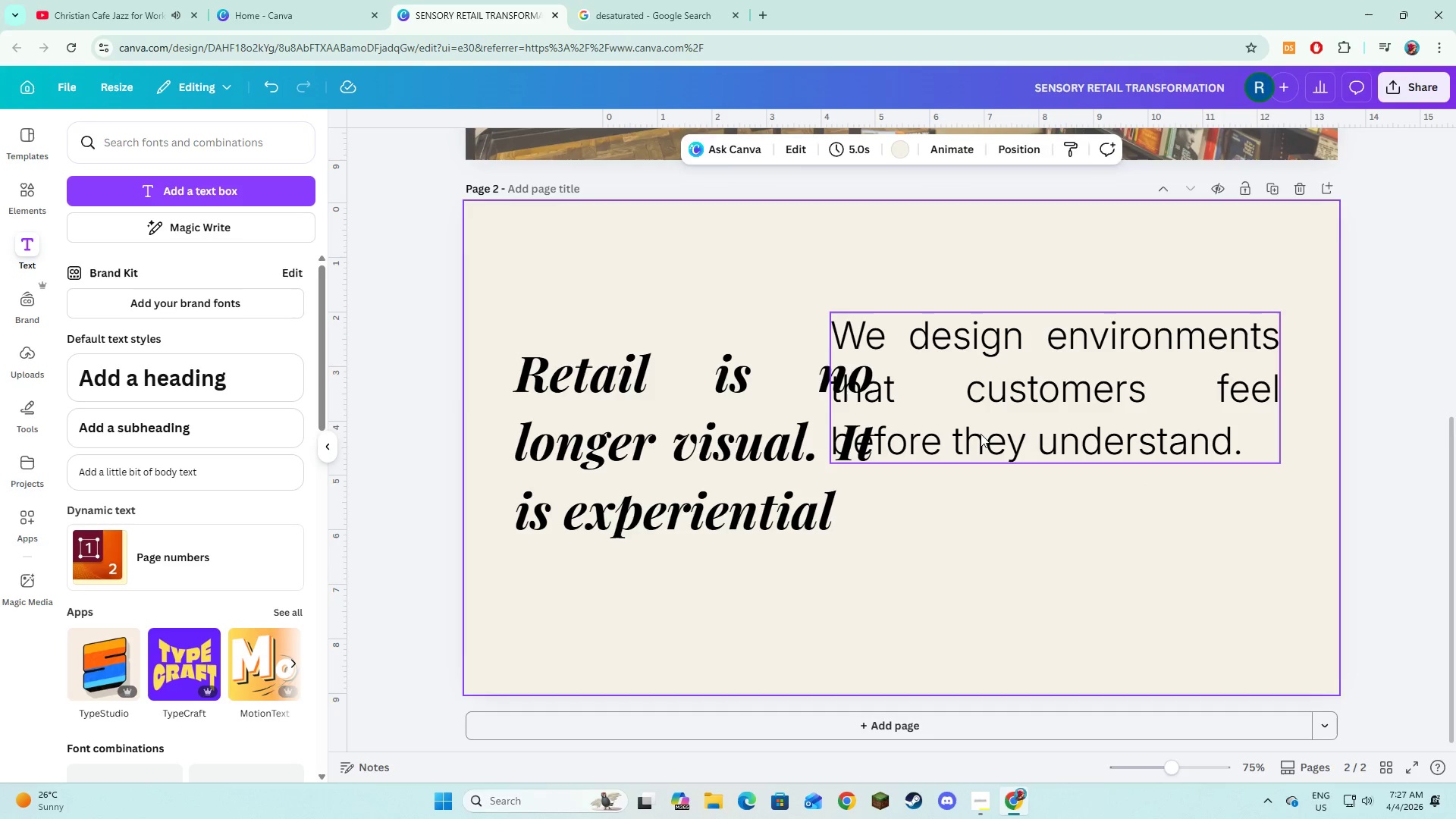 
double_click([981, 434])
 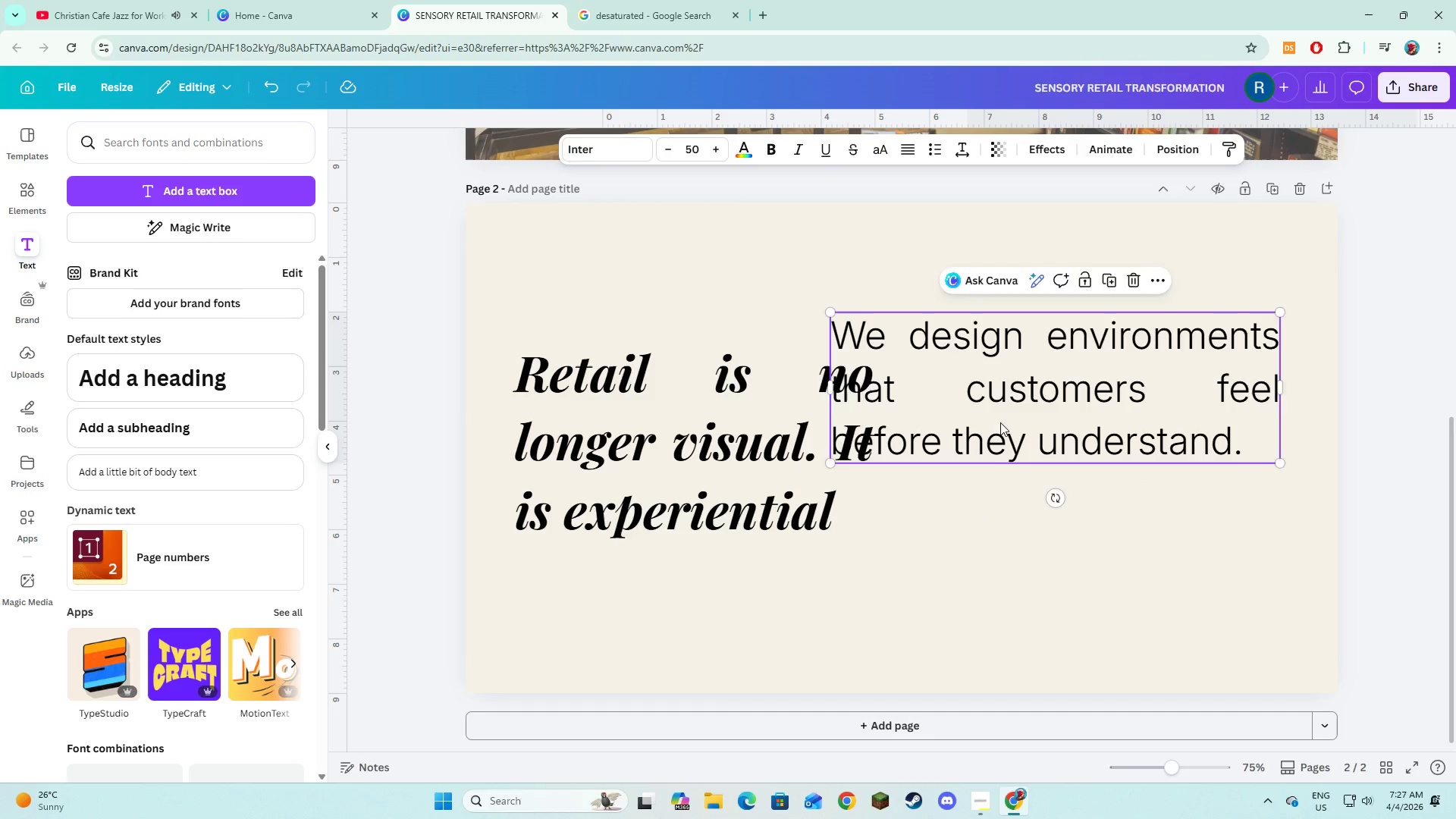 
left_click_drag(start_coordinate=[998, 422], to_coordinate=[1034, 485])
 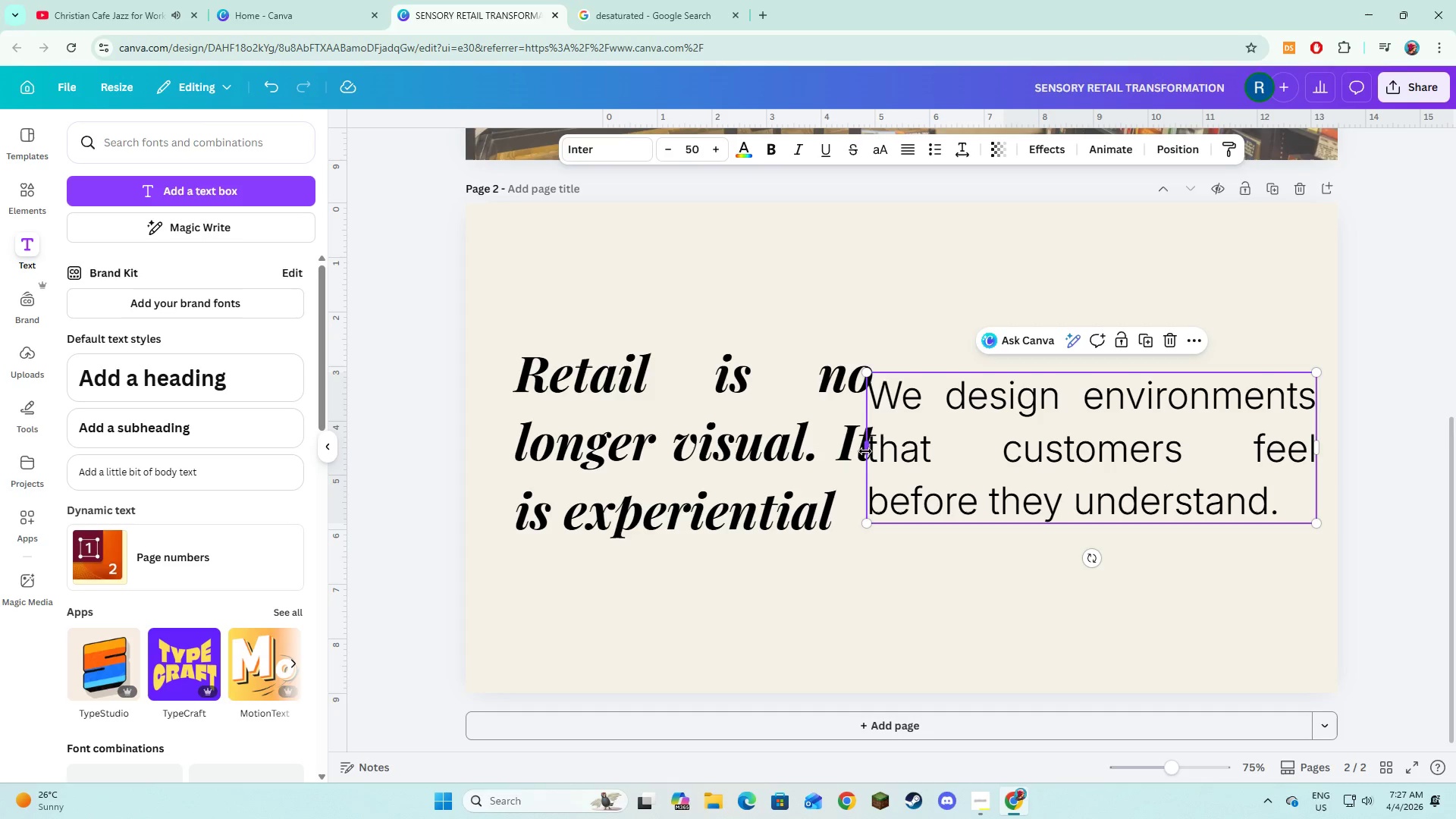 
left_click_drag(start_coordinate=[866, 451], to_coordinate=[1040, 472])
 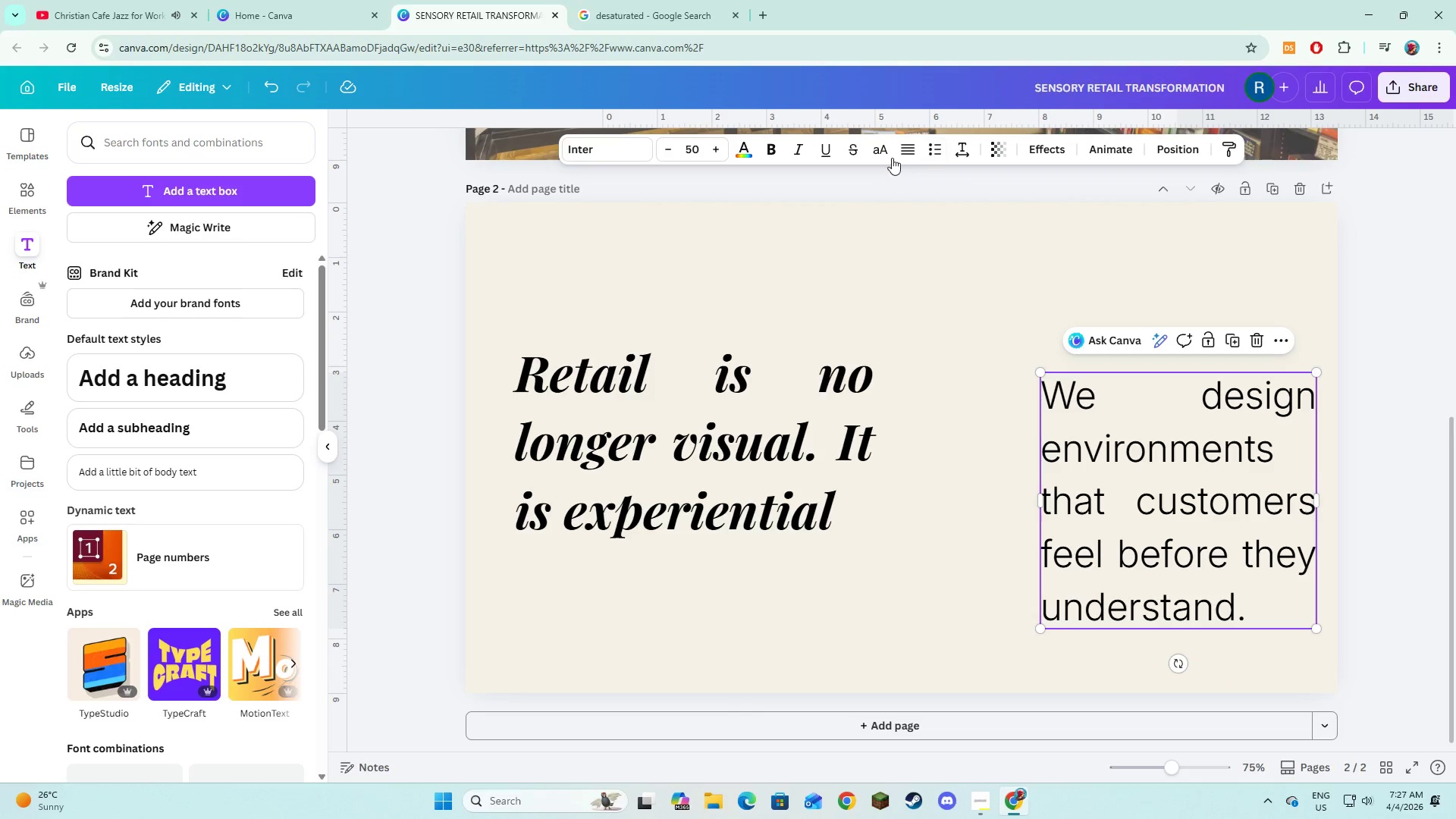 
left_click([896, 152])
 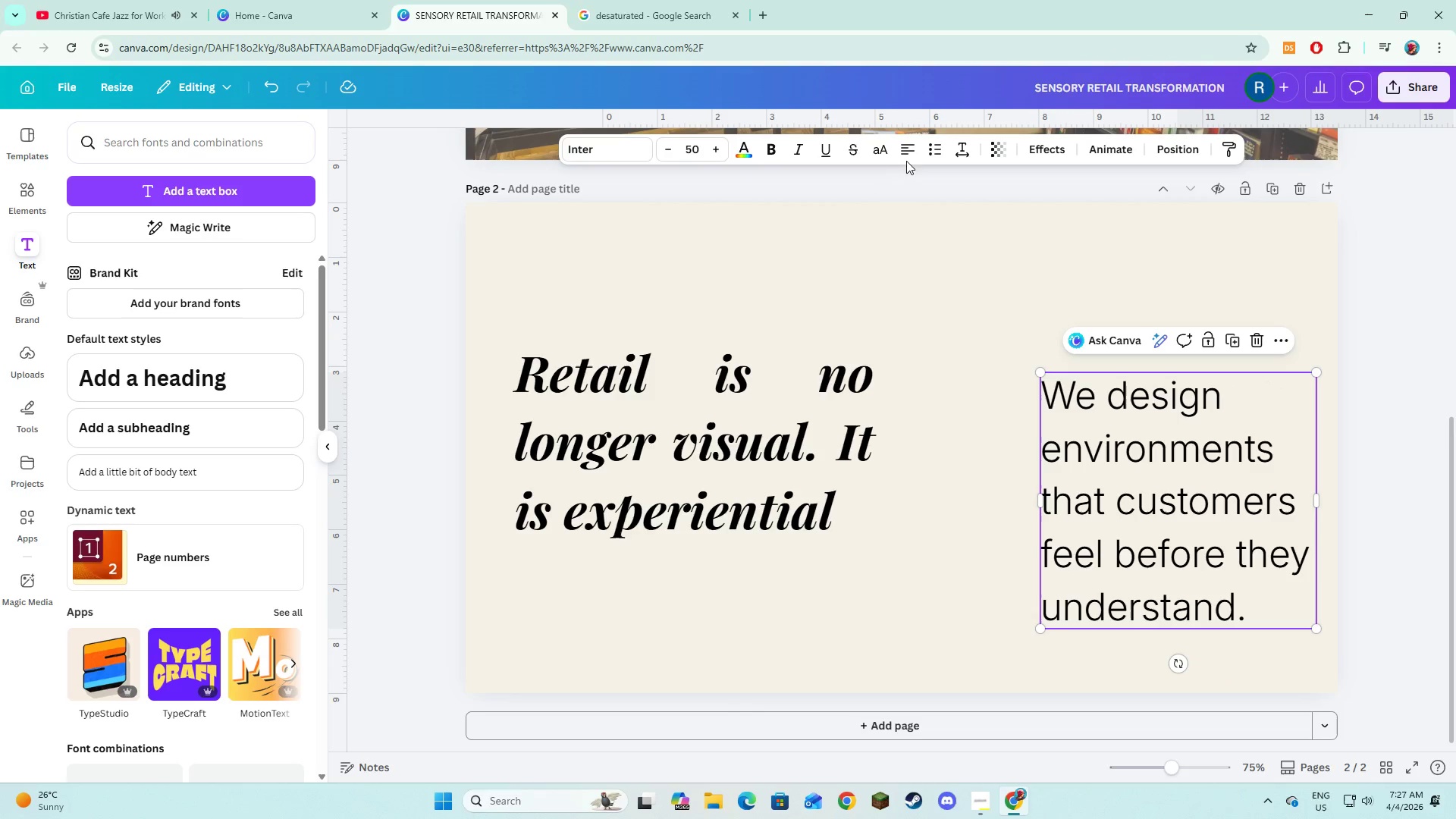 
left_click([906, 152])
 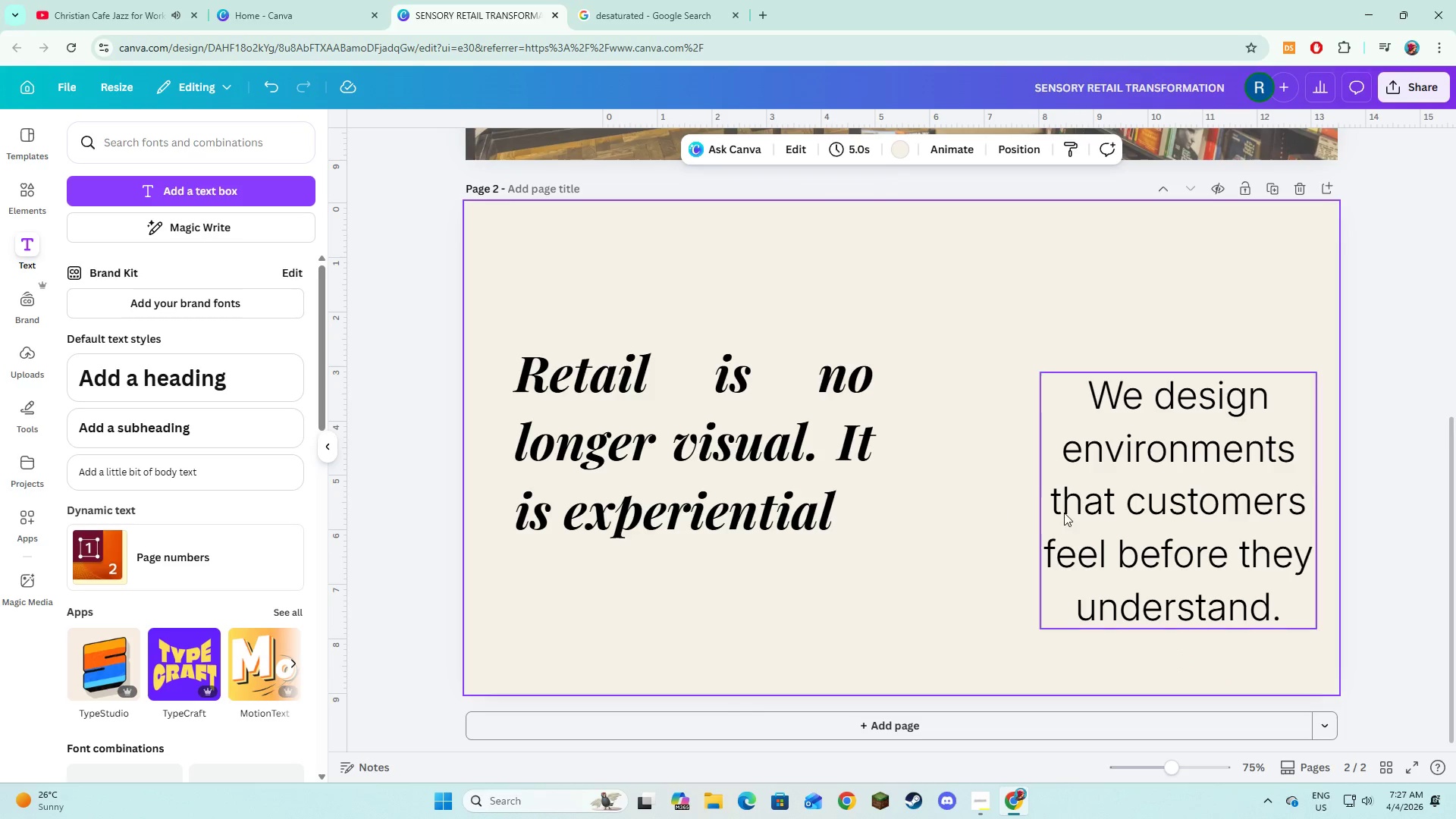 
double_click([1065, 516])
 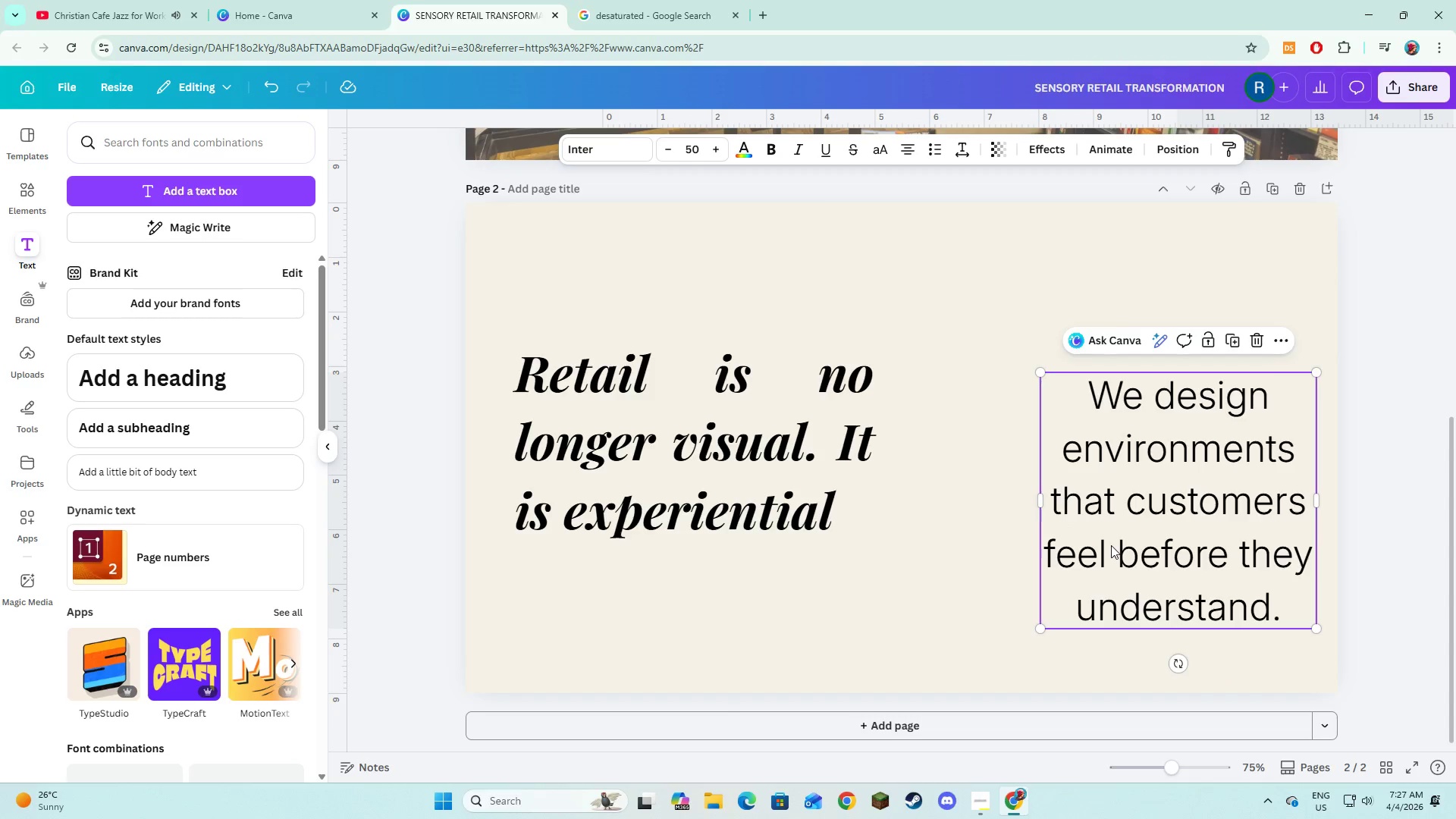 
left_click_drag(start_coordinate=[1111, 545], to_coordinate=[1087, 500])
 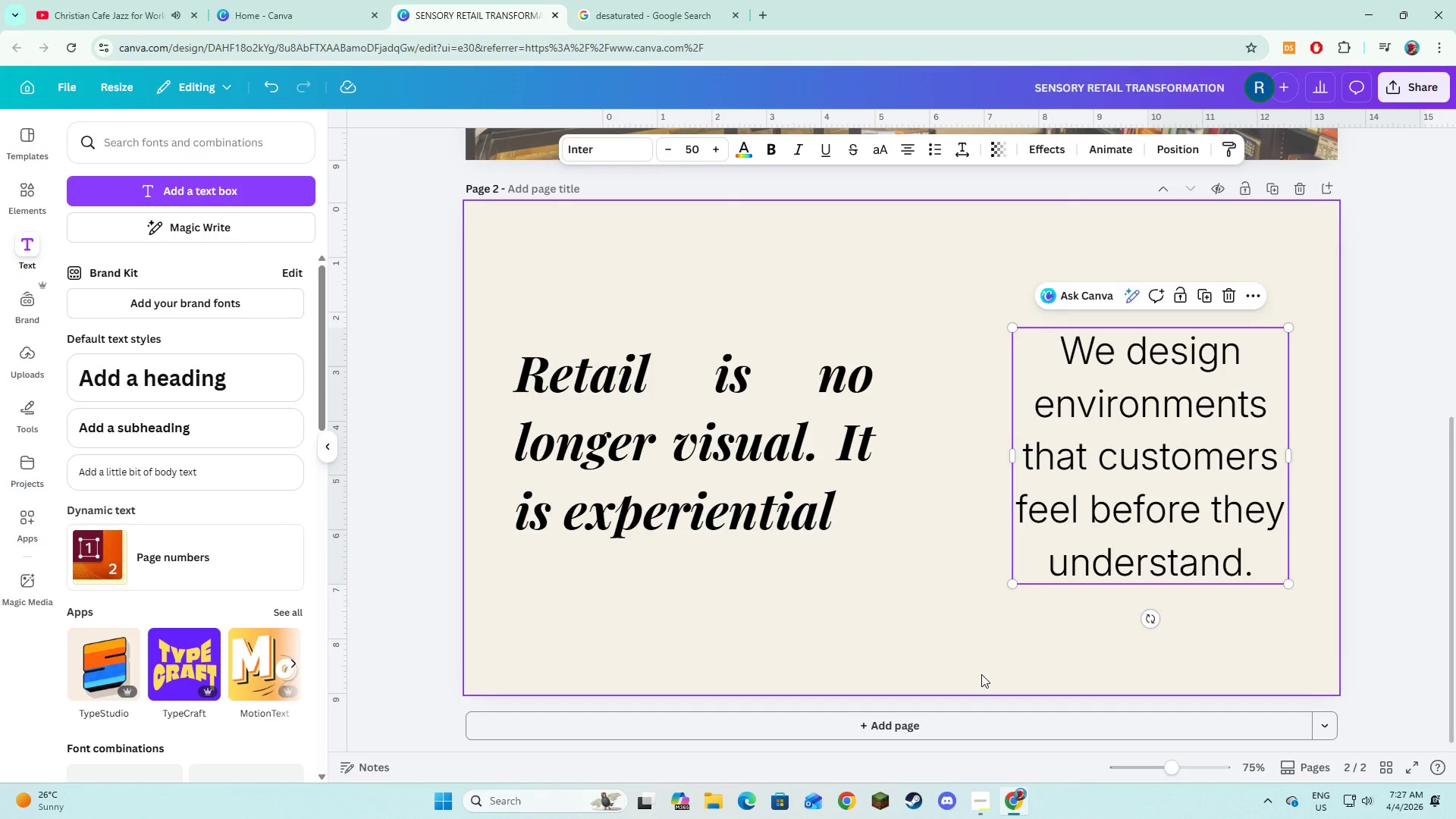 
left_click([981, 674])
 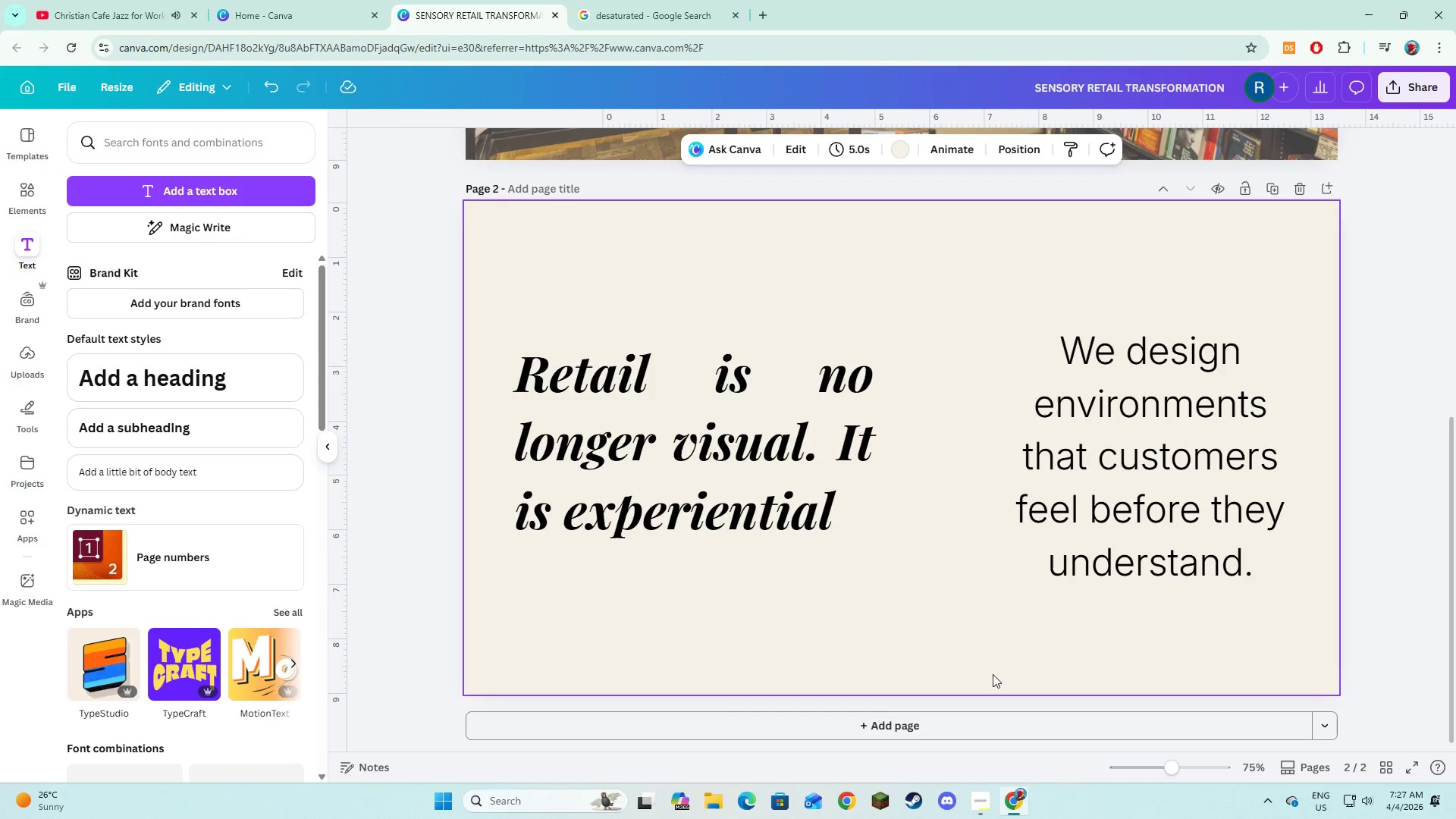 
wait(12.56)
 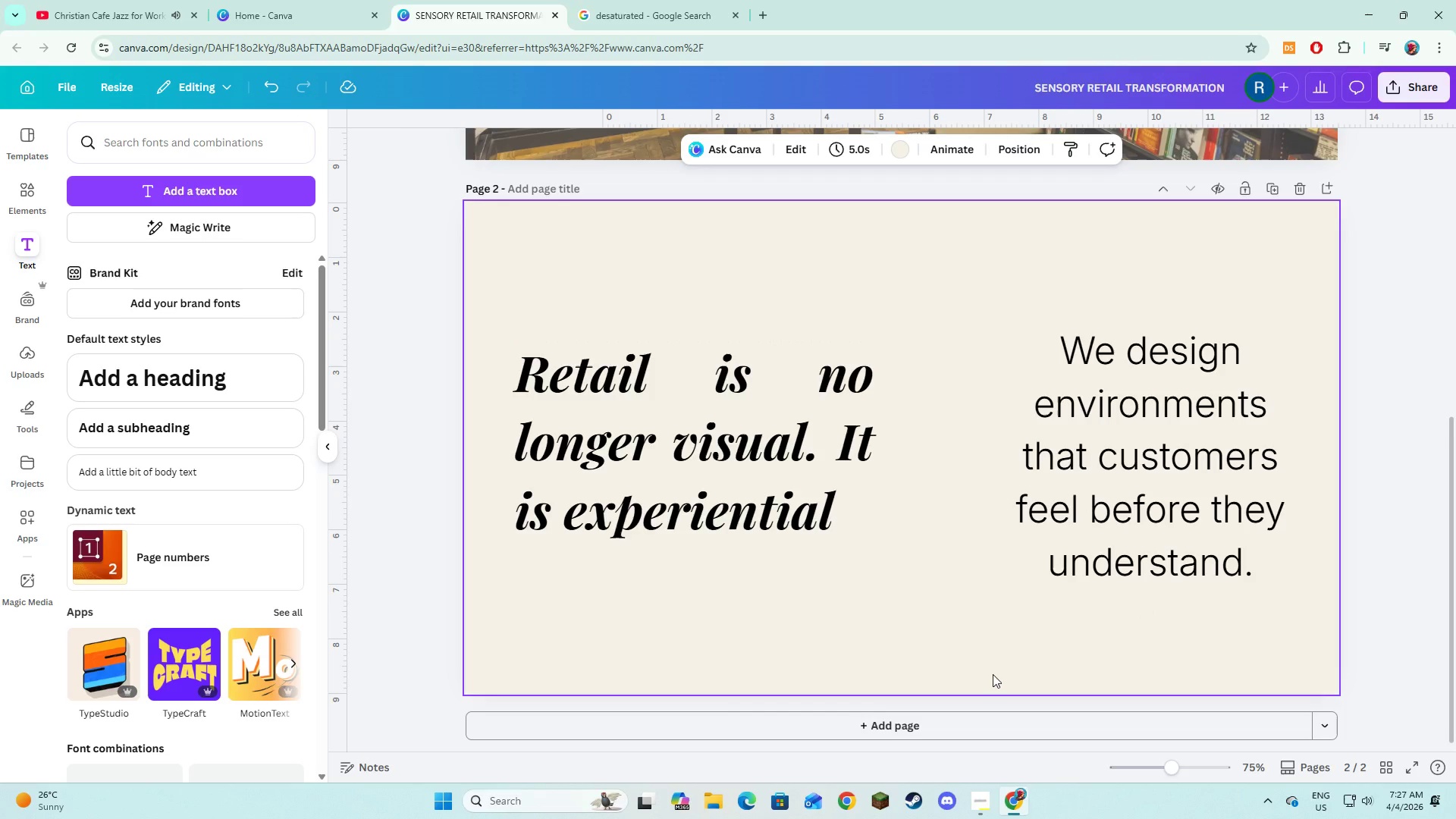 
left_click([22, 193])
 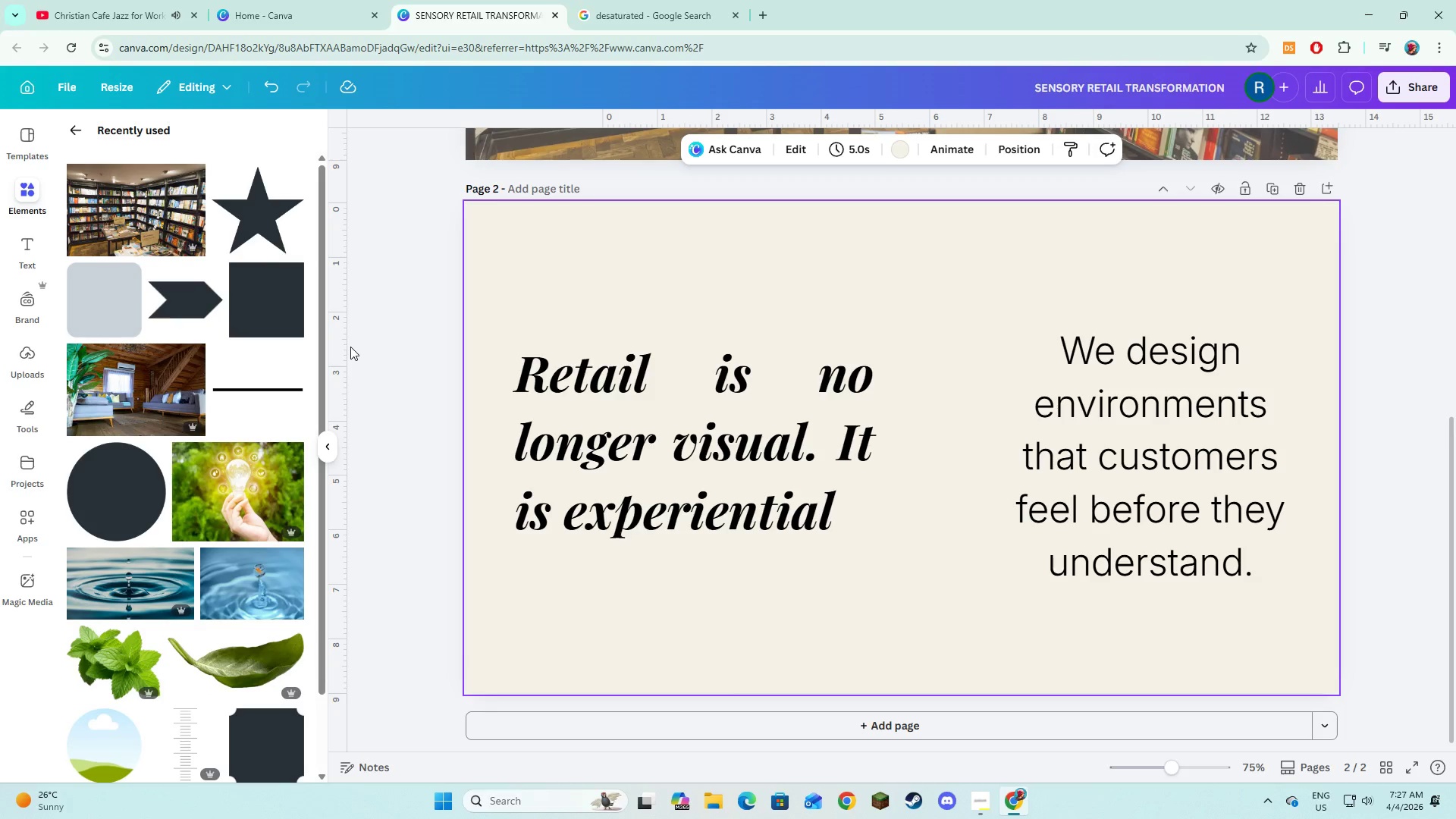 
mouse_move([261, 318])
 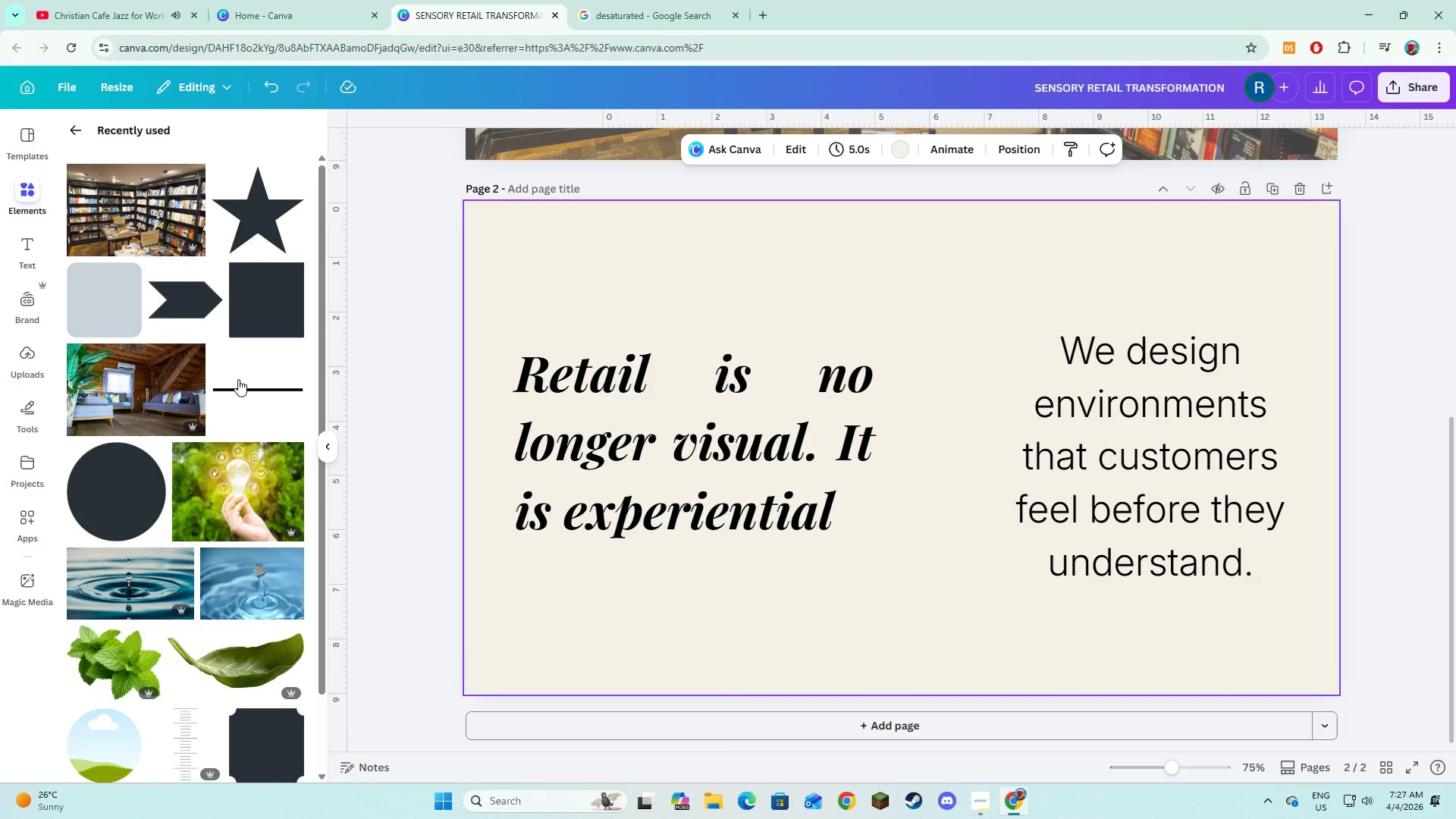 
wait(7.8)
 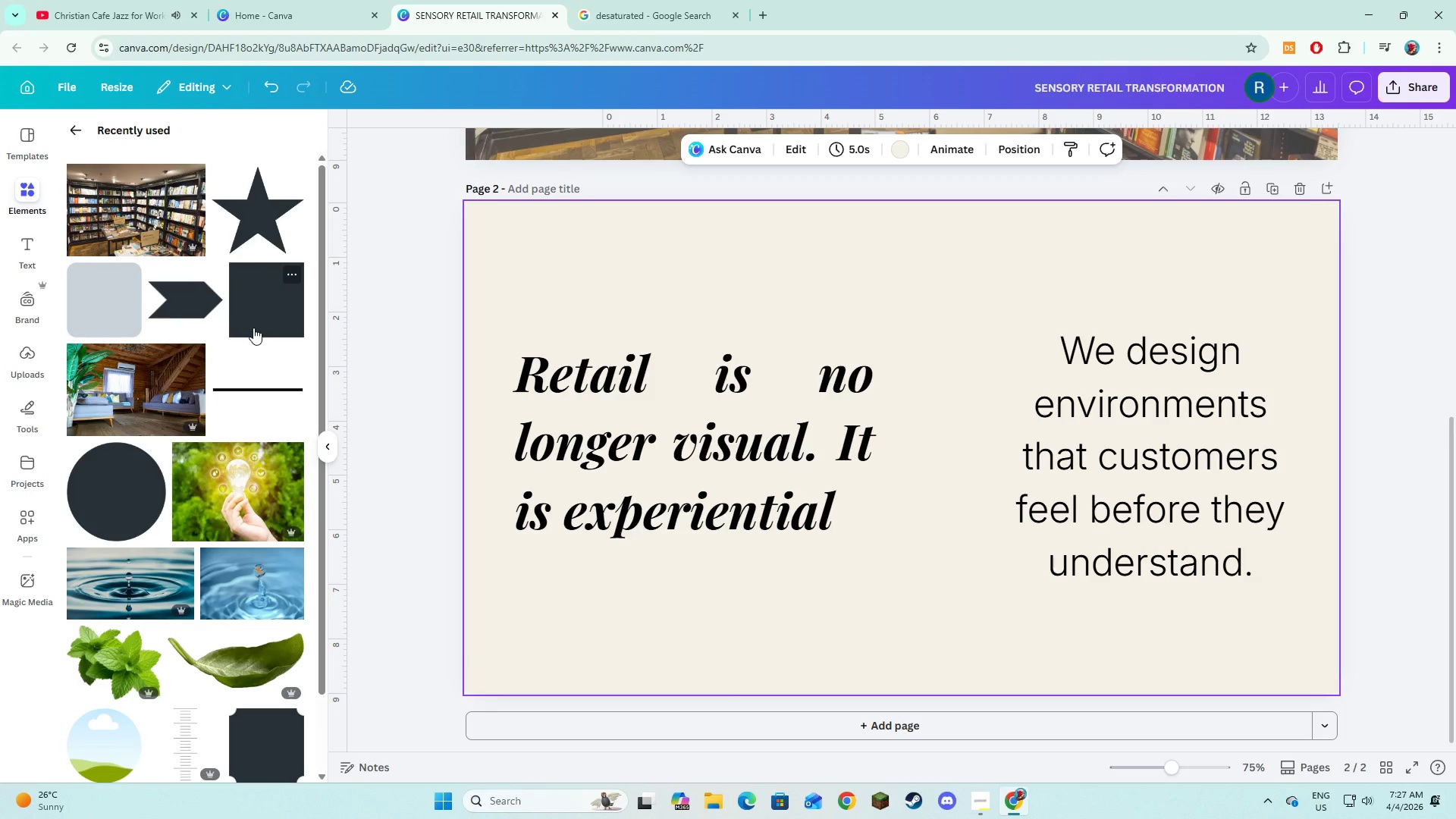 
left_click([240, 392])
 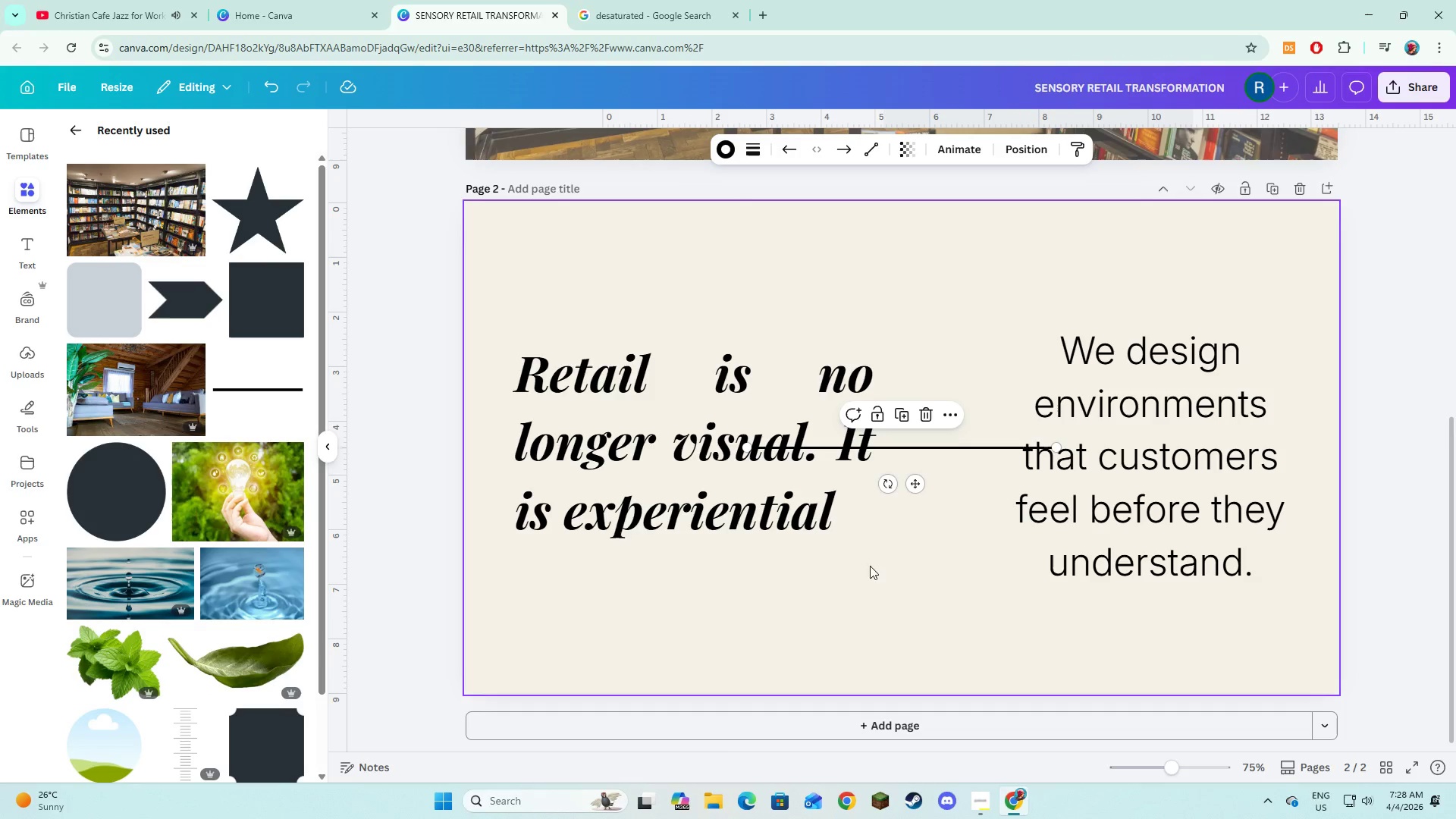 
left_click([949, 589])
 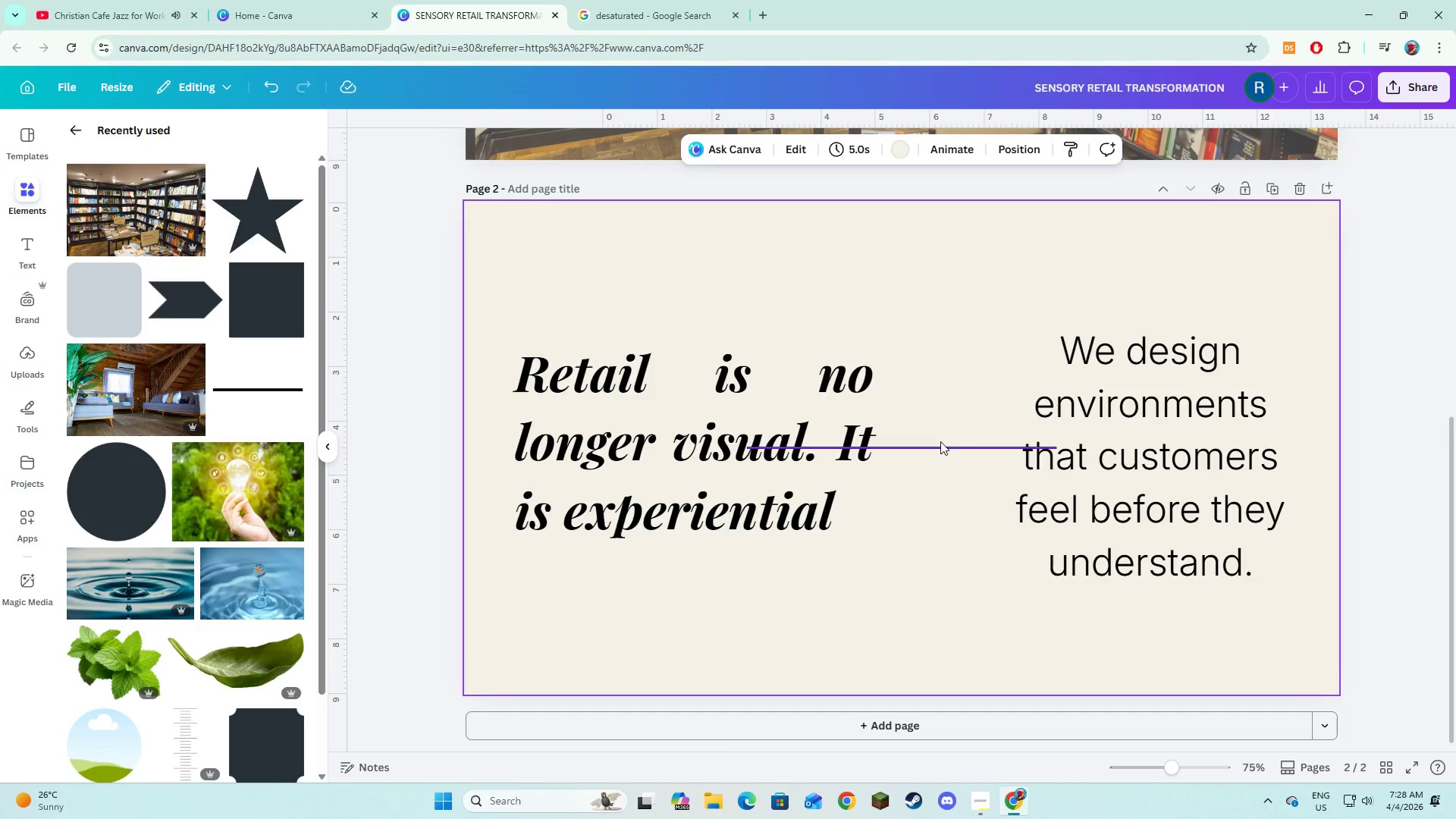 
left_click([940, 441])
 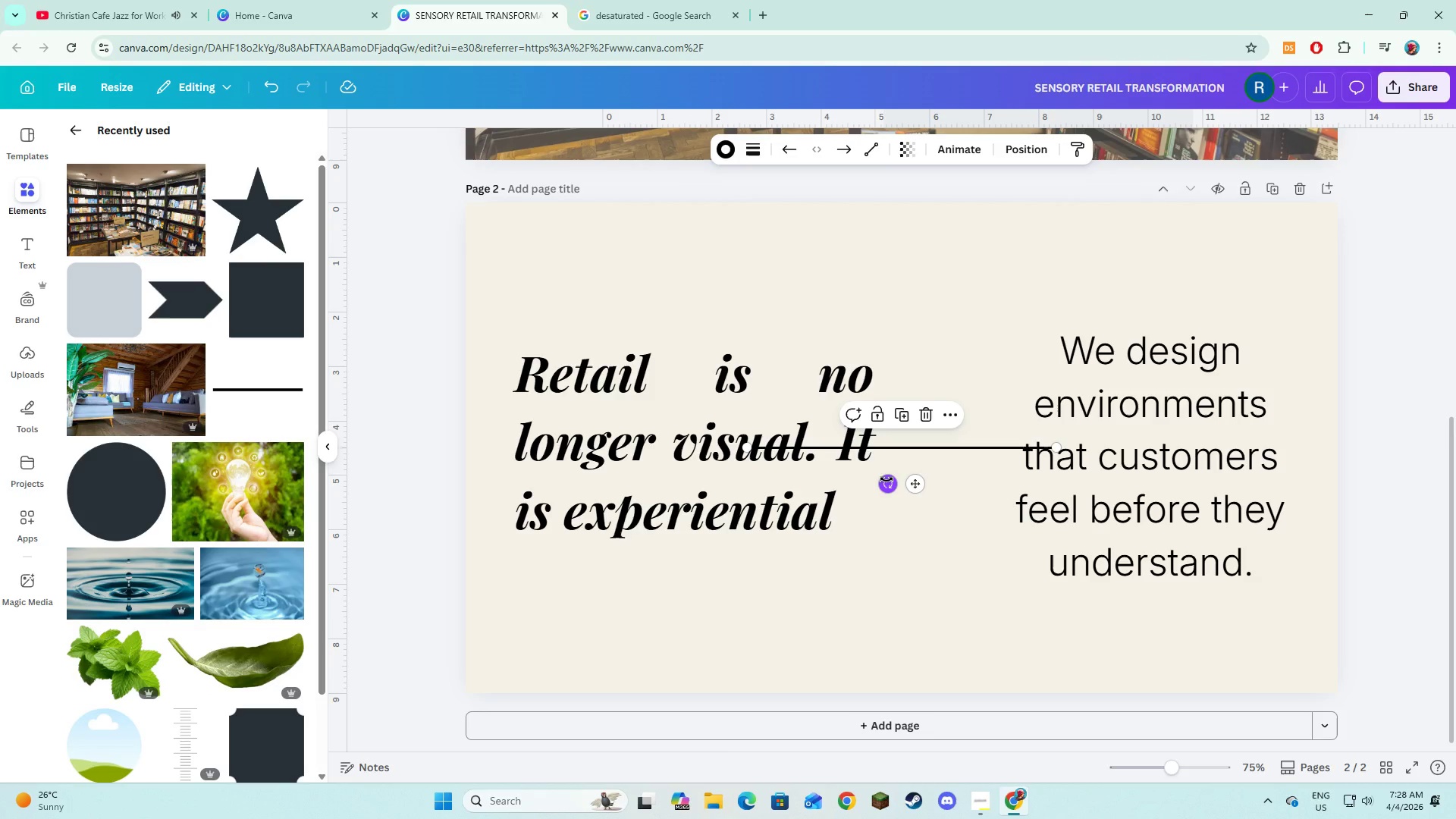 
left_click_drag(start_coordinate=[886, 479], to_coordinate=[1035, 524])
 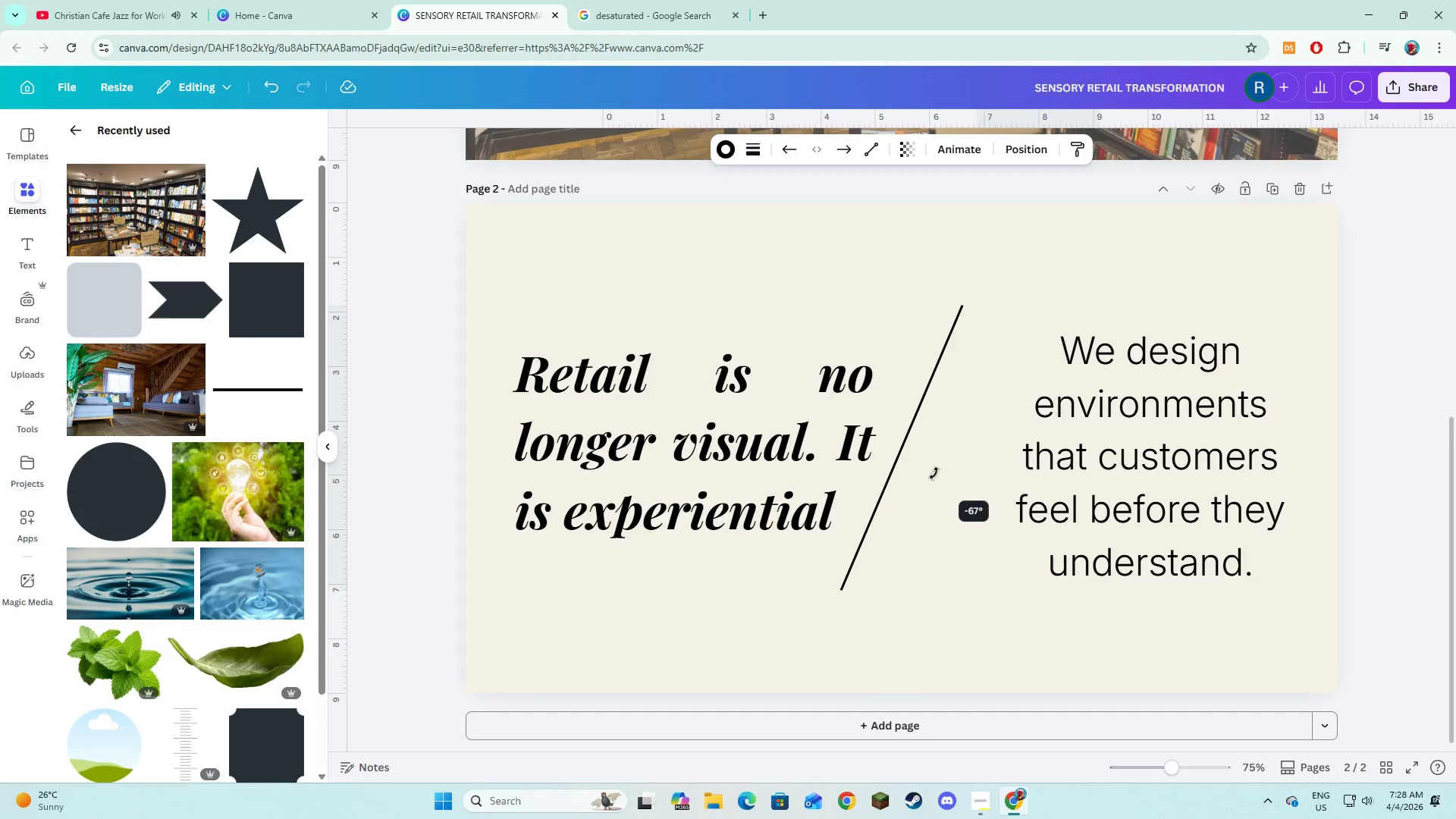 
wait(19.66)
 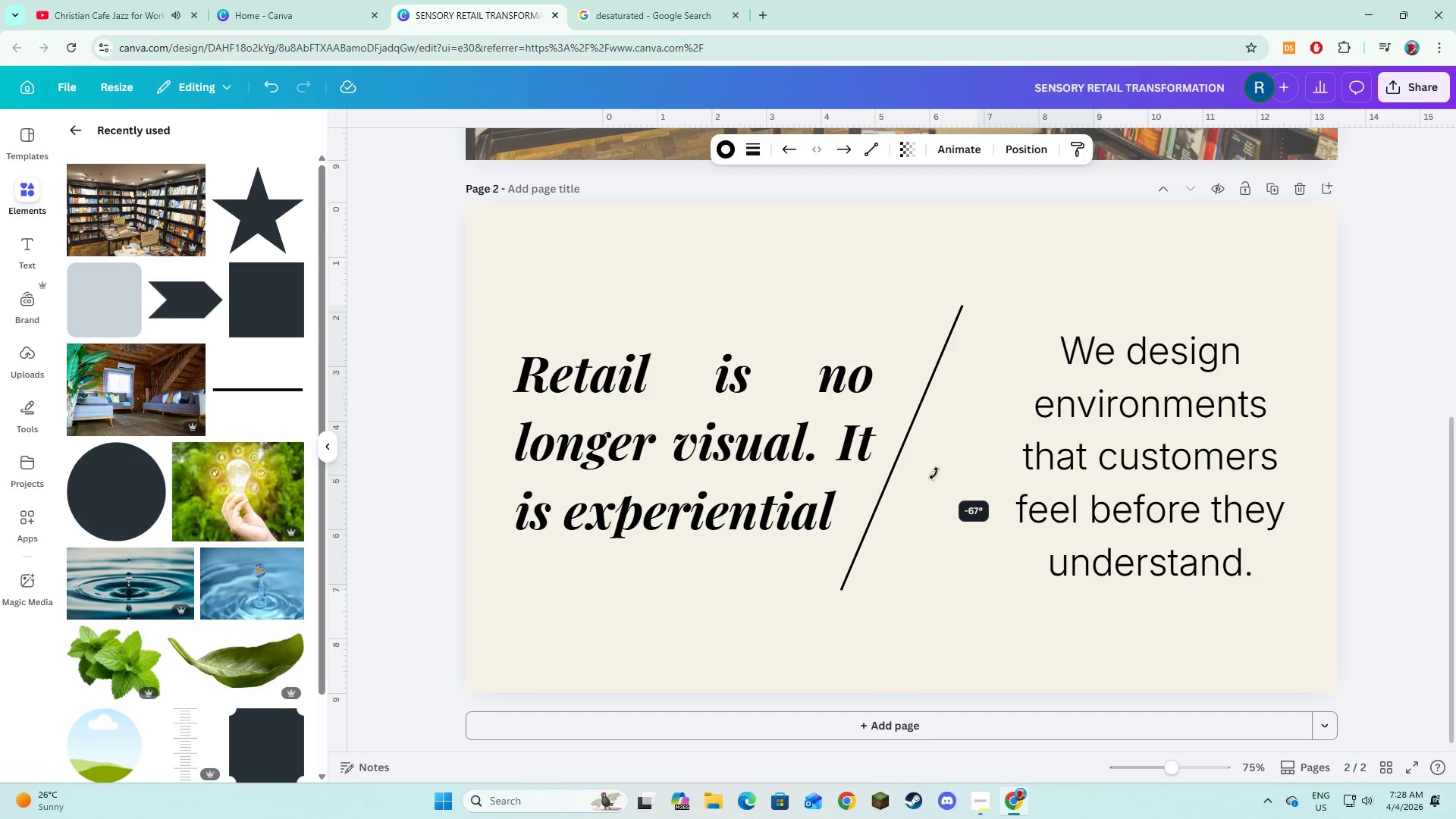 
left_click_drag(start_coordinate=[969, 312], to_coordinate=[1033, 209])
 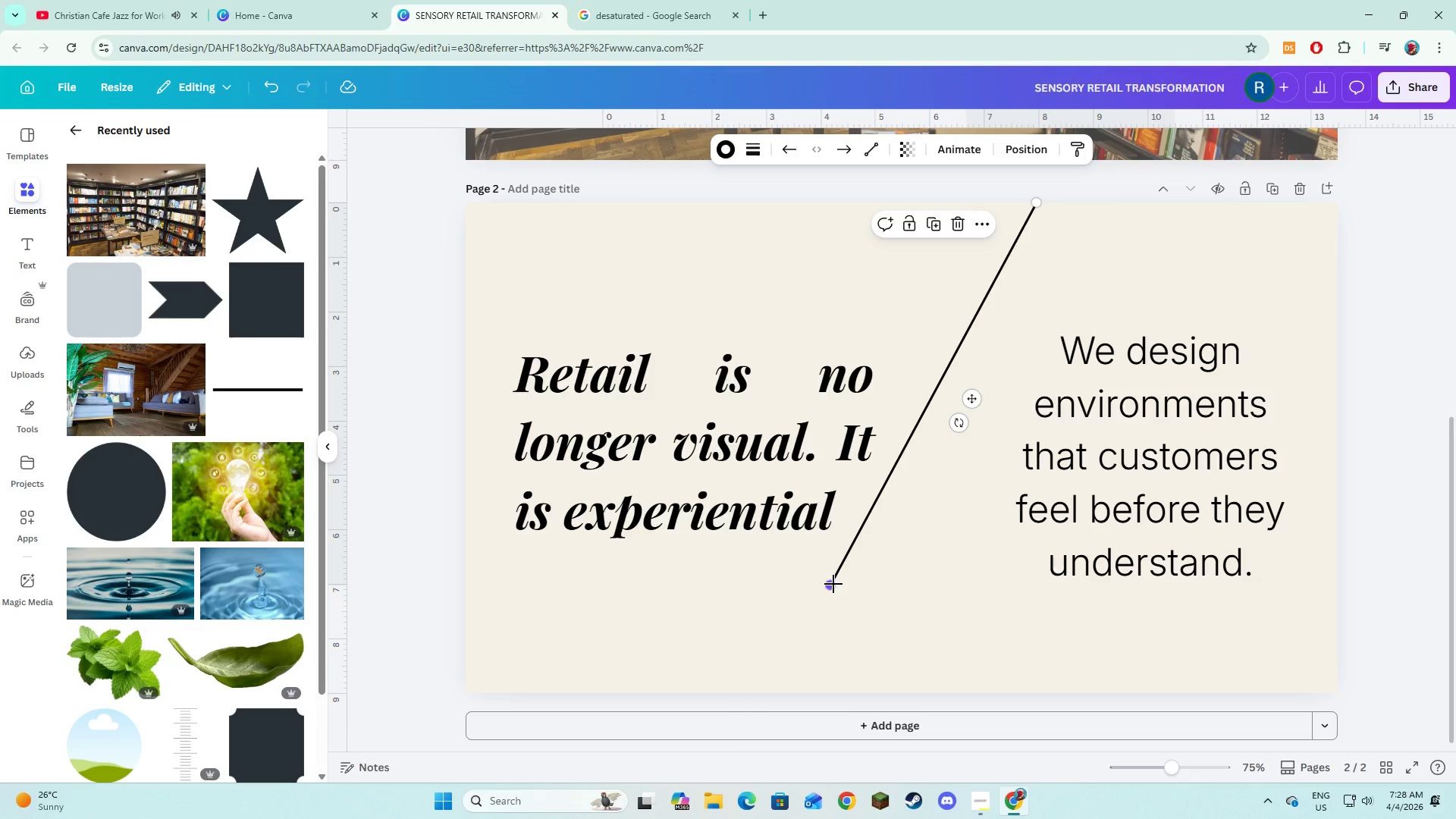 
left_click_drag(start_coordinate=[833, 584], to_coordinate=[783, 691])
 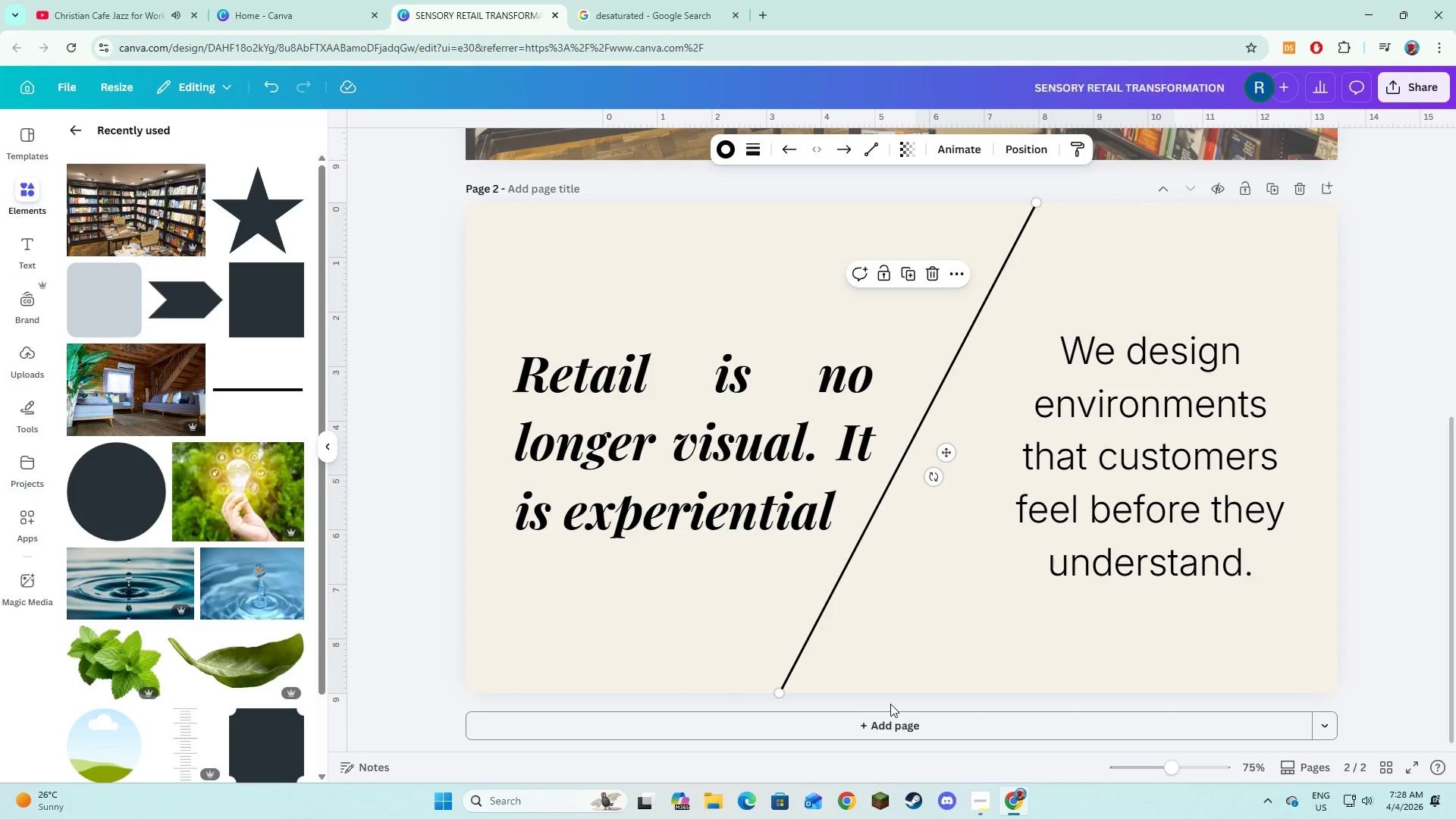 
left_click([890, 704])
 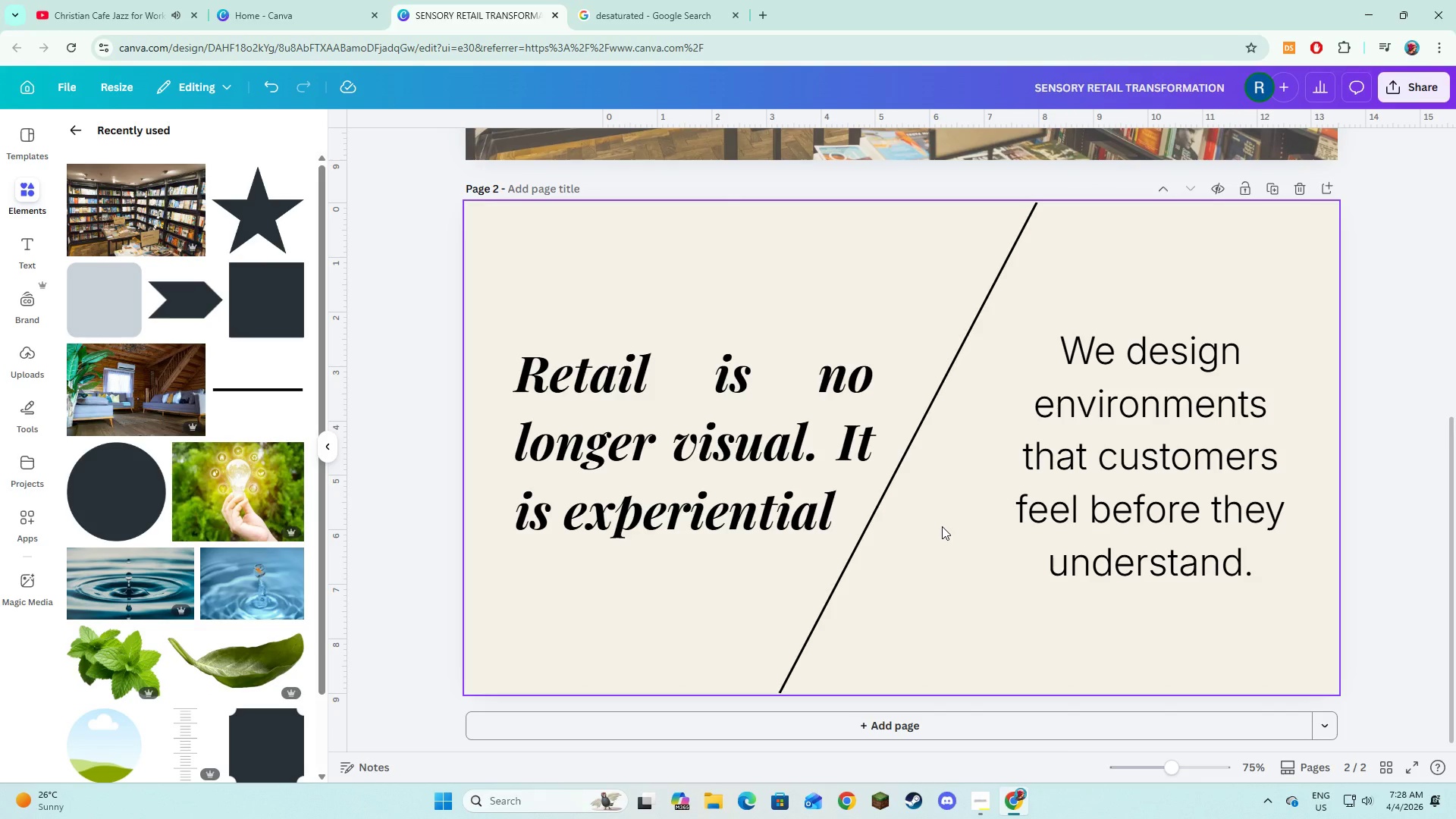 
left_click([864, 532])
 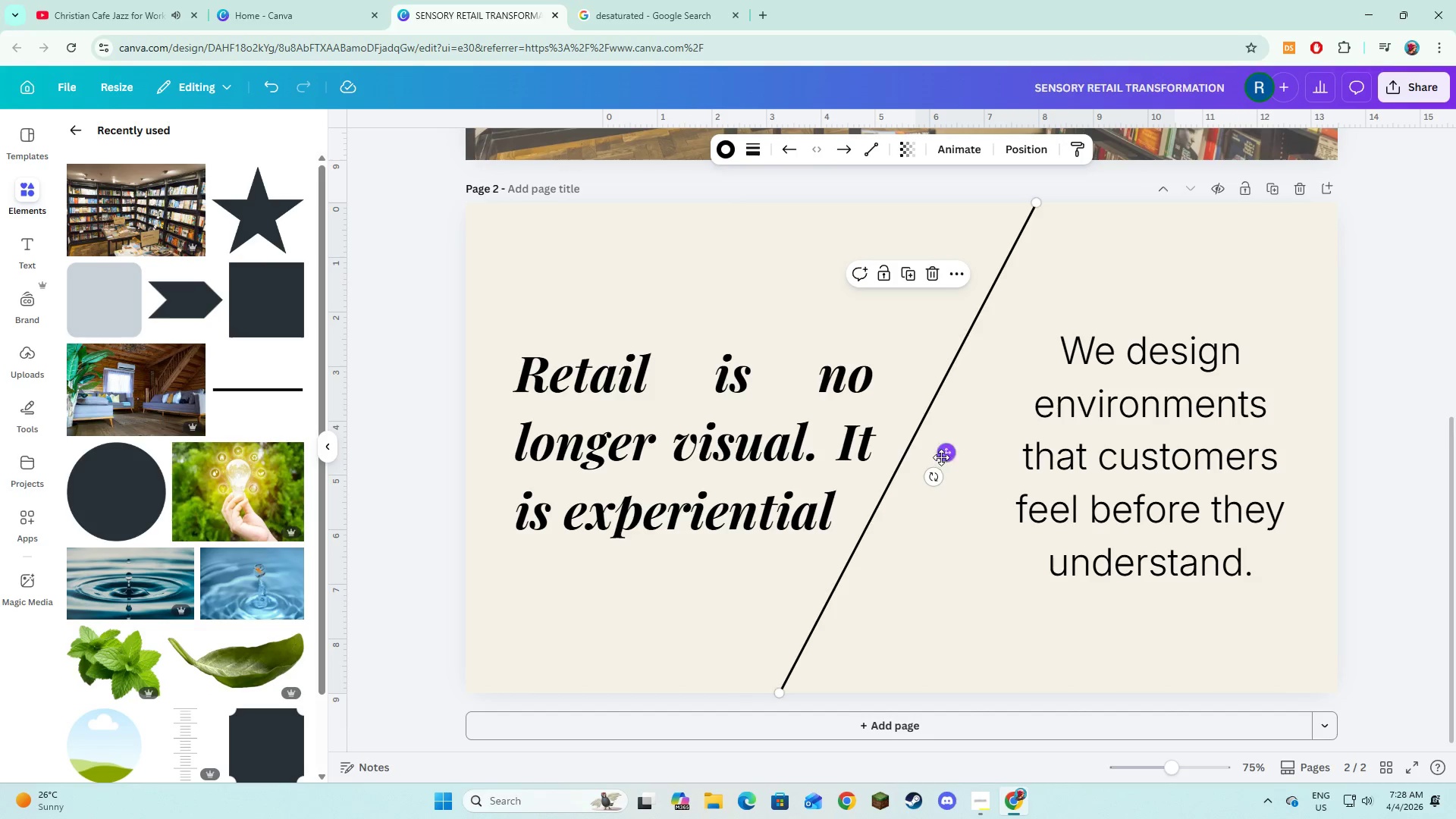 
left_click_drag(start_coordinate=[942, 457], to_coordinate=[979, 460])
 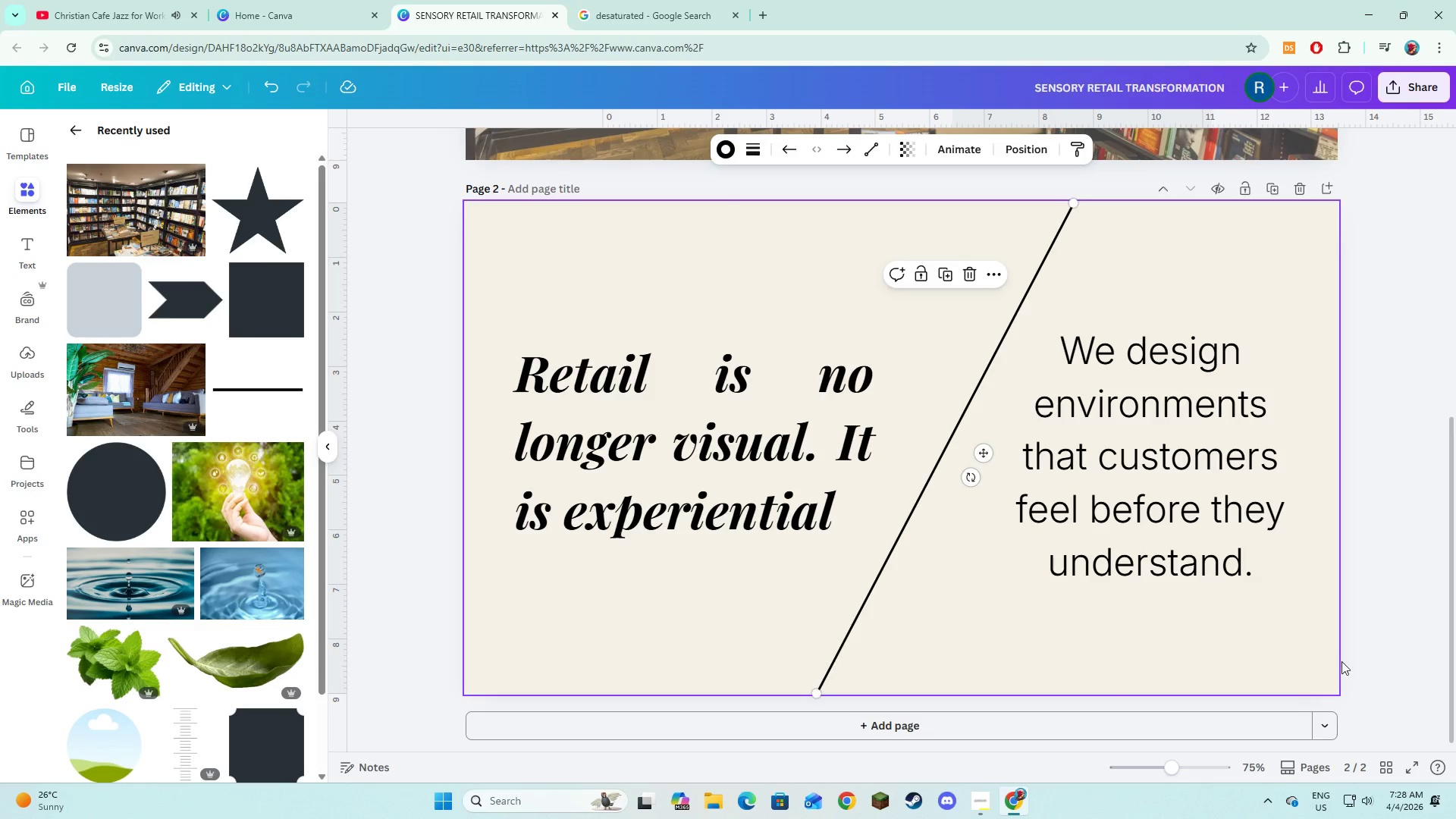 
left_click([1415, 649])
 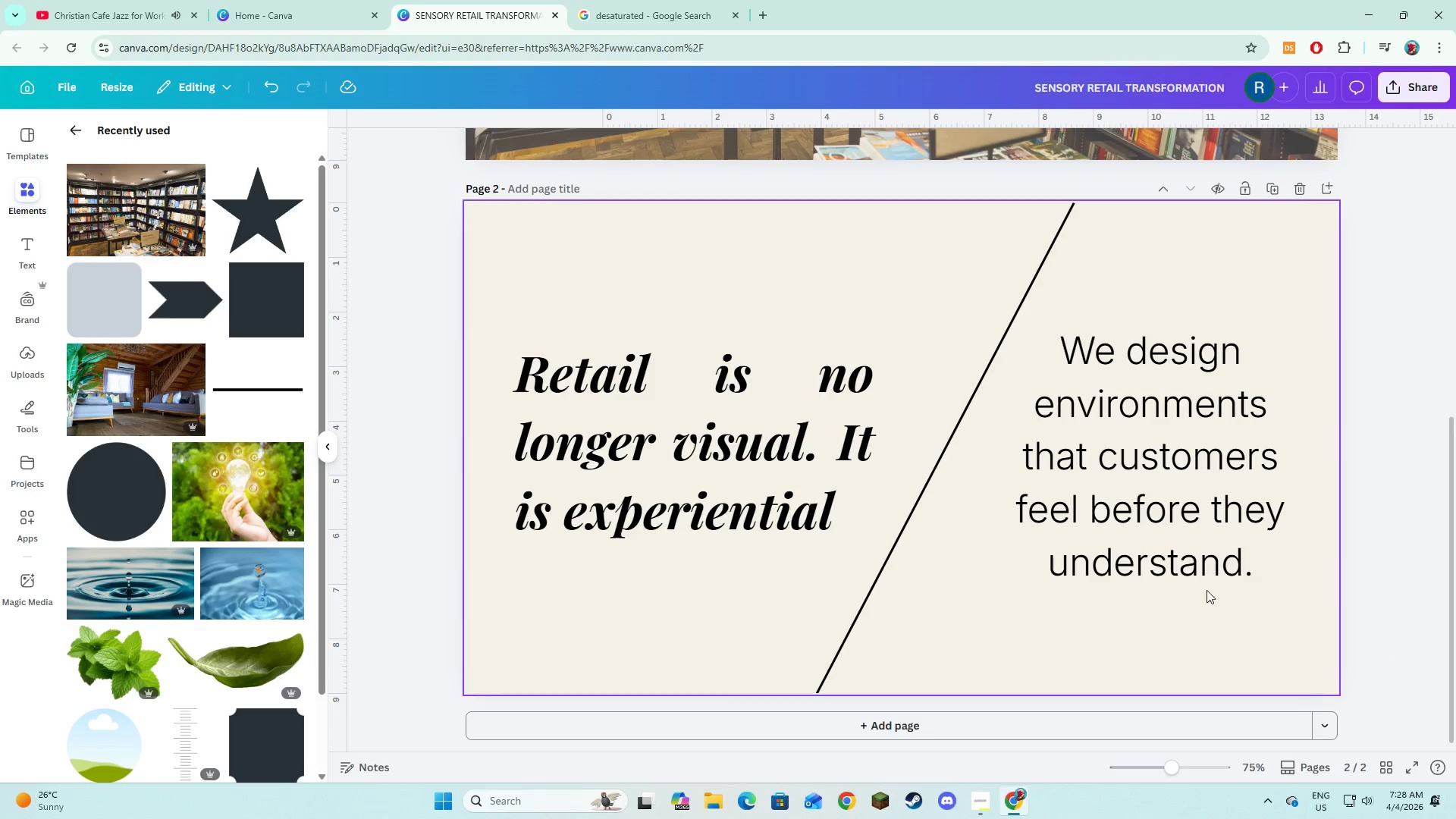 
left_click([830, 661])
 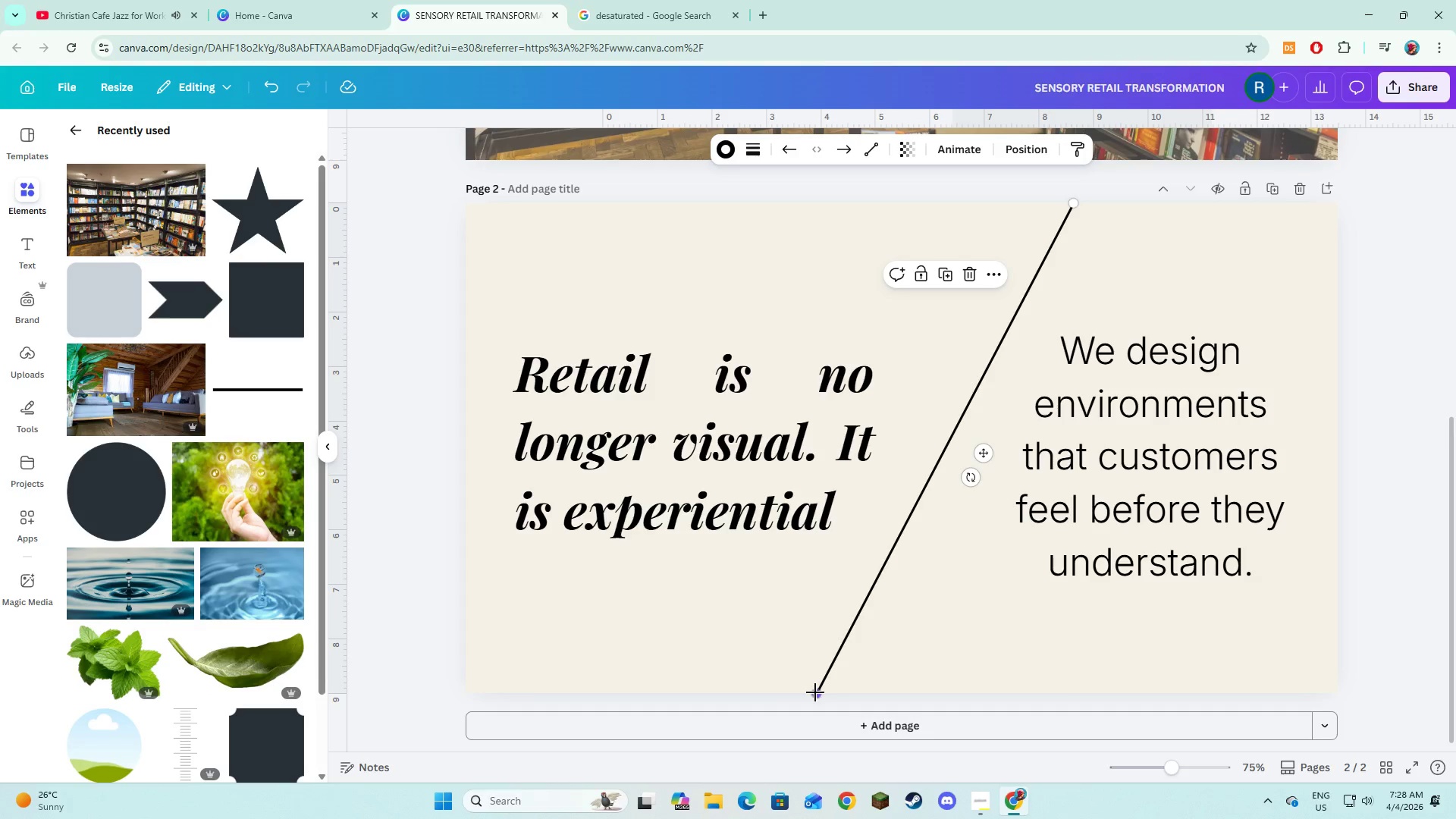 
left_click_drag(start_coordinate=[815, 692], to_coordinate=[812, 699])
 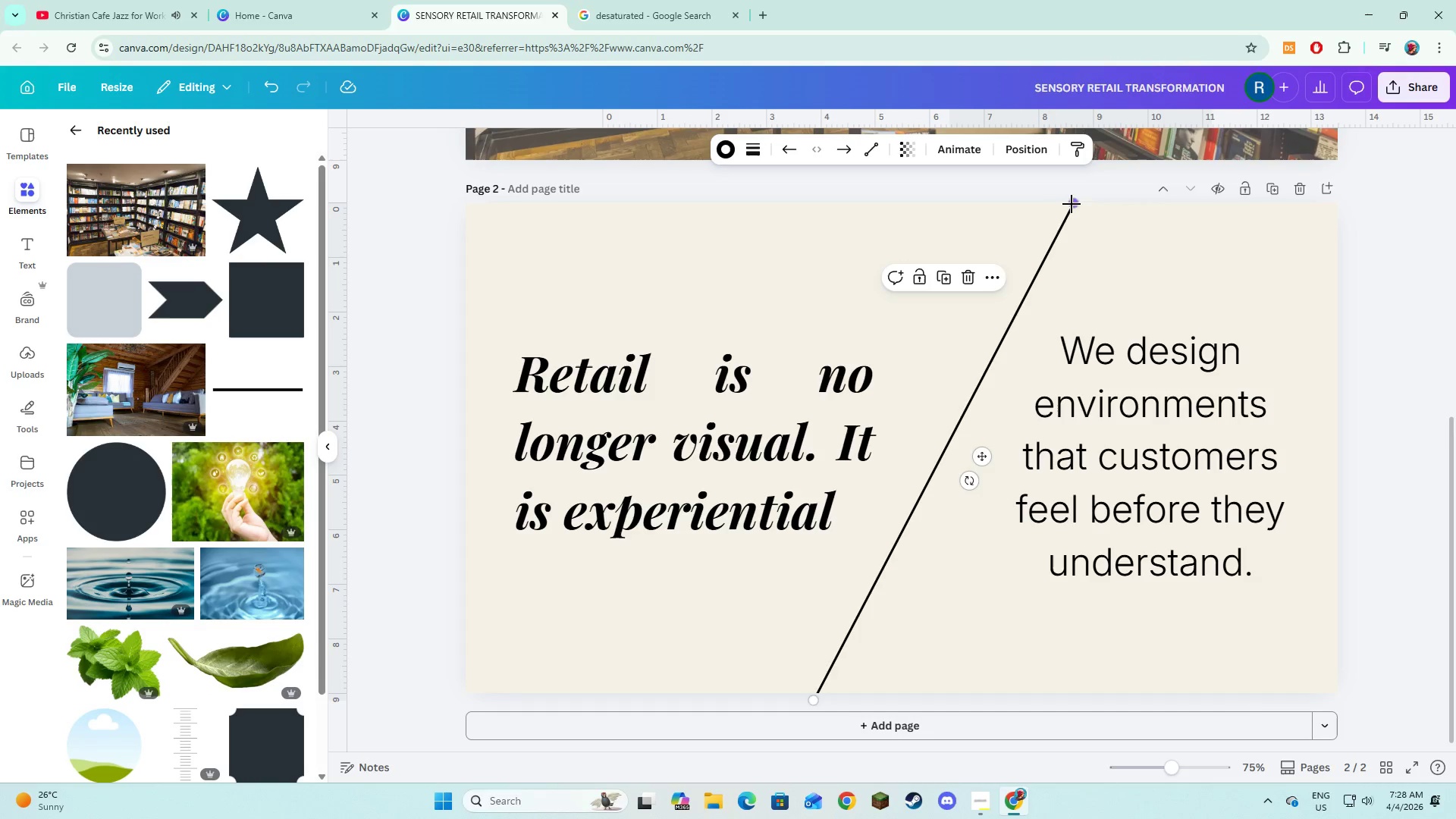 
left_click_drag(start_coordinate=[1074, 203], to_coordinate=[1078, 196])
 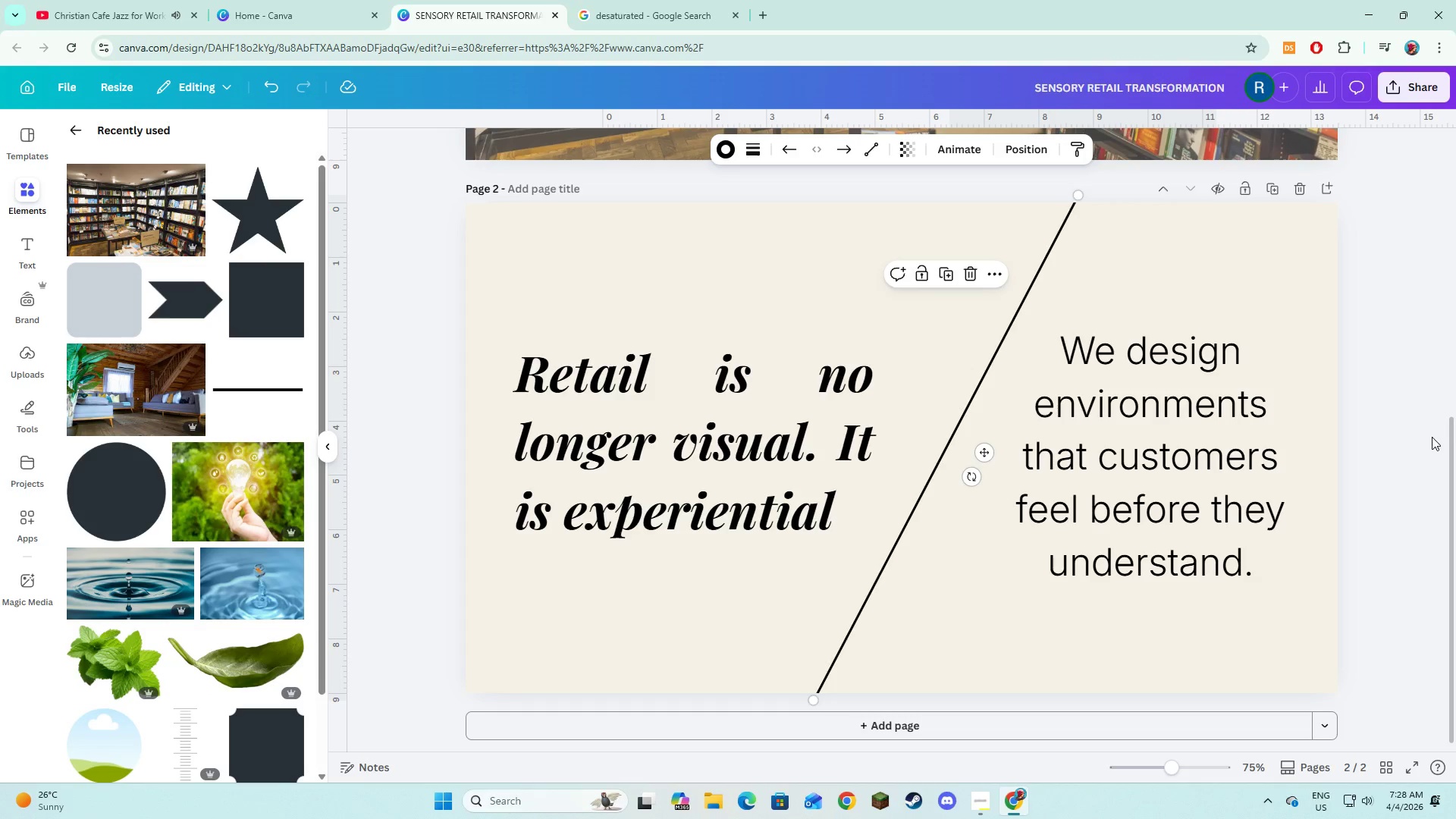 
left_click([1432, 438])
 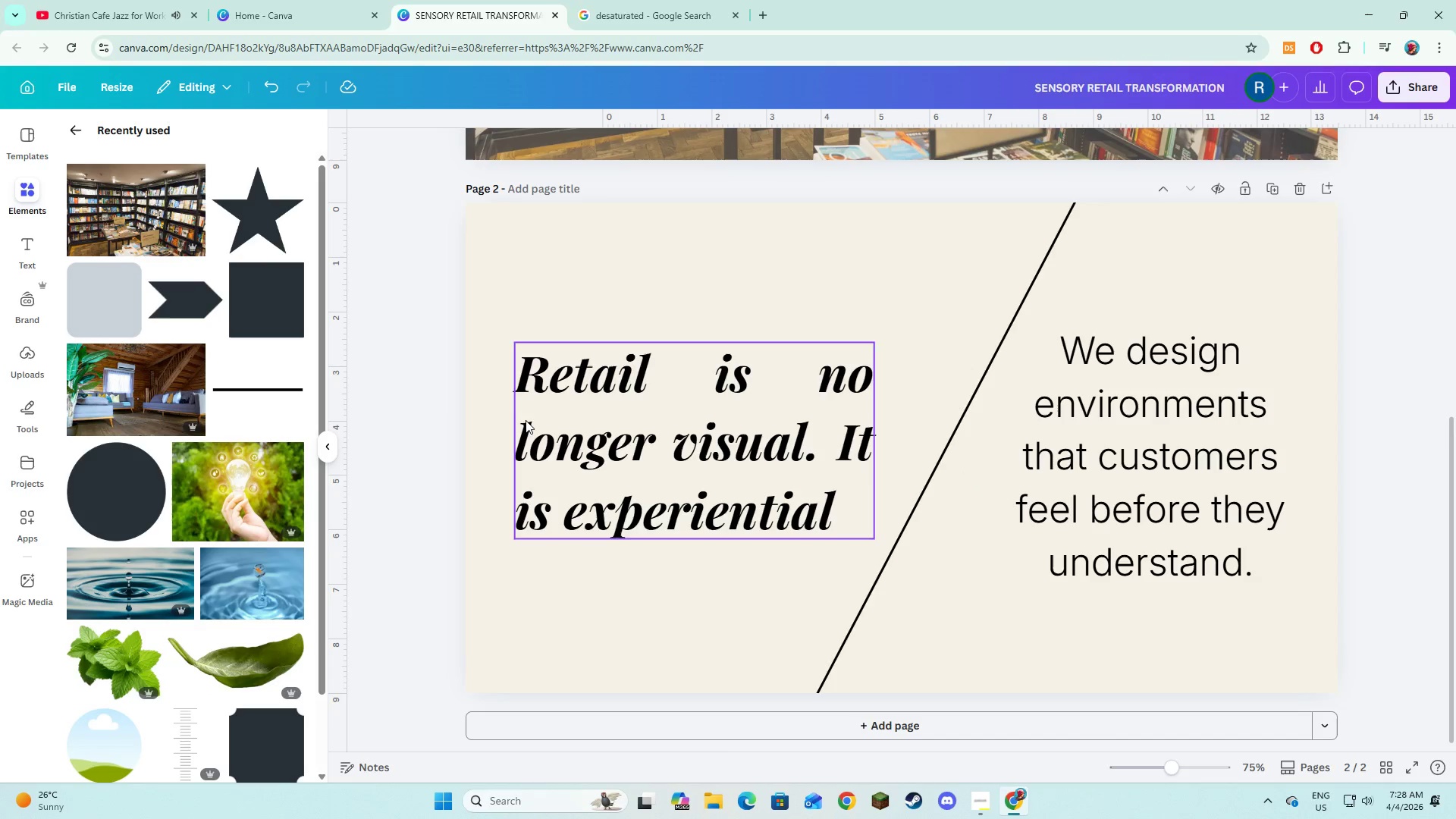 
wait(6.02)
 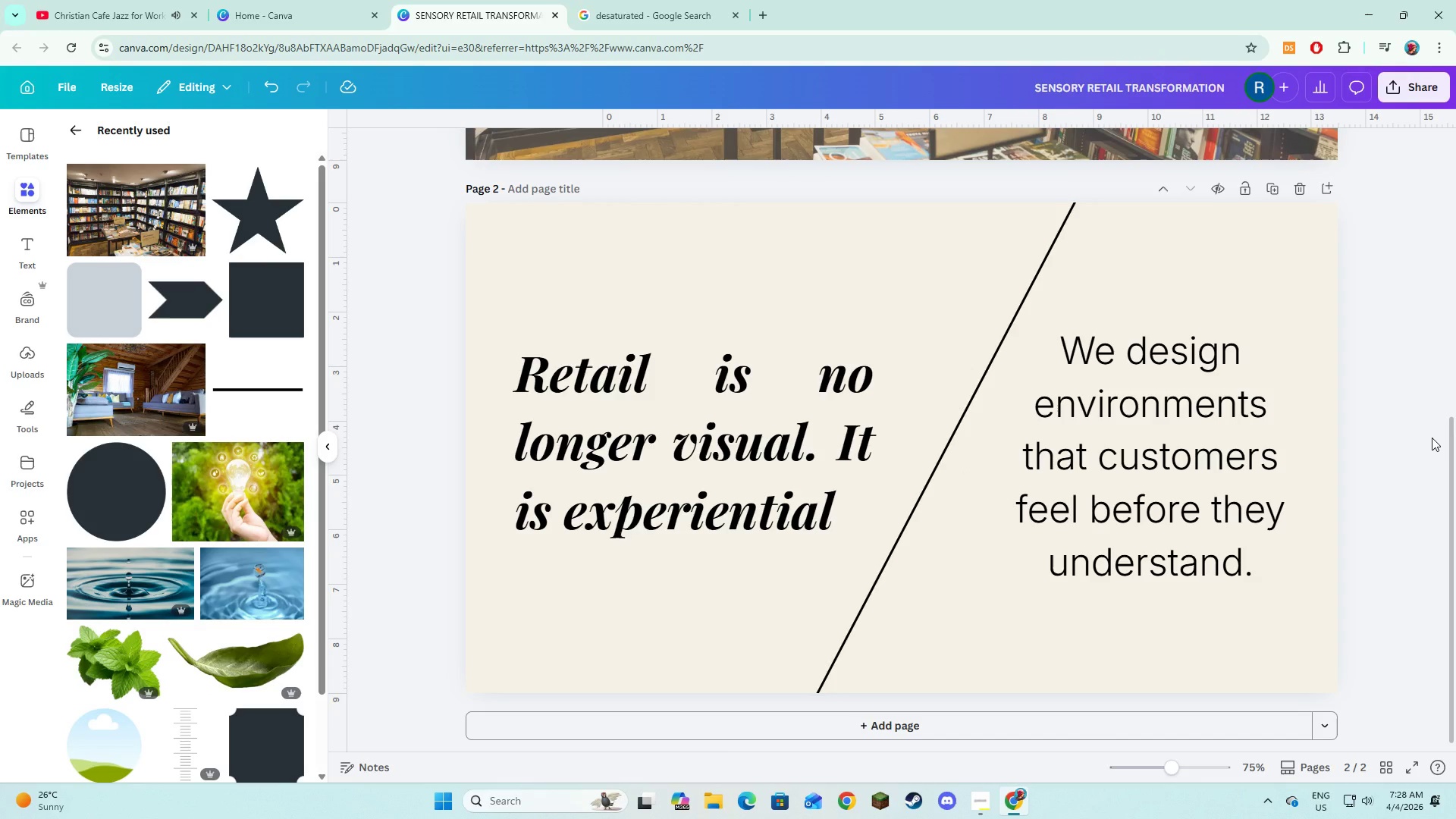 
left_click([63, 130])
 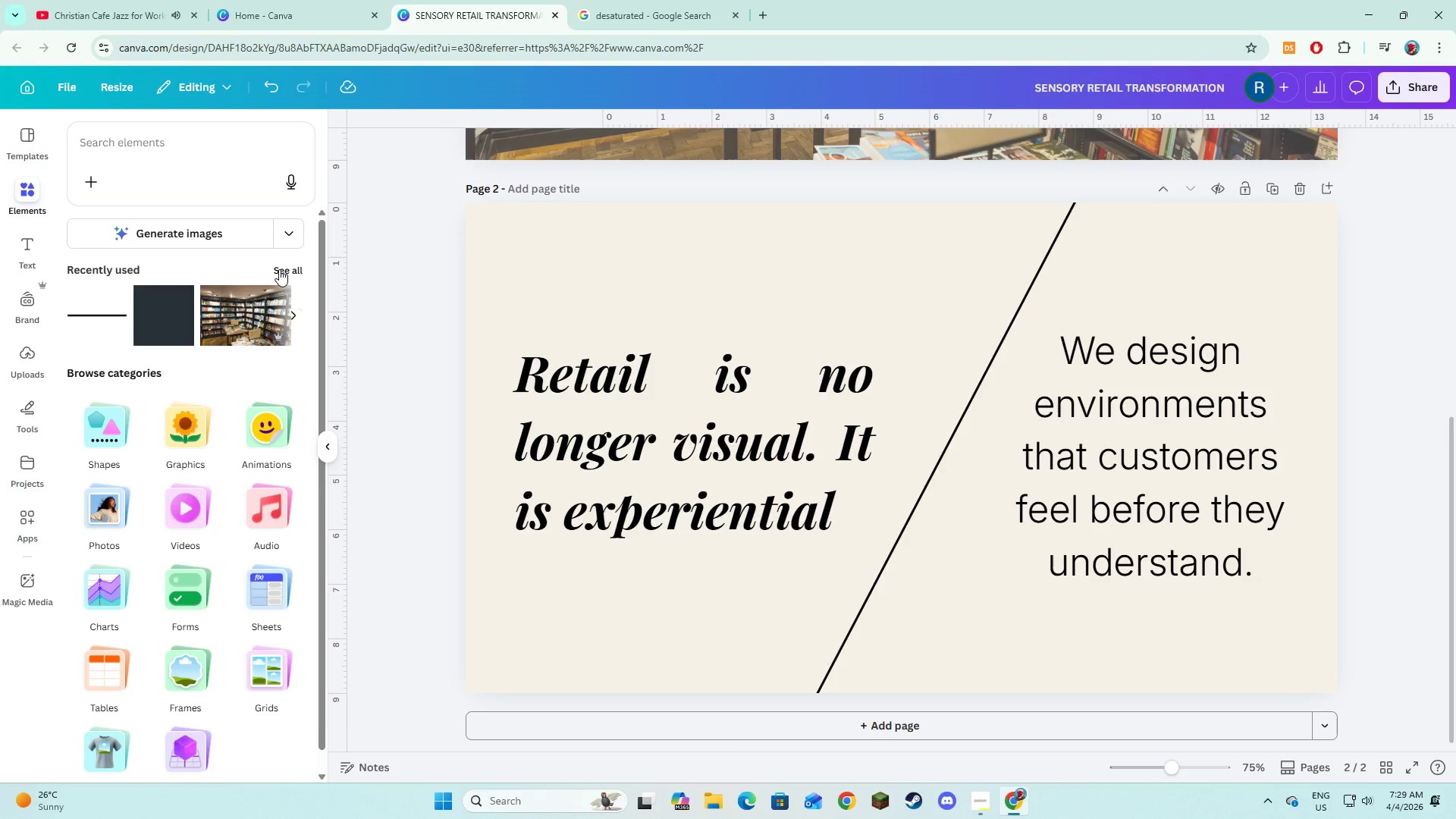 
left_click([104, 435])
 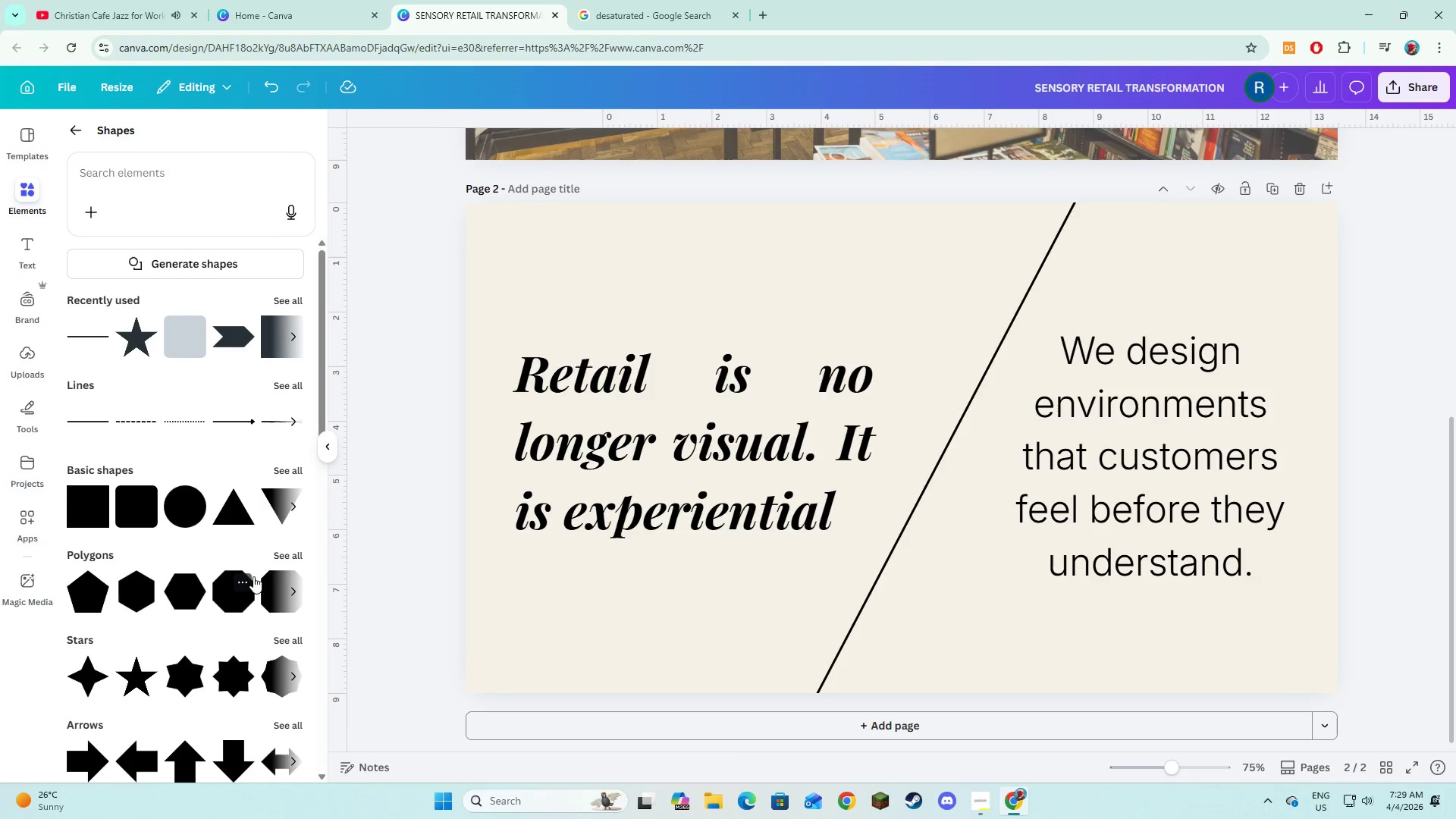 
left_click([297, 466])
 